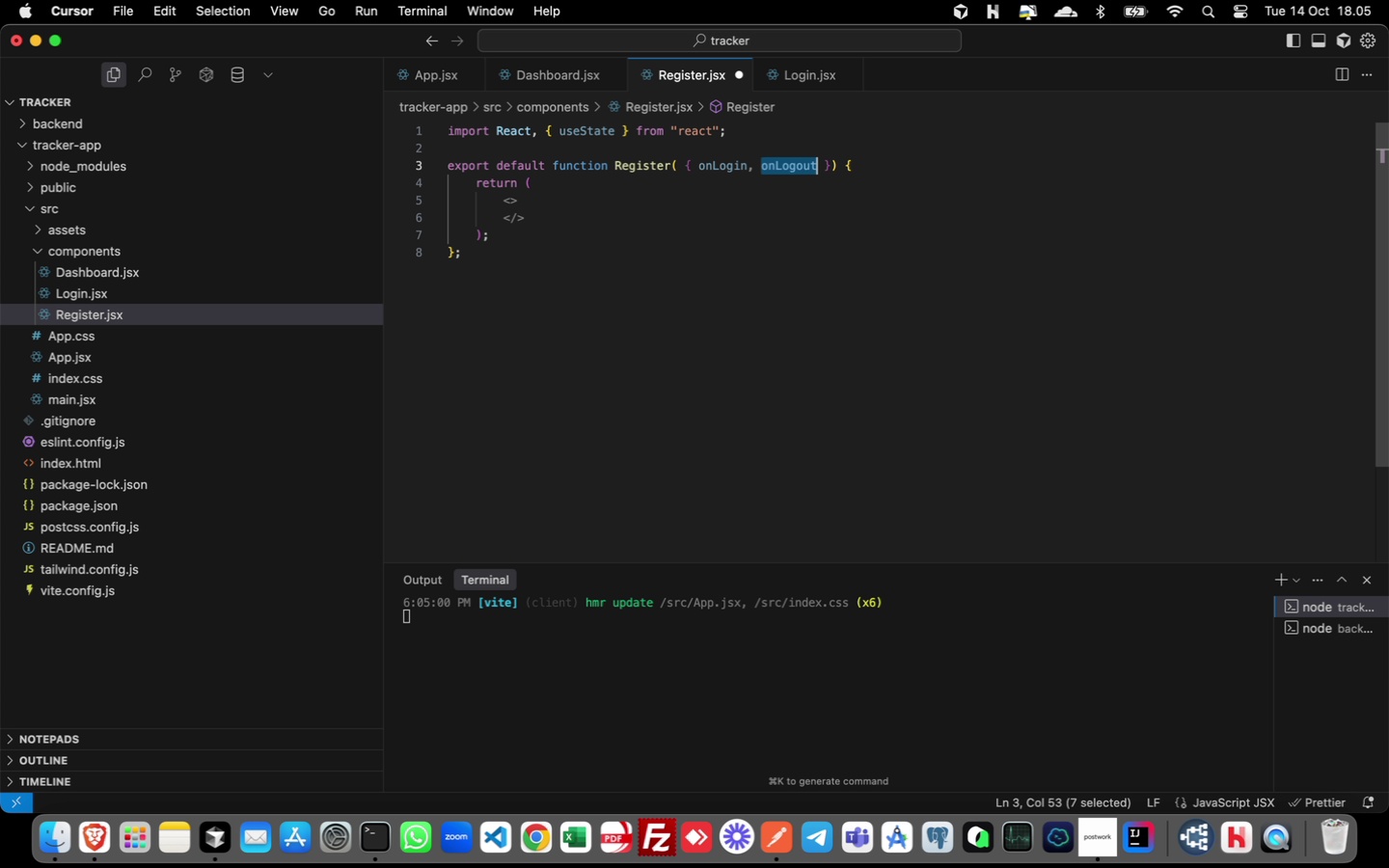 
key(Shift+ArrowRight)
 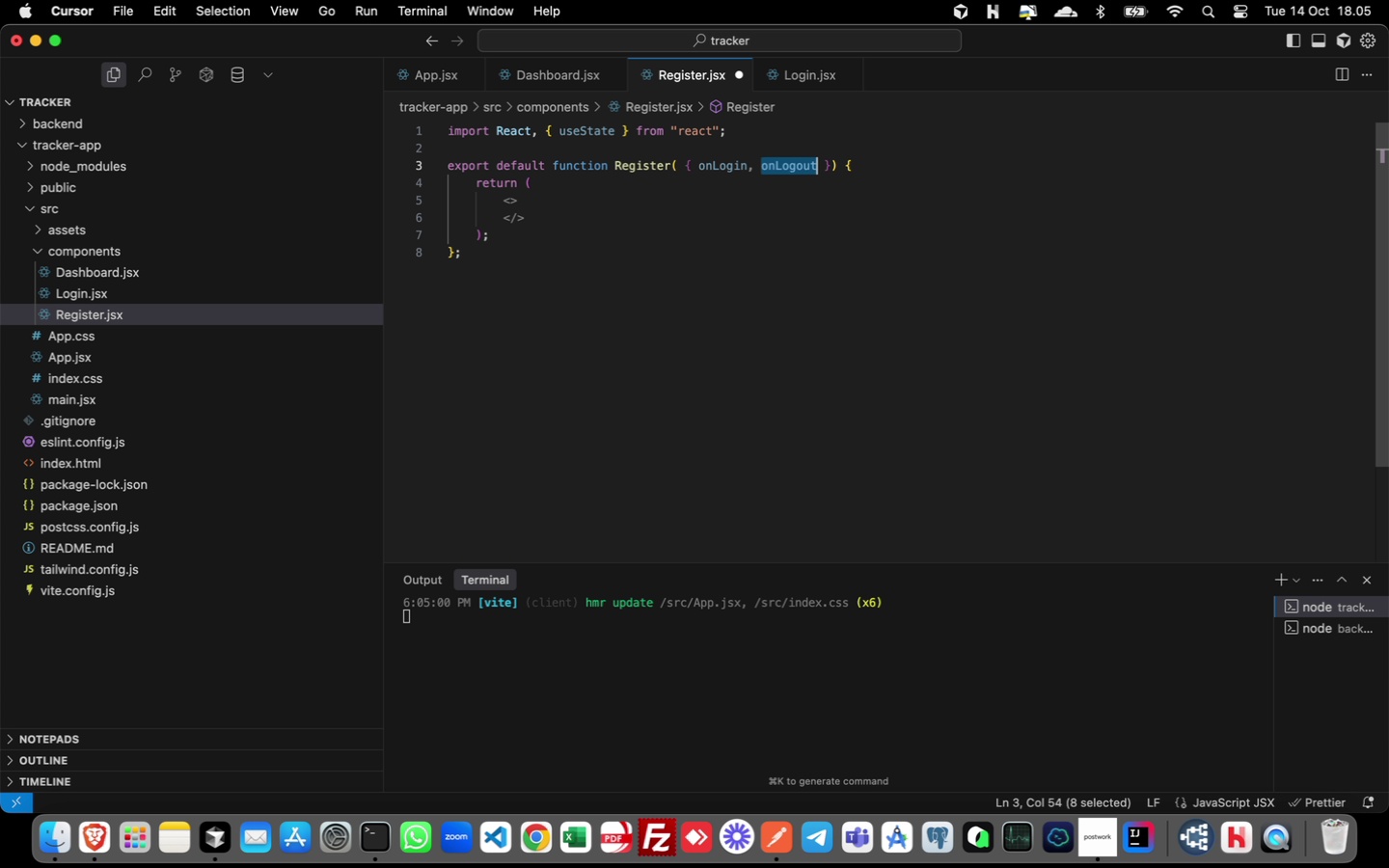 
key(Shift+ArrowRight)
 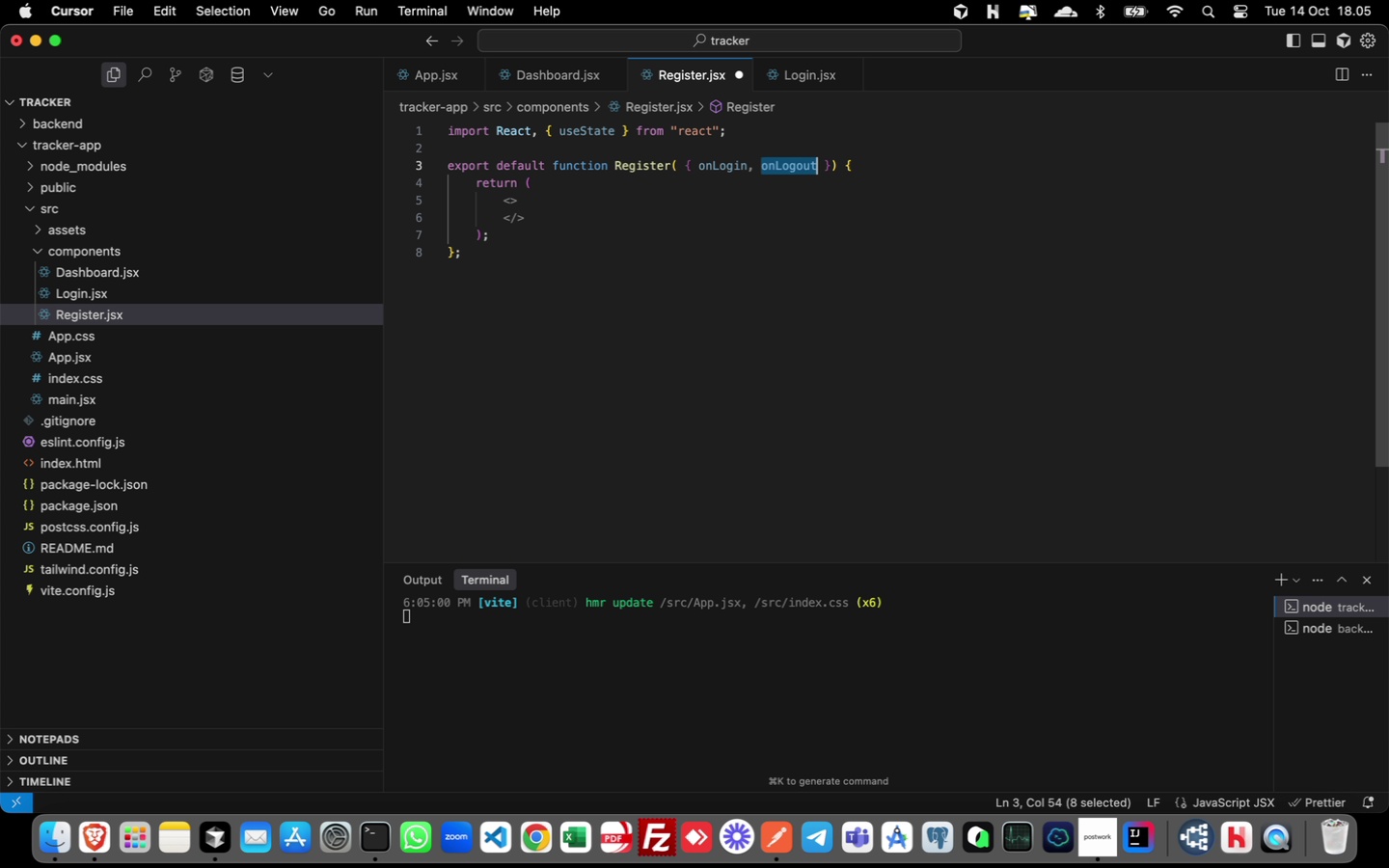 
type(Swit)
key(Backspace)
key(Backspace)
key(Backspace)
key(Backspace)
type(switchToL)
key(Backspace)
type(Register)
 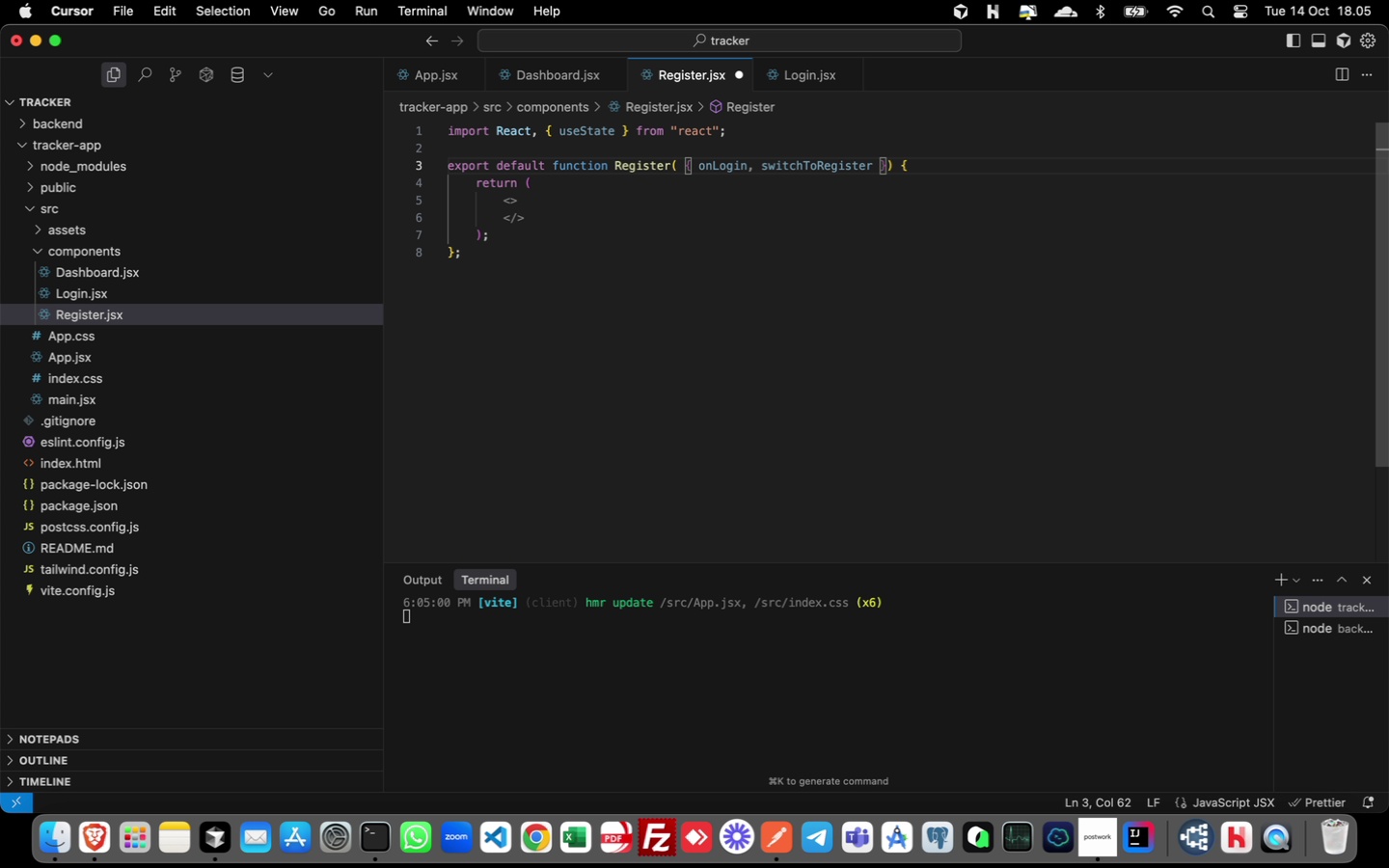 
left_click([416, 80])
 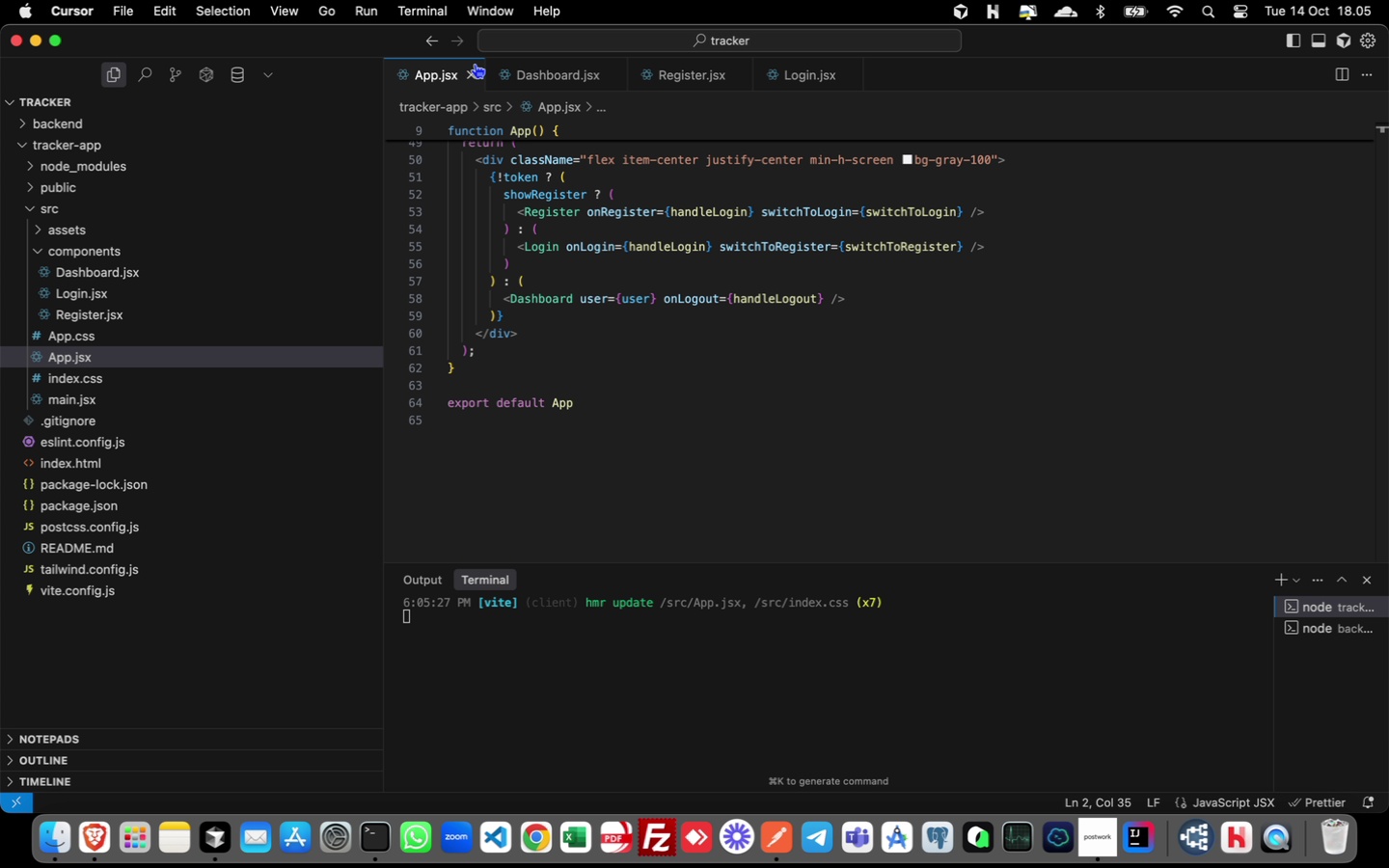 
wait(5.2)
 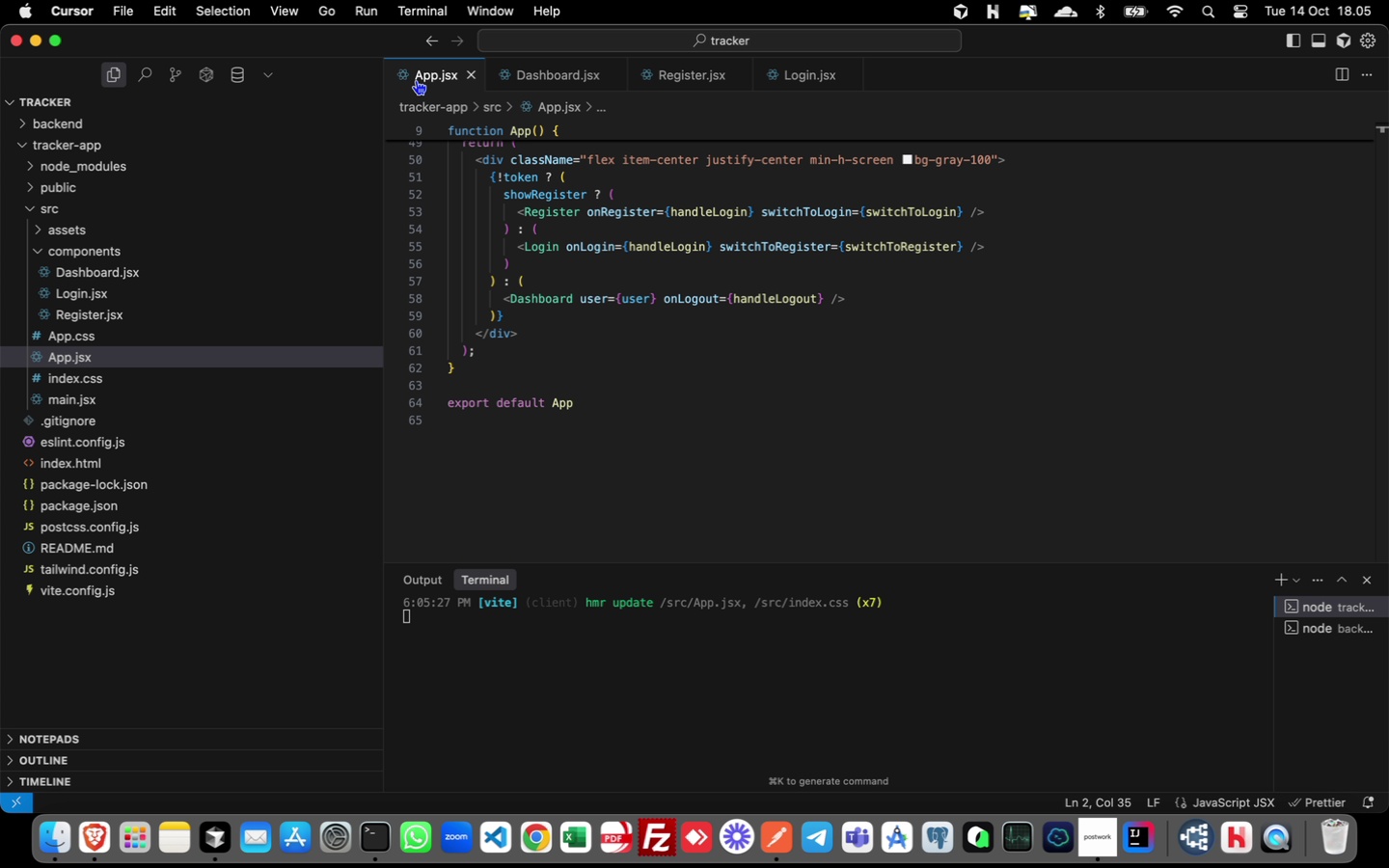 
left_click([703, 68])
 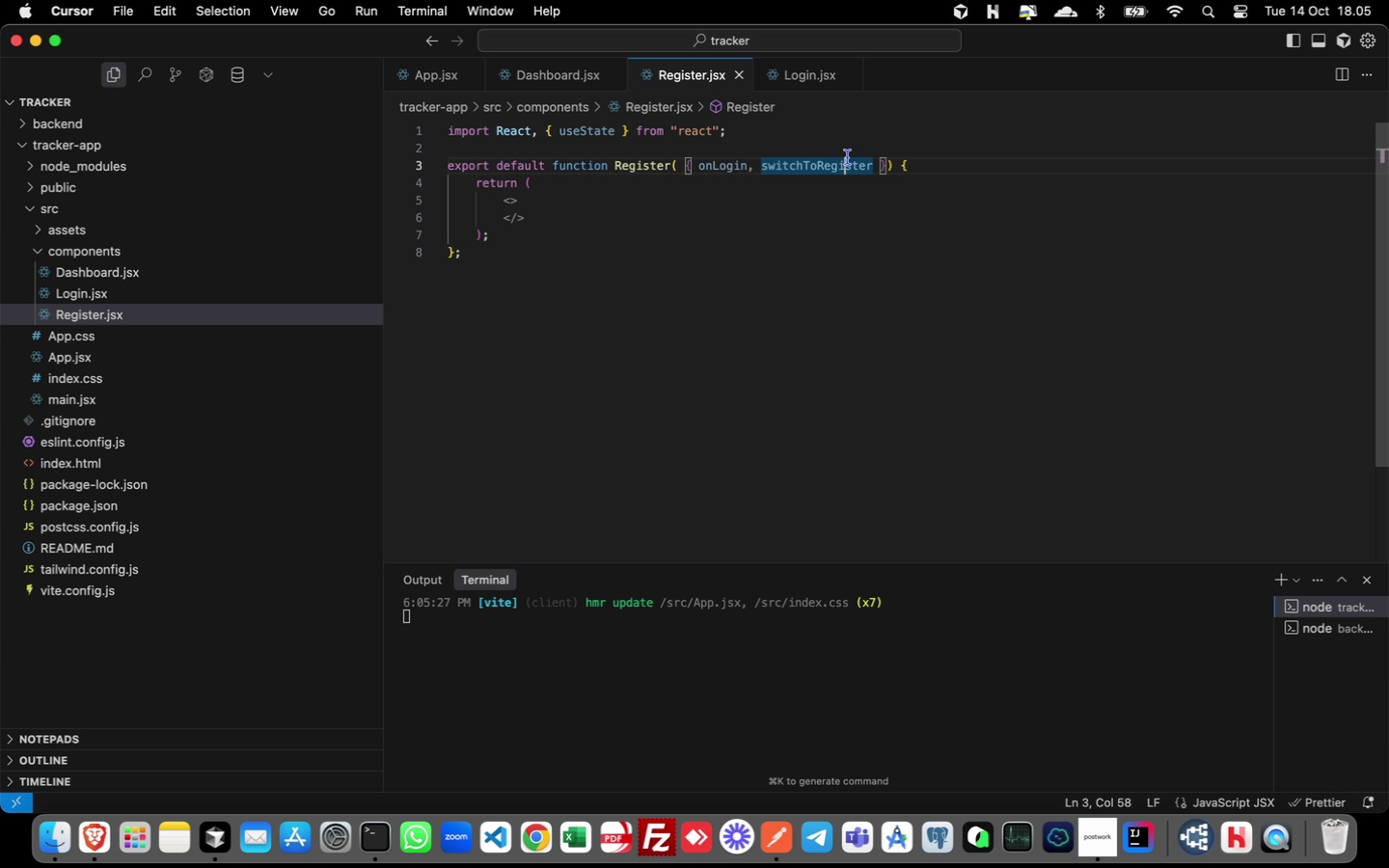 
left_click([848, 157])
 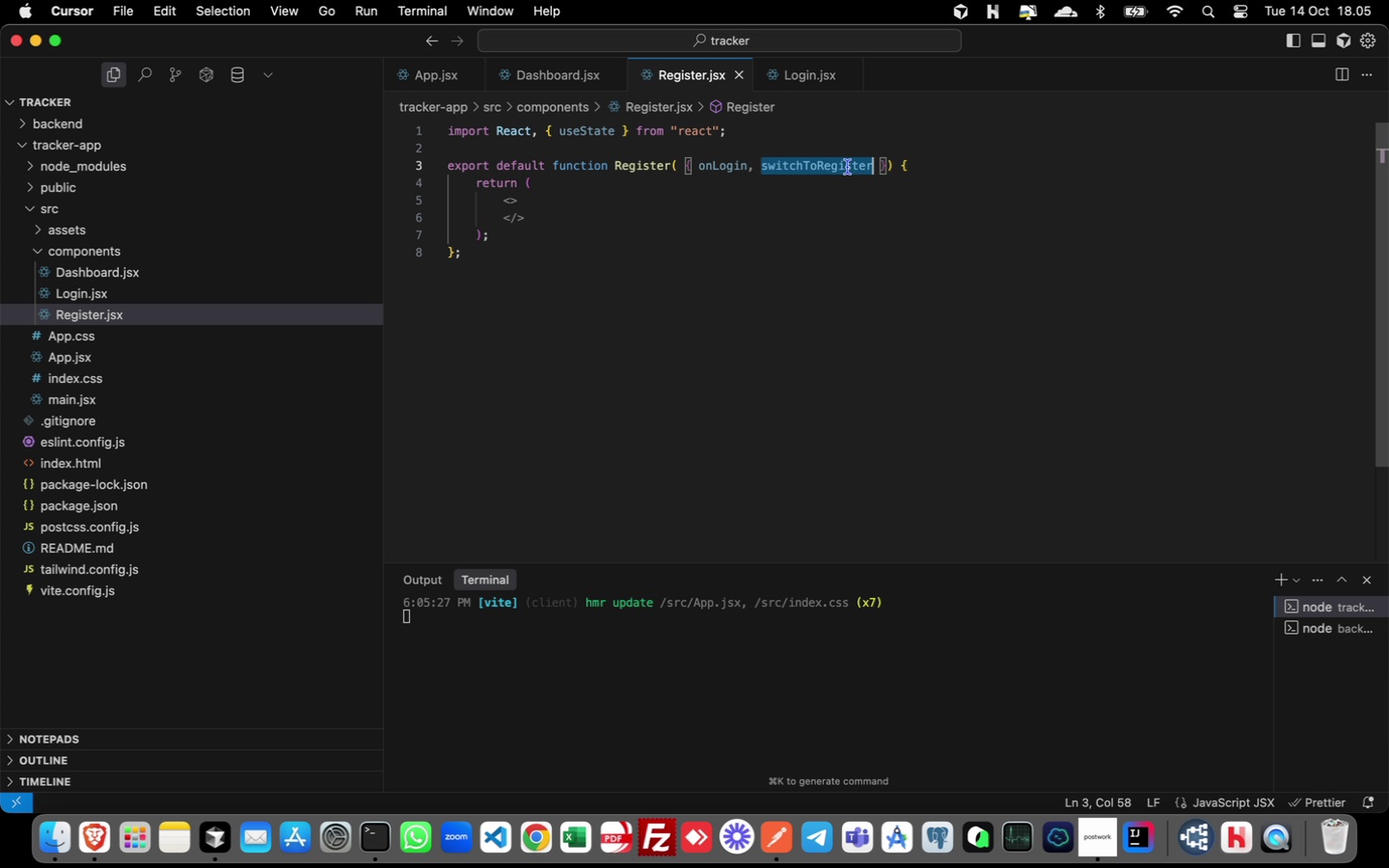 
double_click([848, 167])
 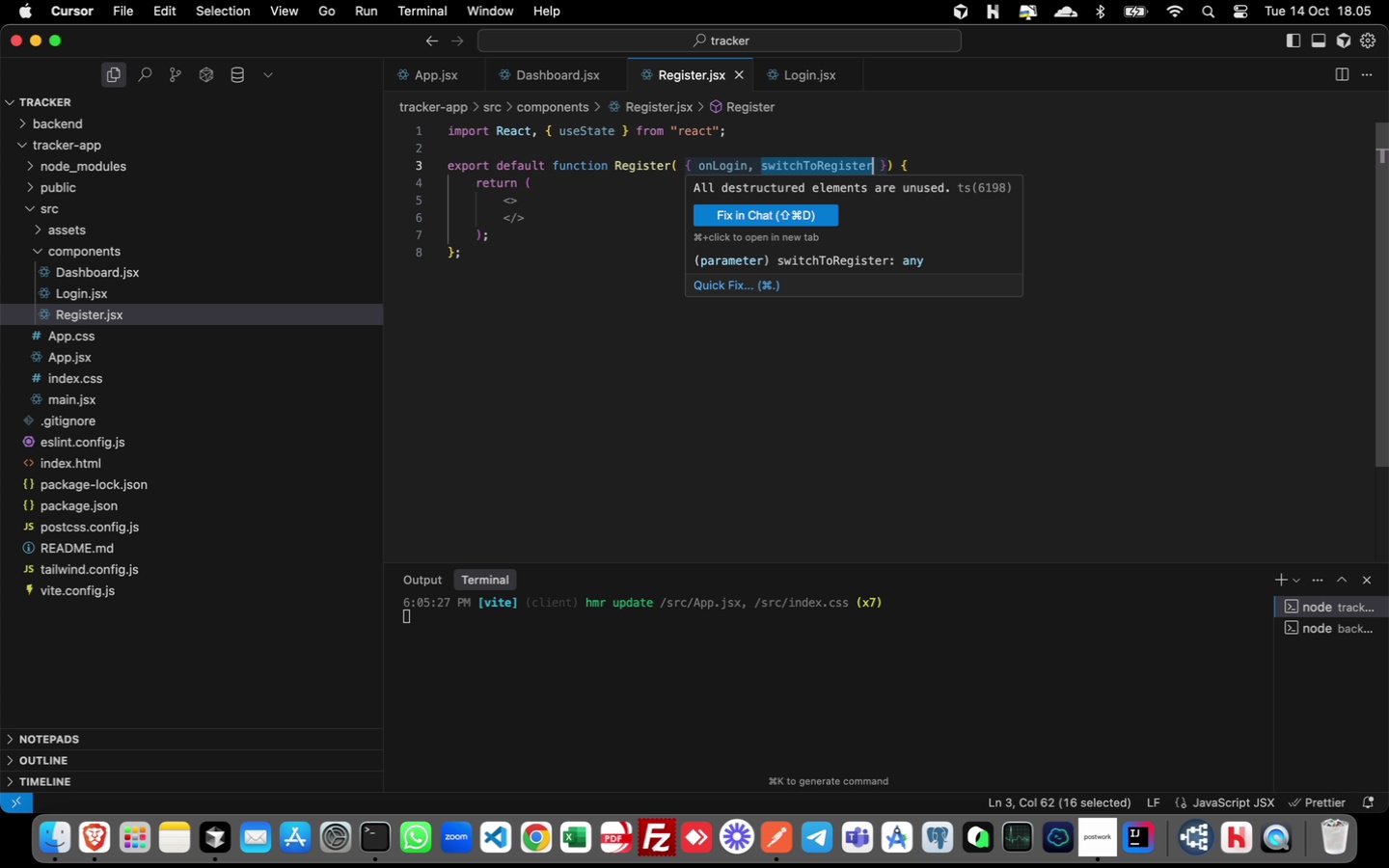 
key(ArrowRight)
 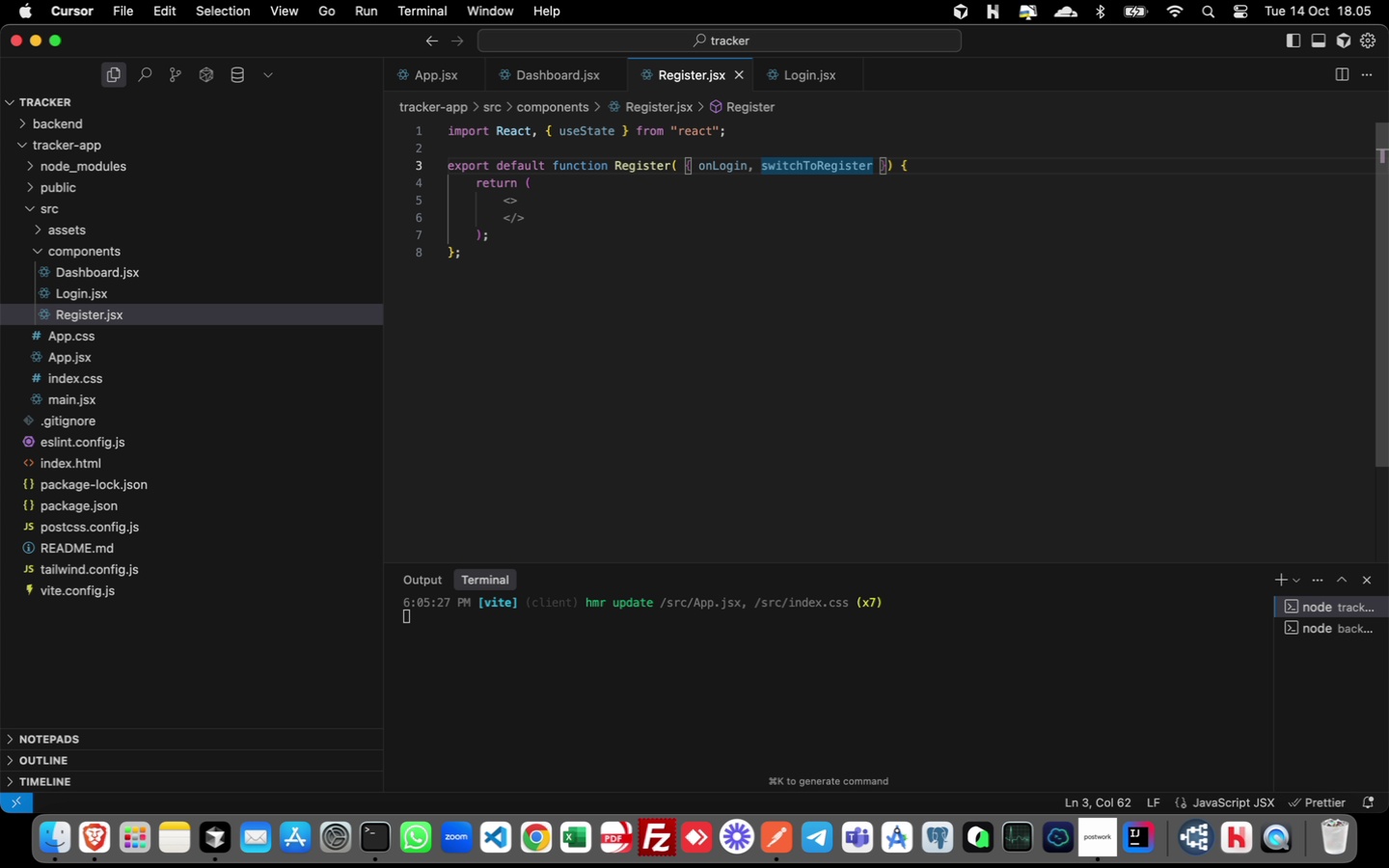 
key(Backspace)
key(Backspace)
key(Backspace)
key(Backspace)
key(Backspace)
key(Backspace)
key(Backspace)
key(Backspace)
type(Login)
 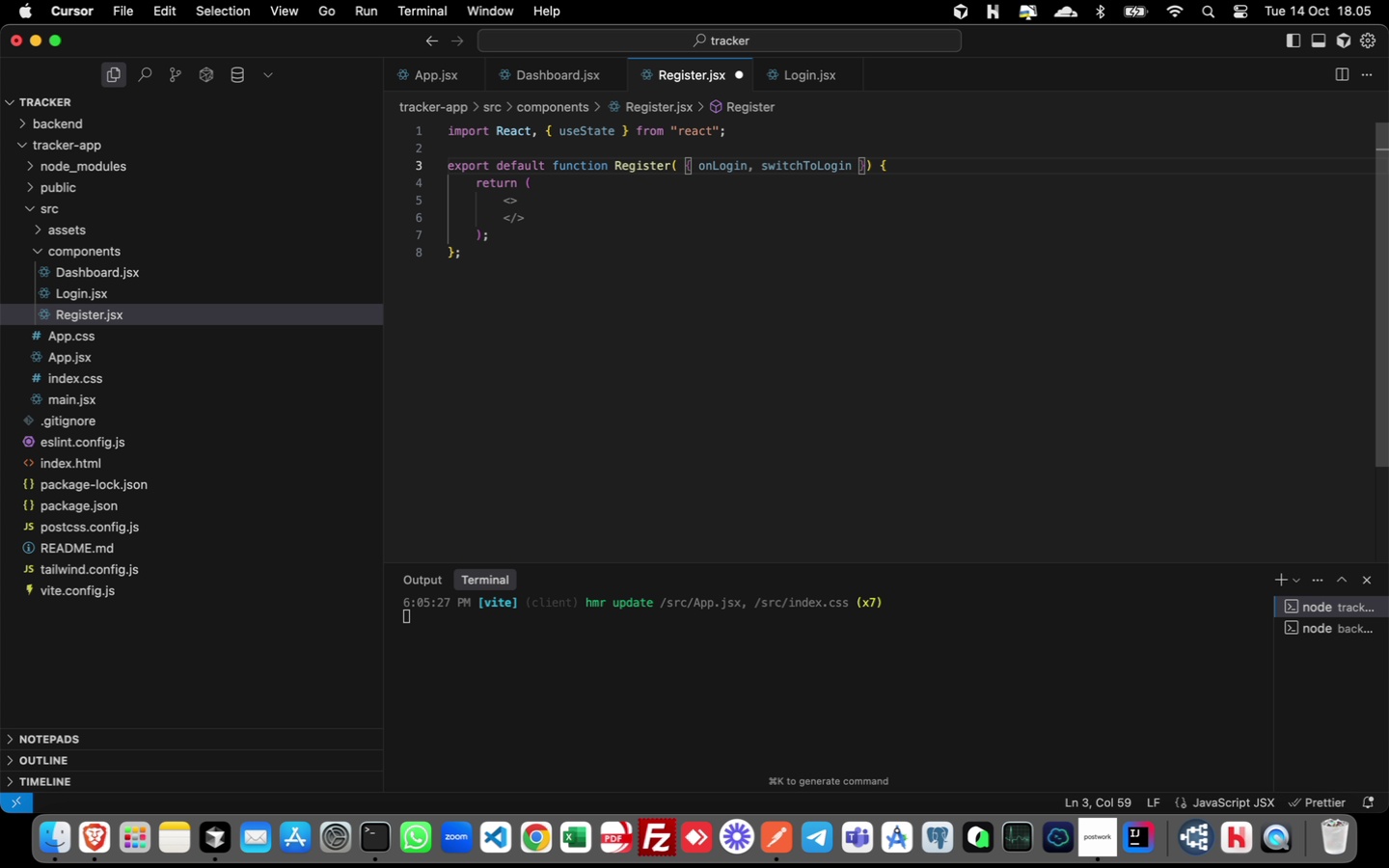 
key(Meta+S)
 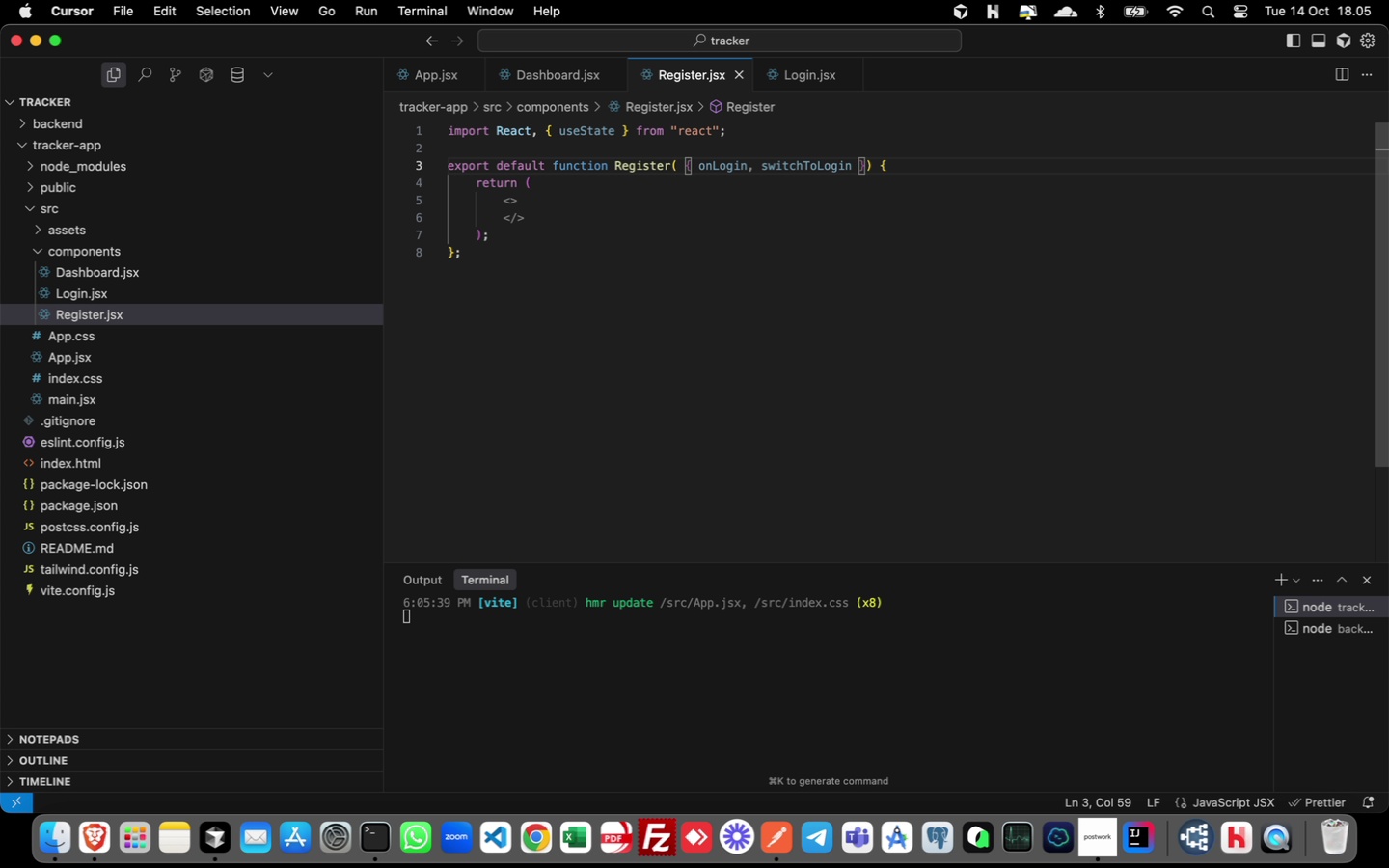 
key(Meta+CommandLeft)
 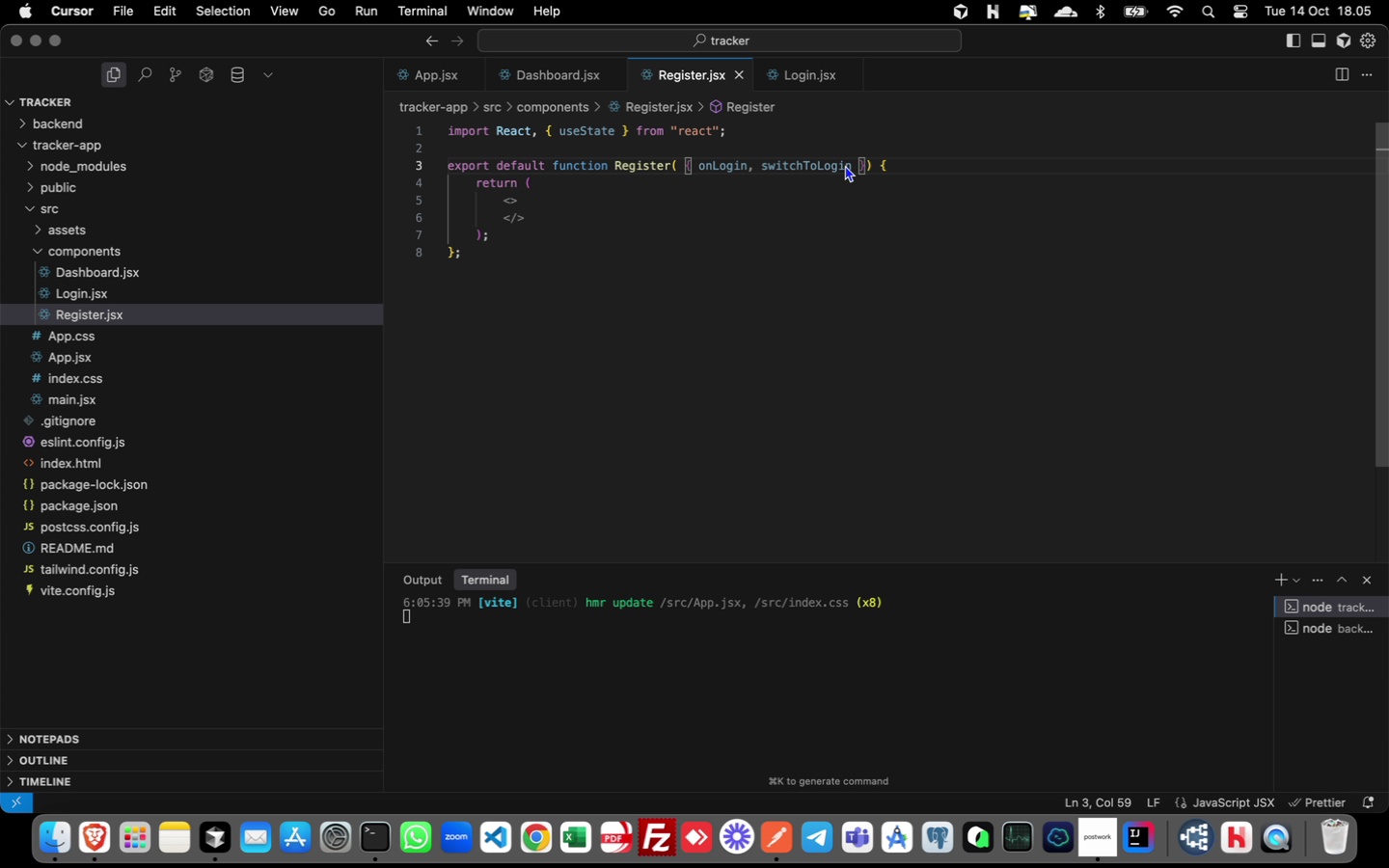 
hold_key(key=Tab, duration=0.48)
 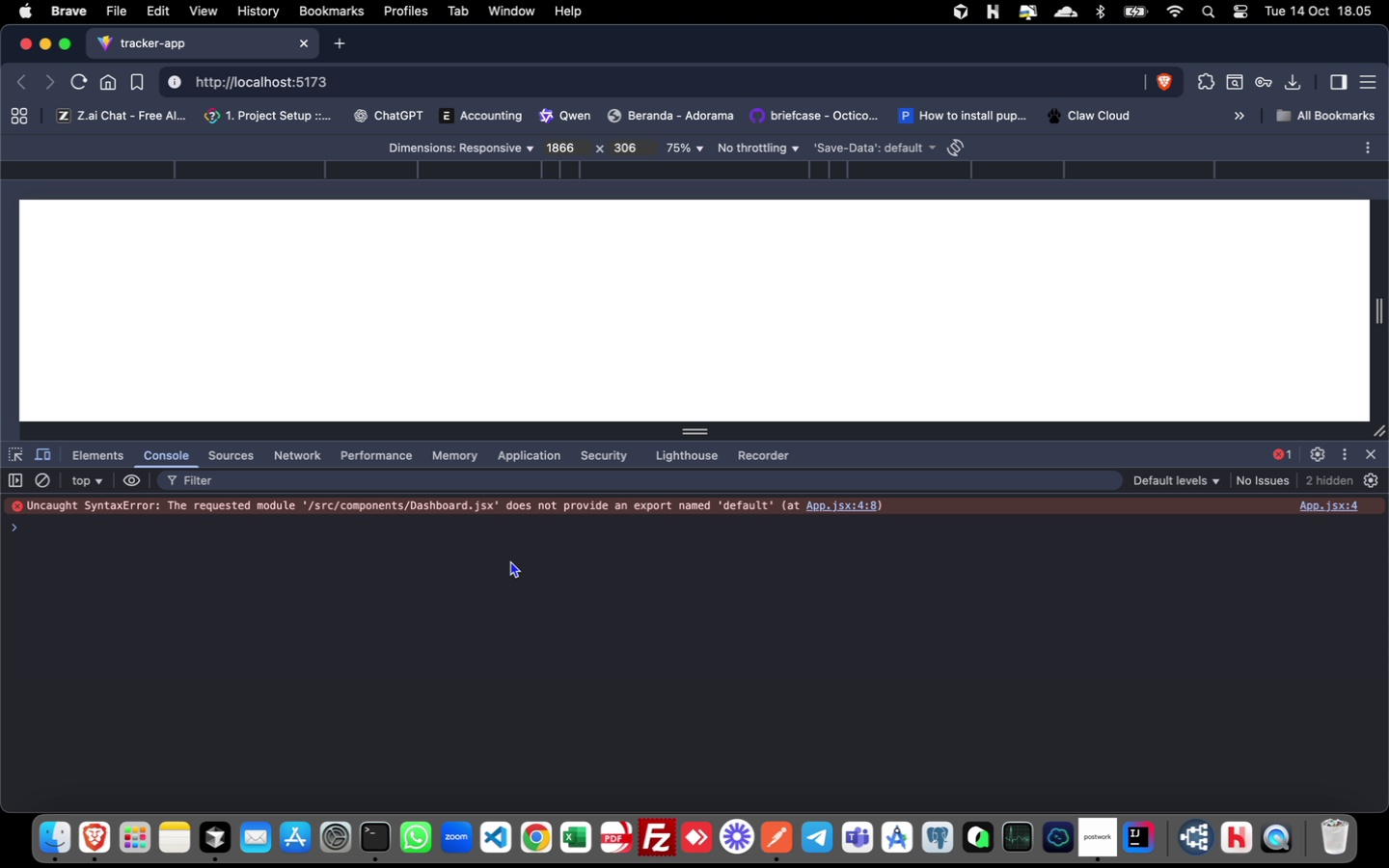 
key(Meta+CommandLeft)
 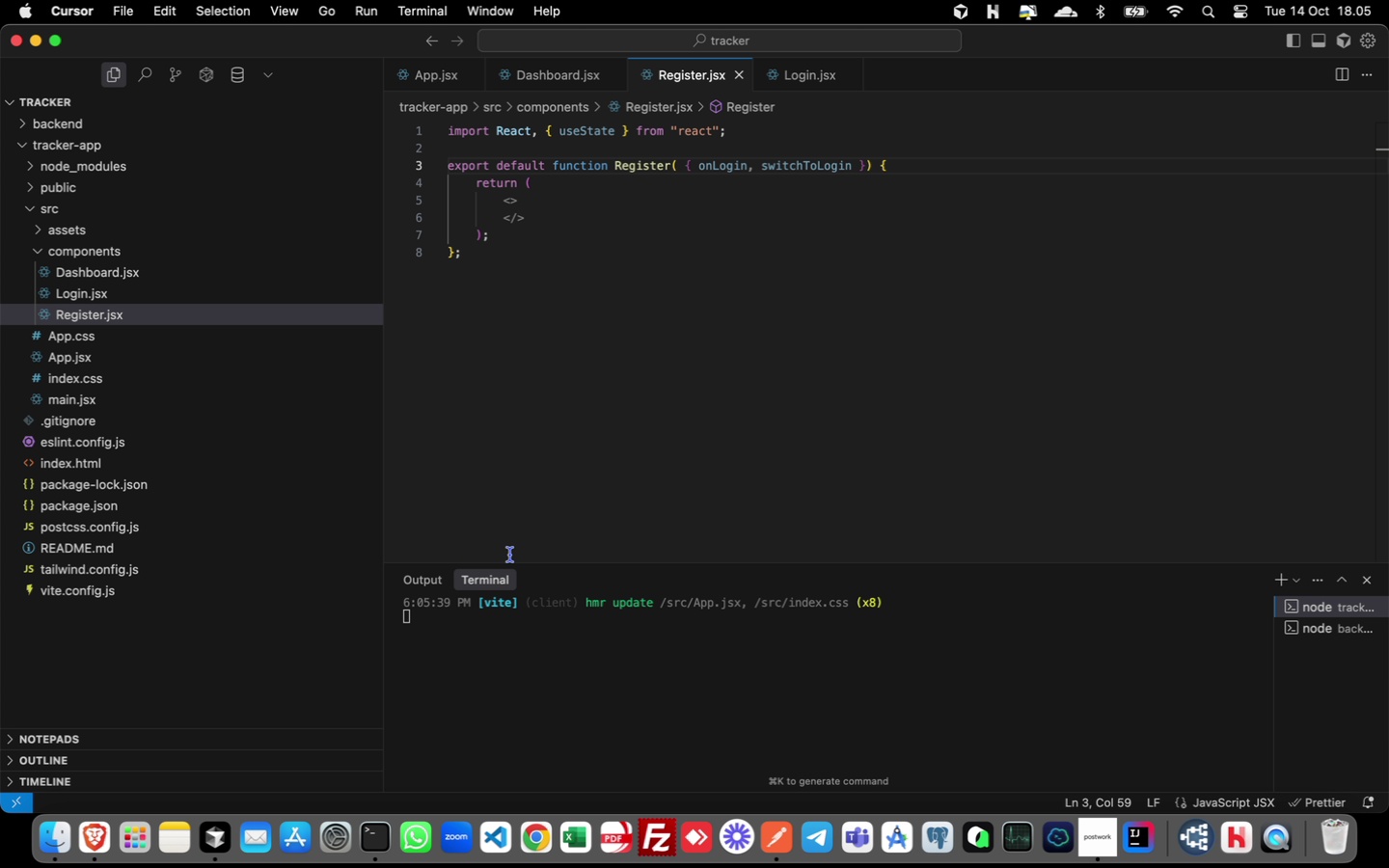 
key(Meta+Tab)
 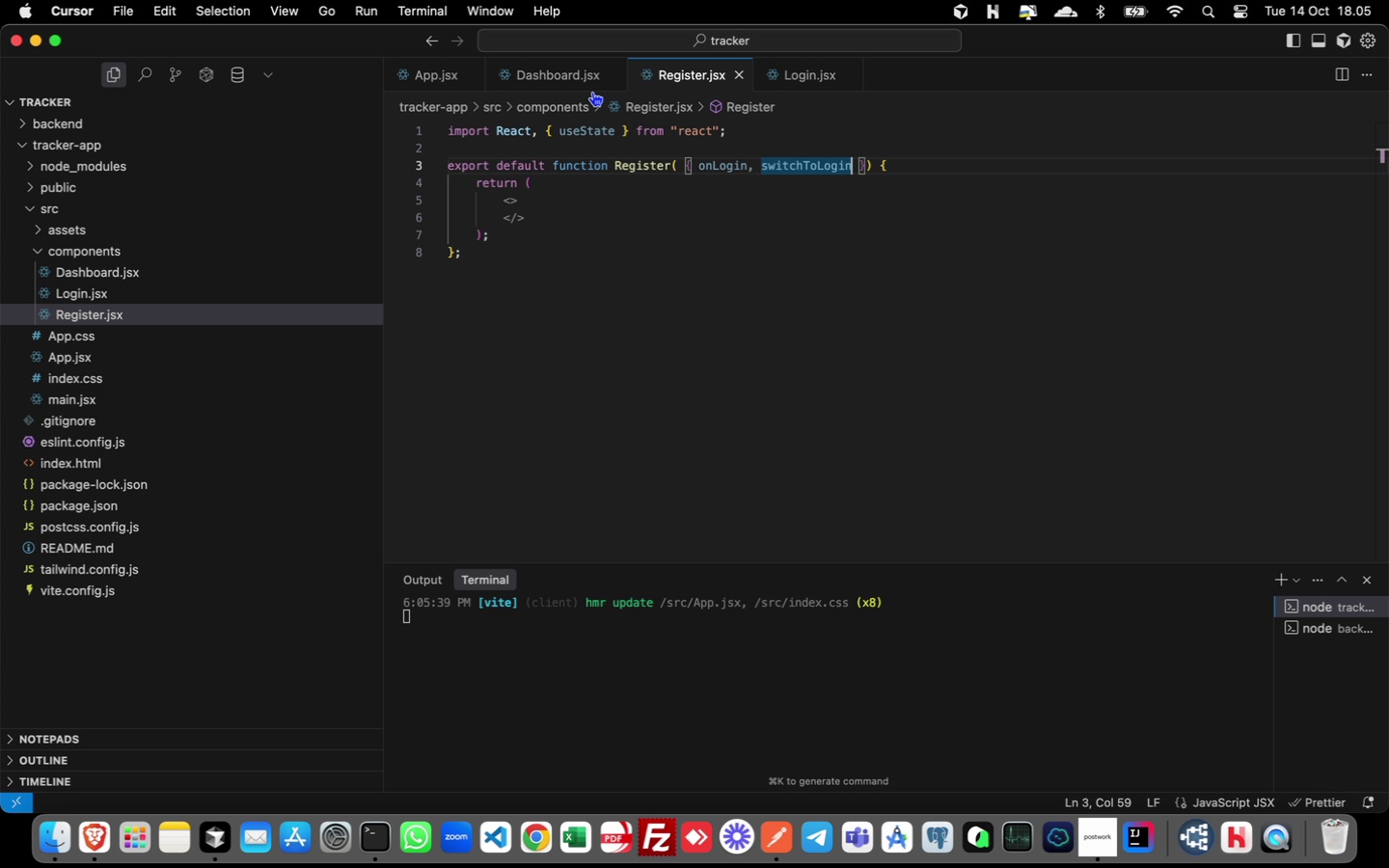 
key(Meta+CommandLeft)
 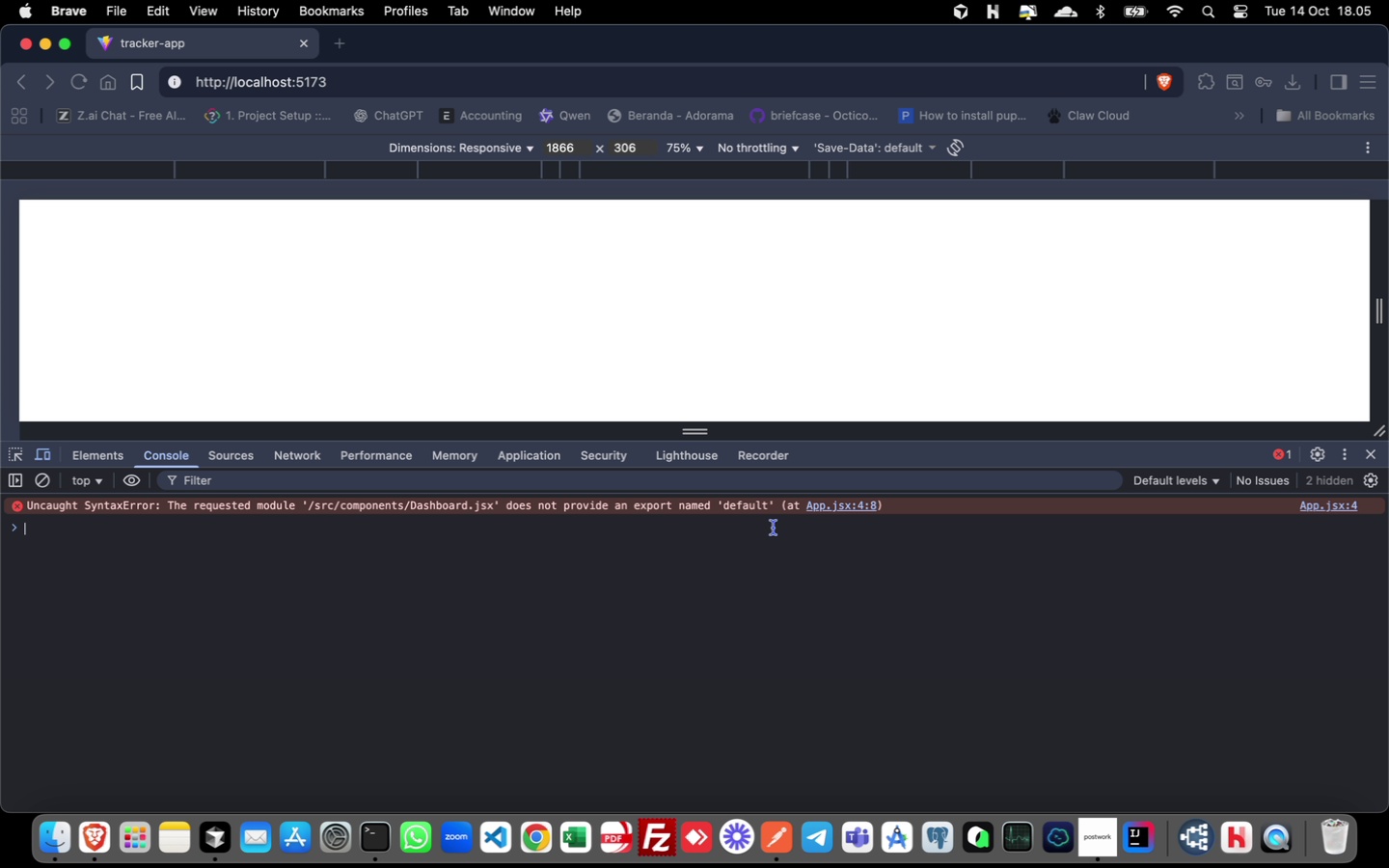 
key(Meta+Tab)
 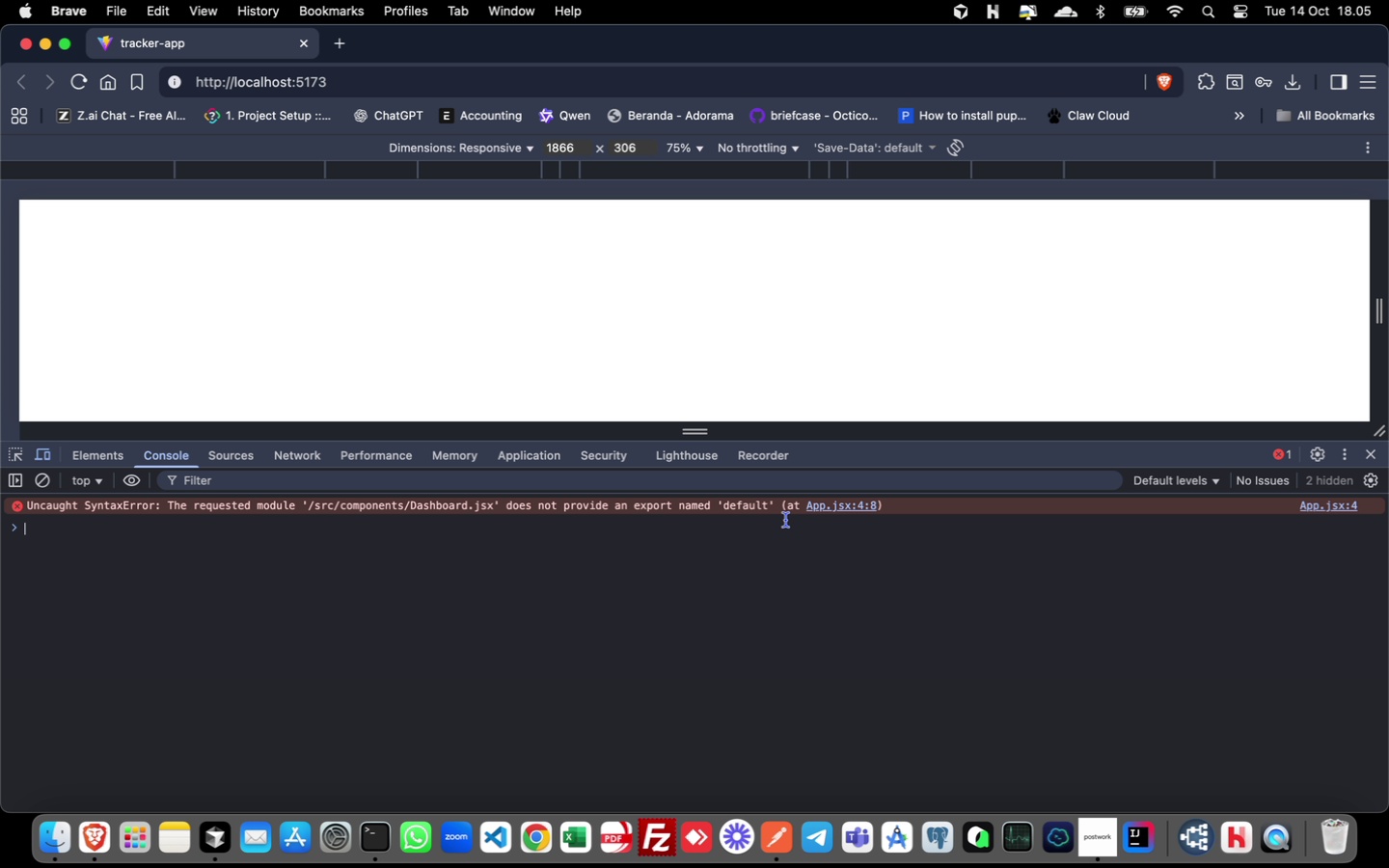 
wait(6.96)
 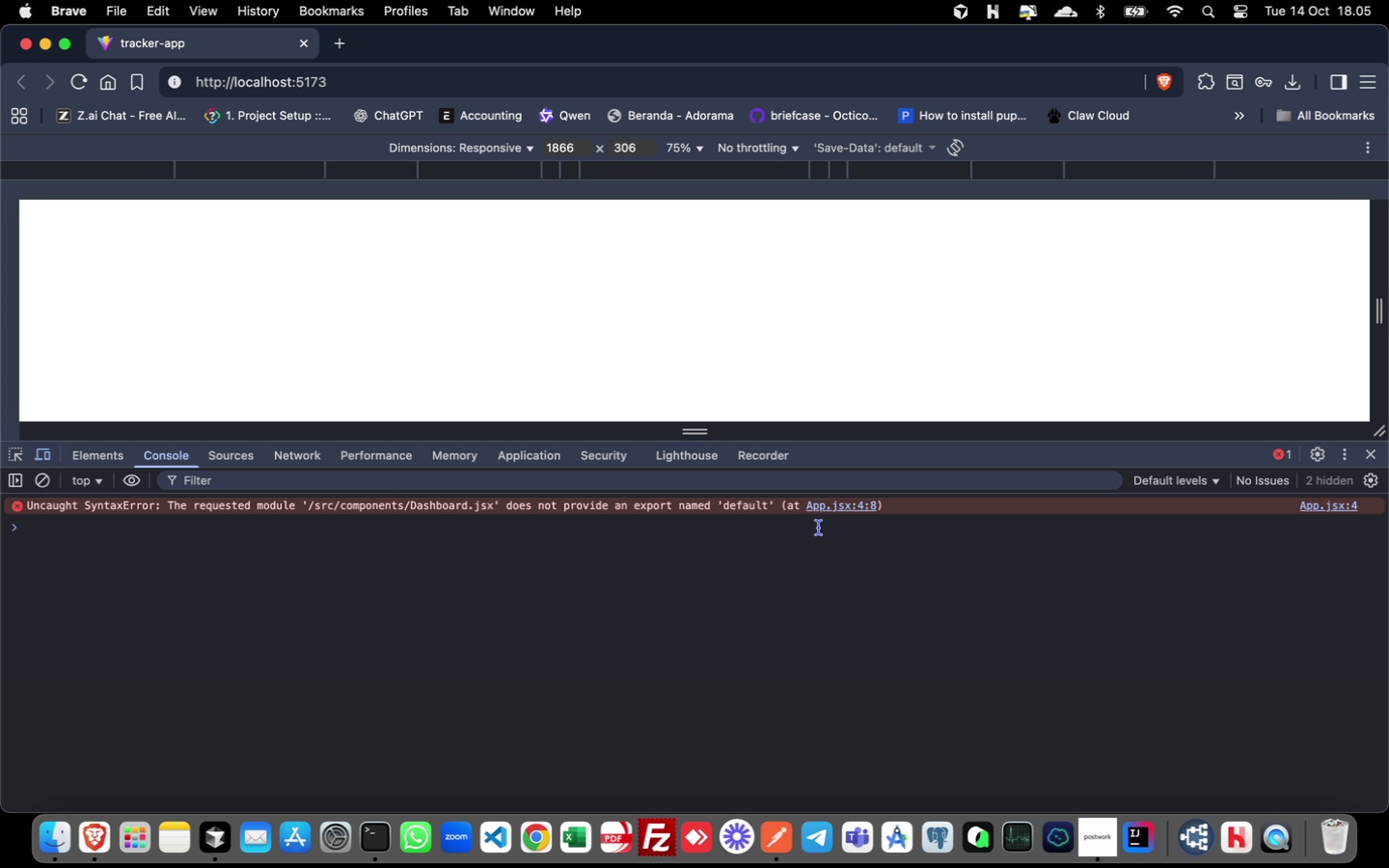 
left_click([84, 75])
 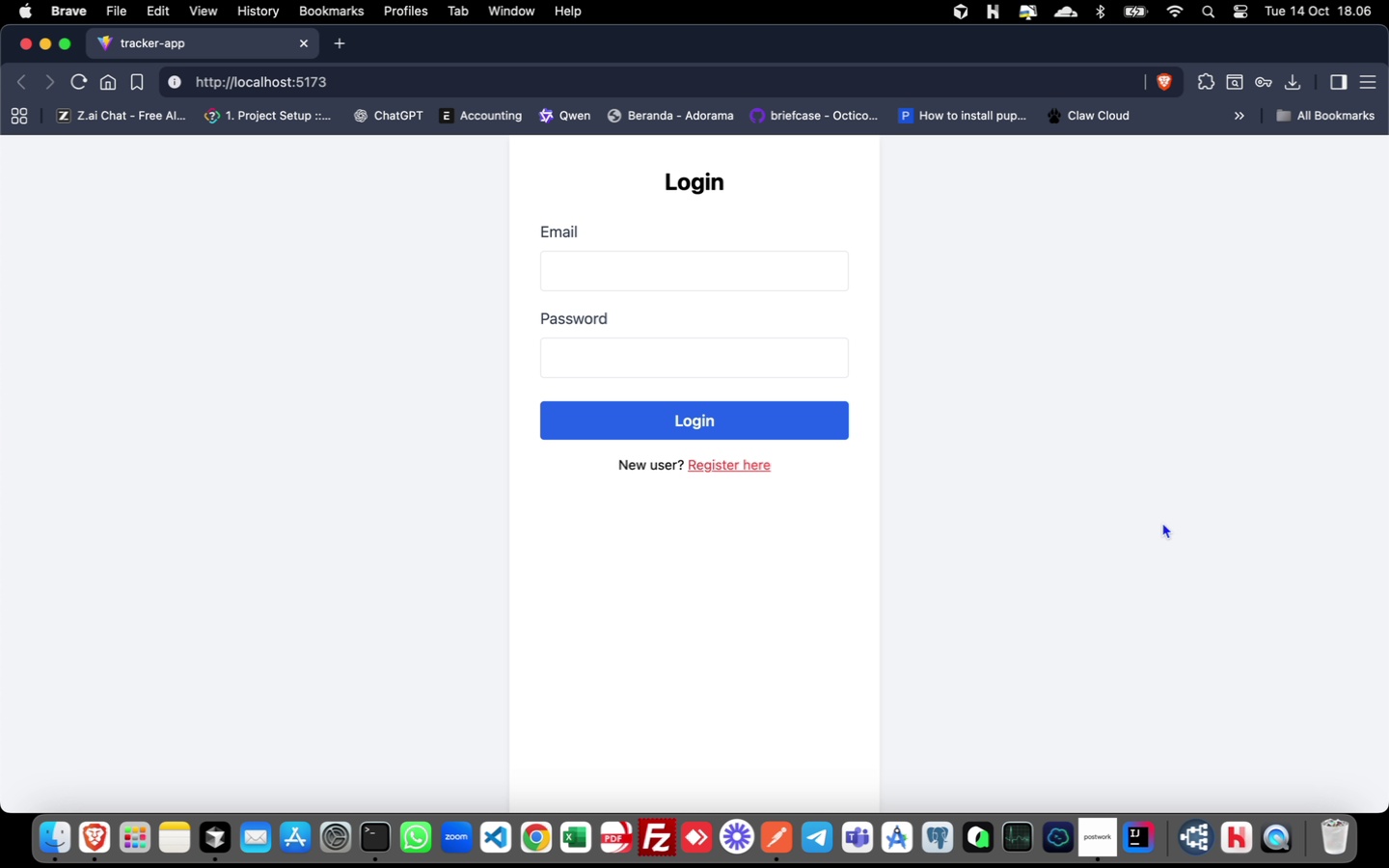 
wait(6.84)
 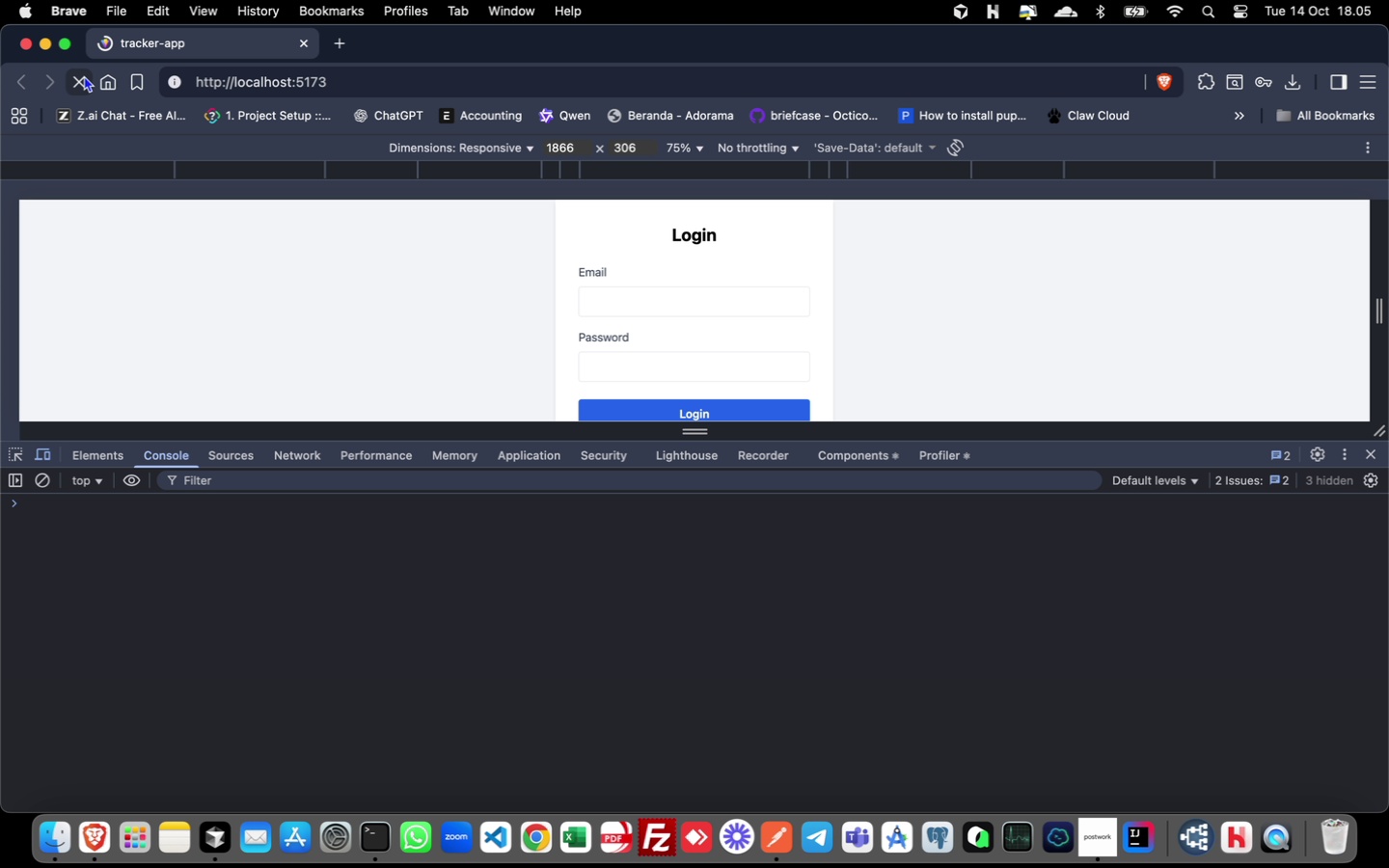 
scroll: coordinate [694, 662], scroll_direction: up, amount: 15.0
 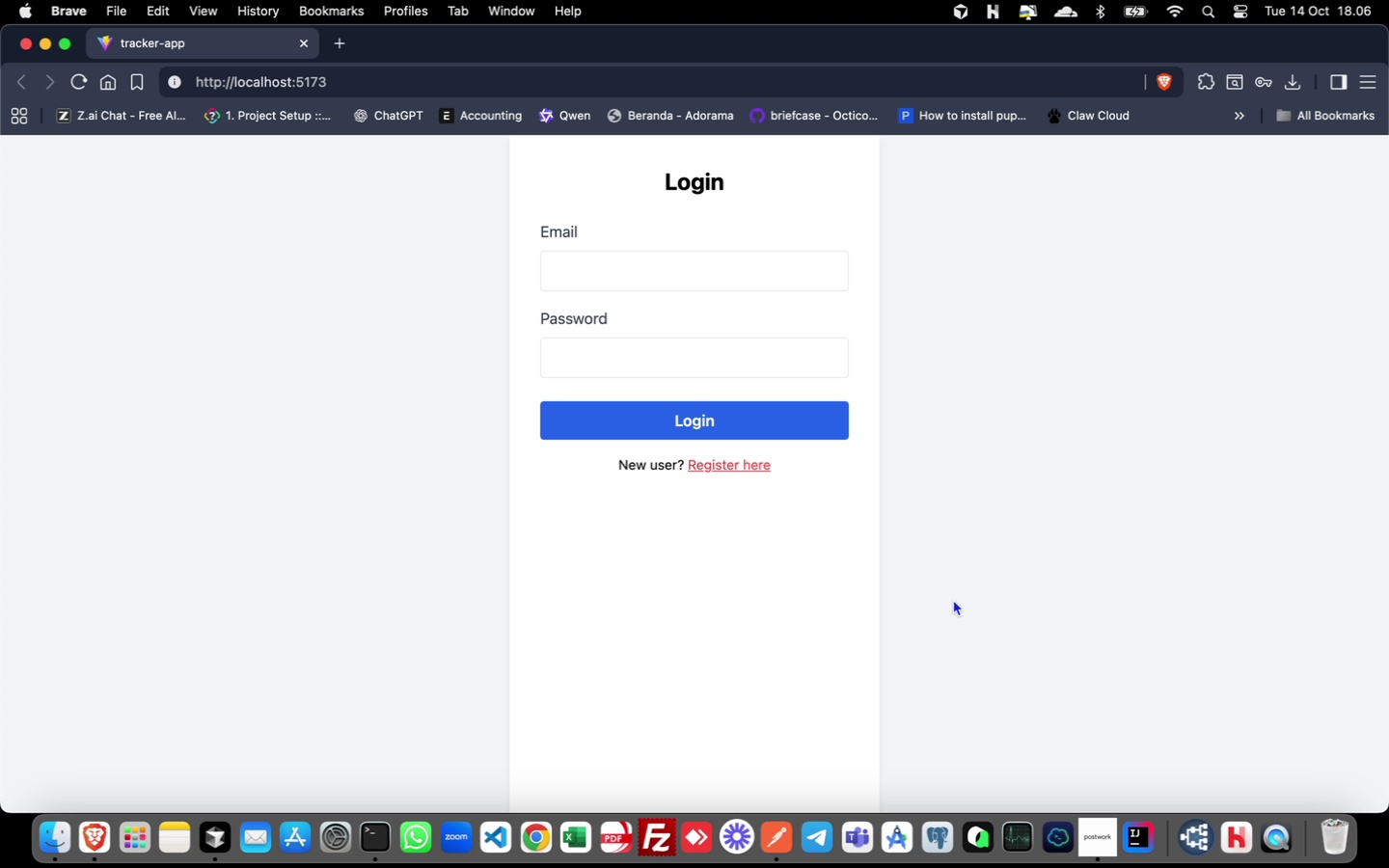 
key(Meta+Tab)
 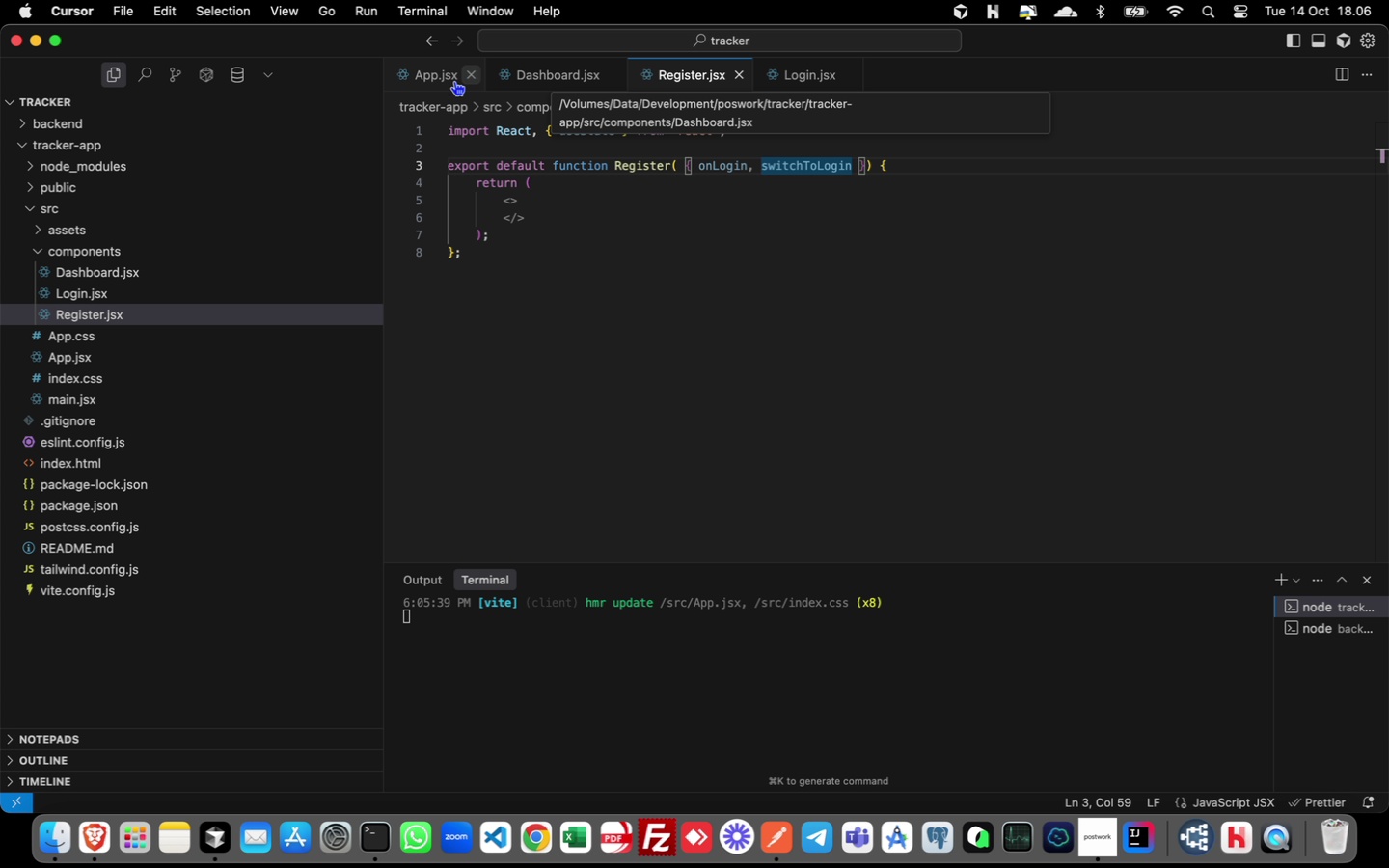 
mouse_move([785, 103])
 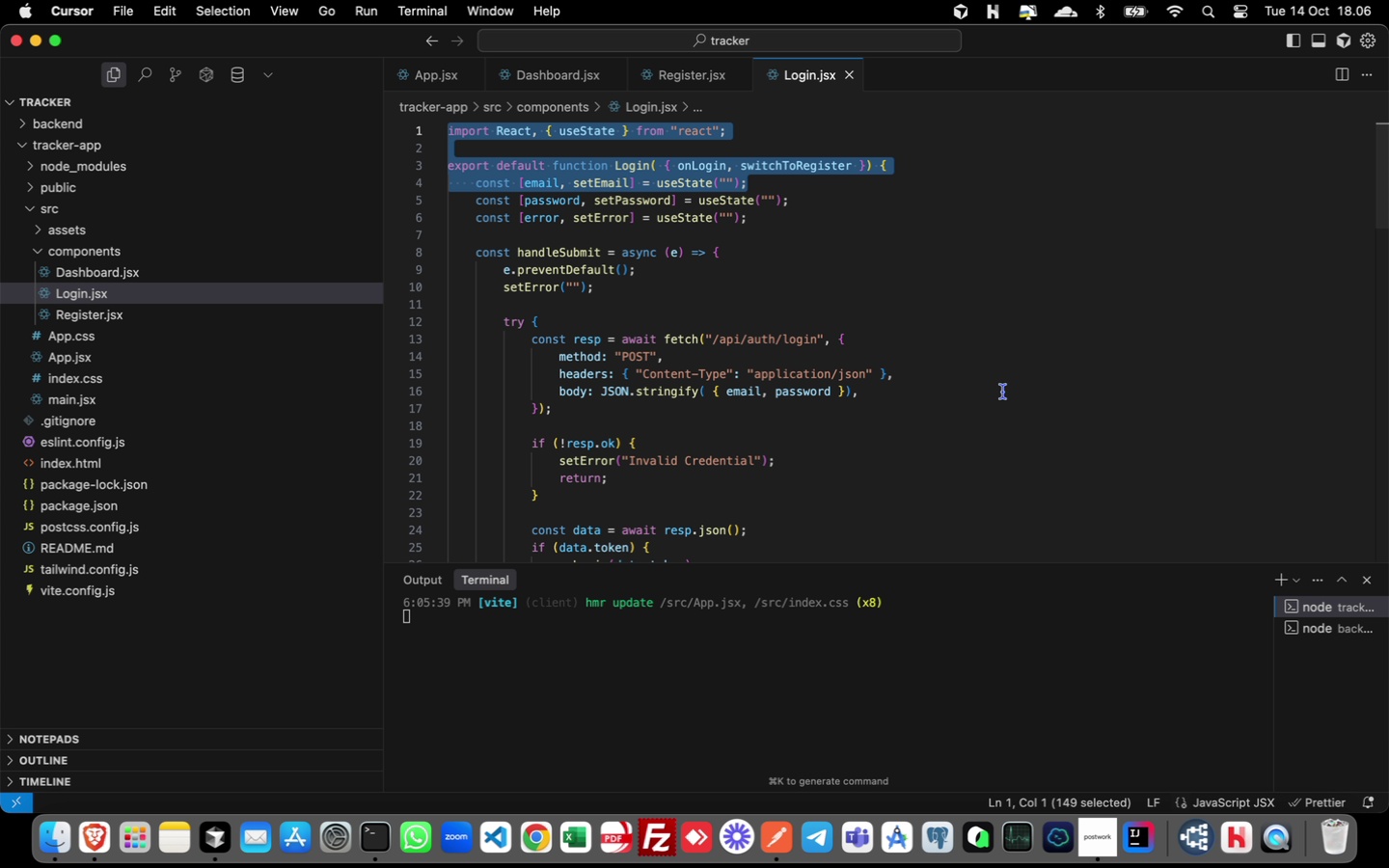 
scroll: coordinate [1002, 392], scroll_direction: down, amount: 25.0
 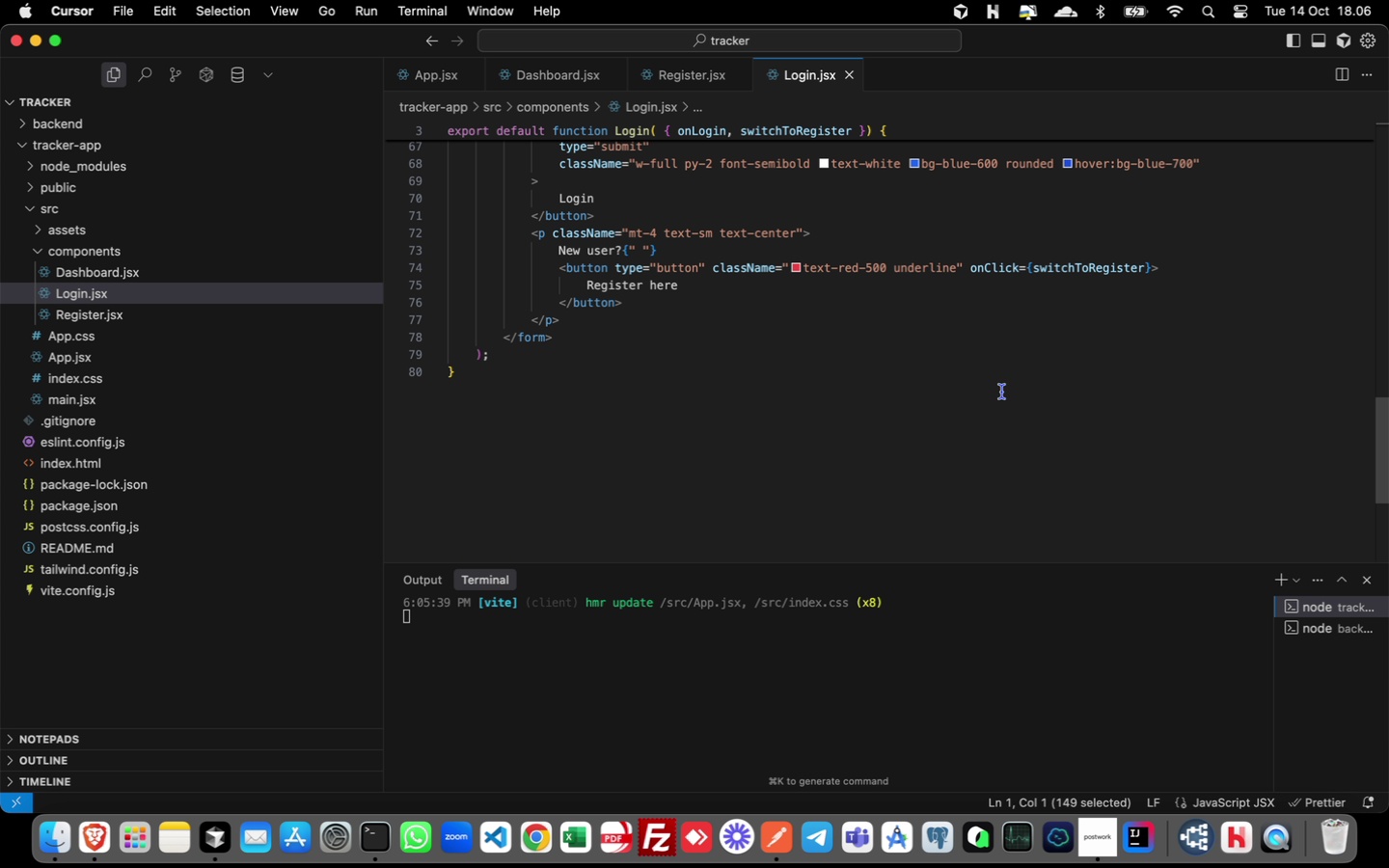 
scroll: coordinate [1002, 392], scroll_direction: up, amount: 28.0
 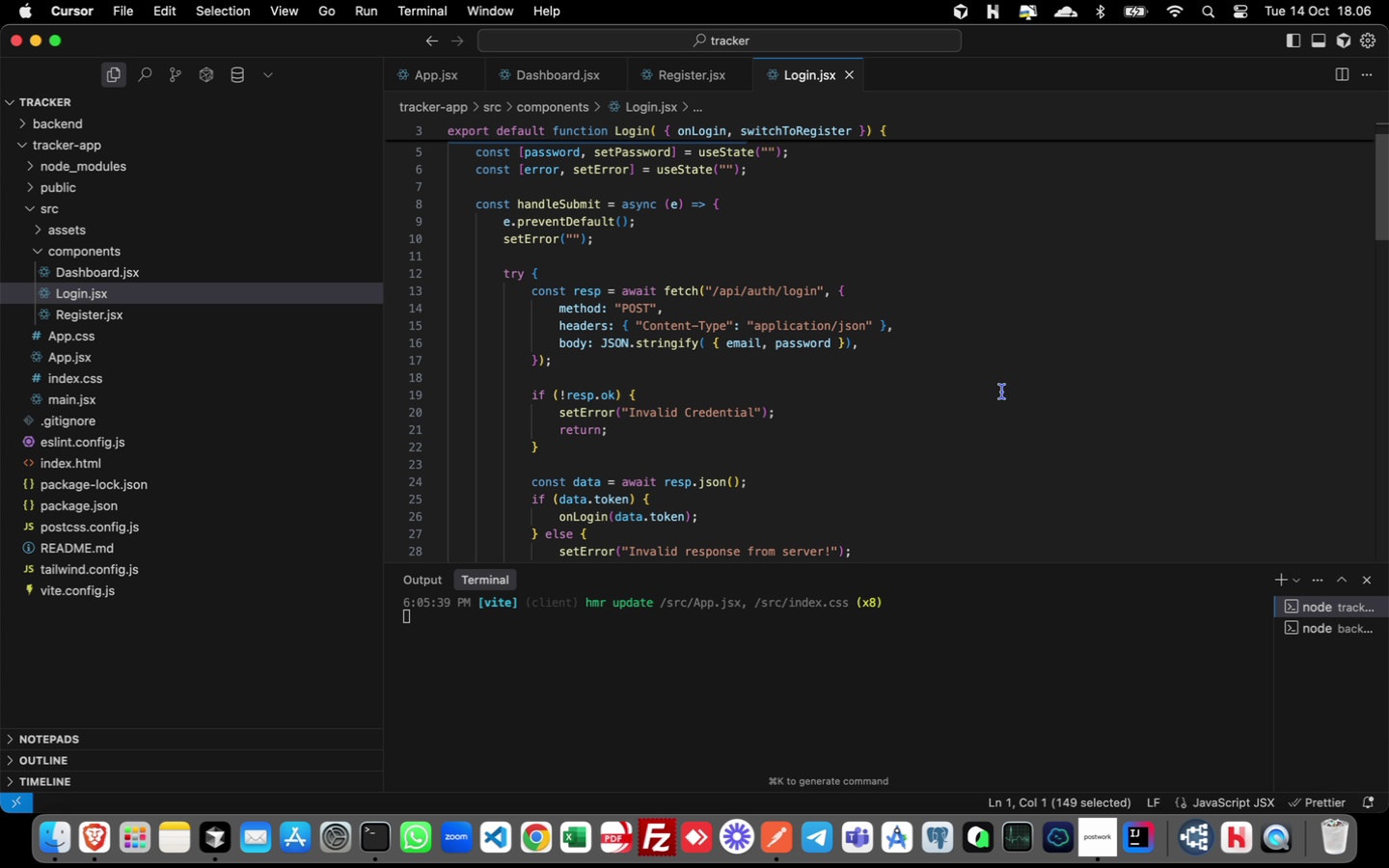 
scroll: coordinate [1002, 392], scroll_direction: down, amount: 6.0
 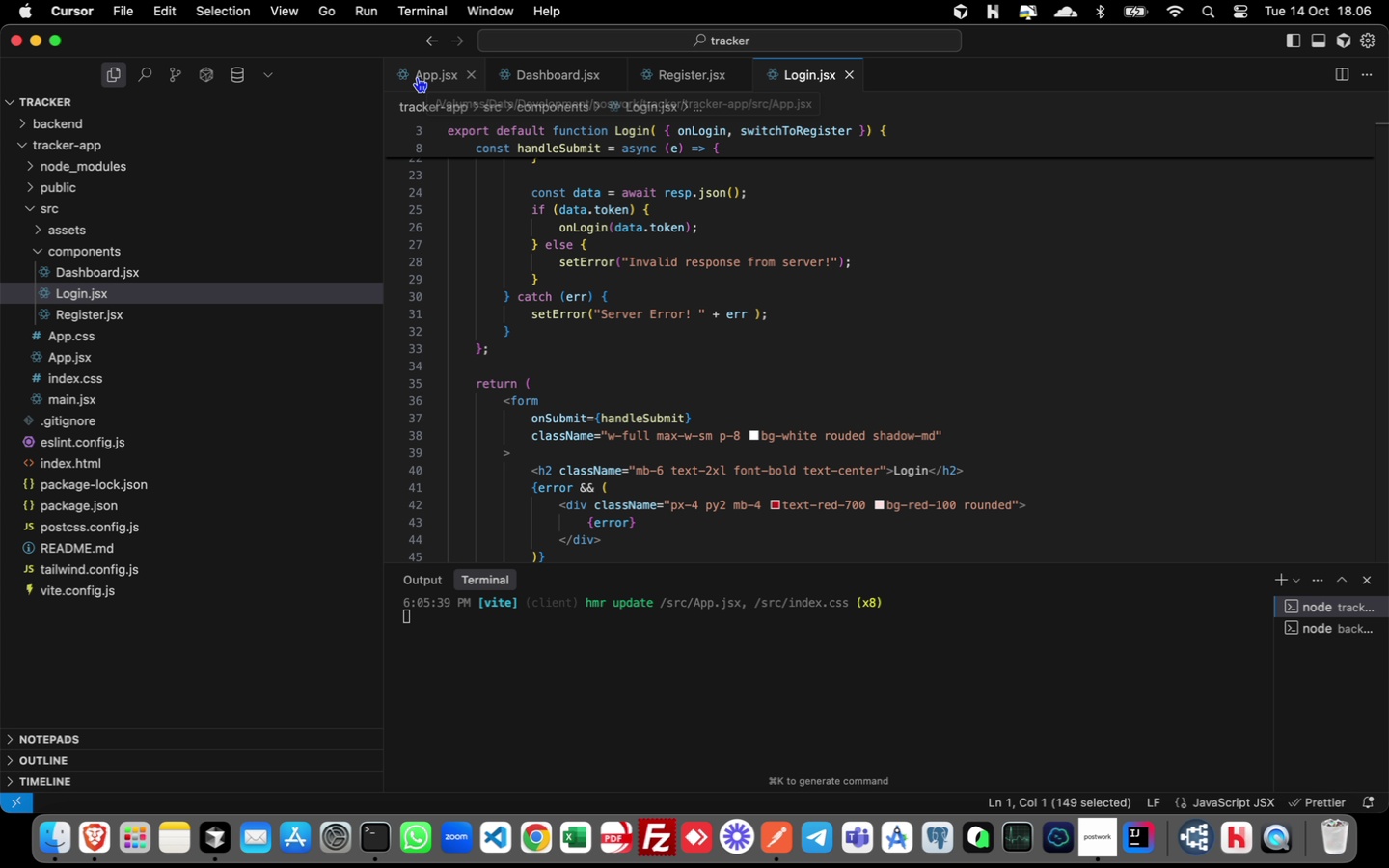 
left_click([417, 77])
 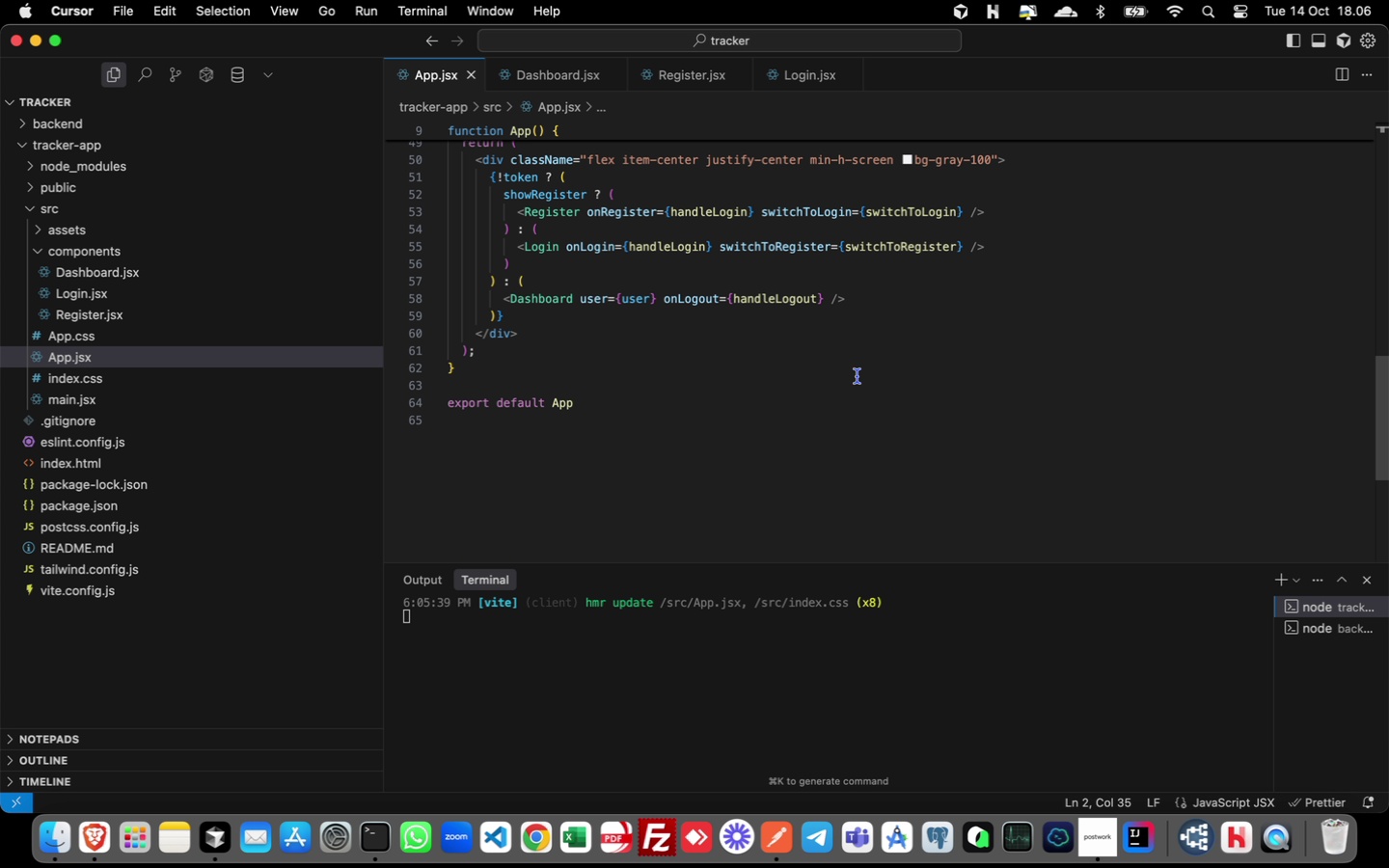 
scroll: coordinate [858, 376], scroll_direction: up, amount: 2.0
 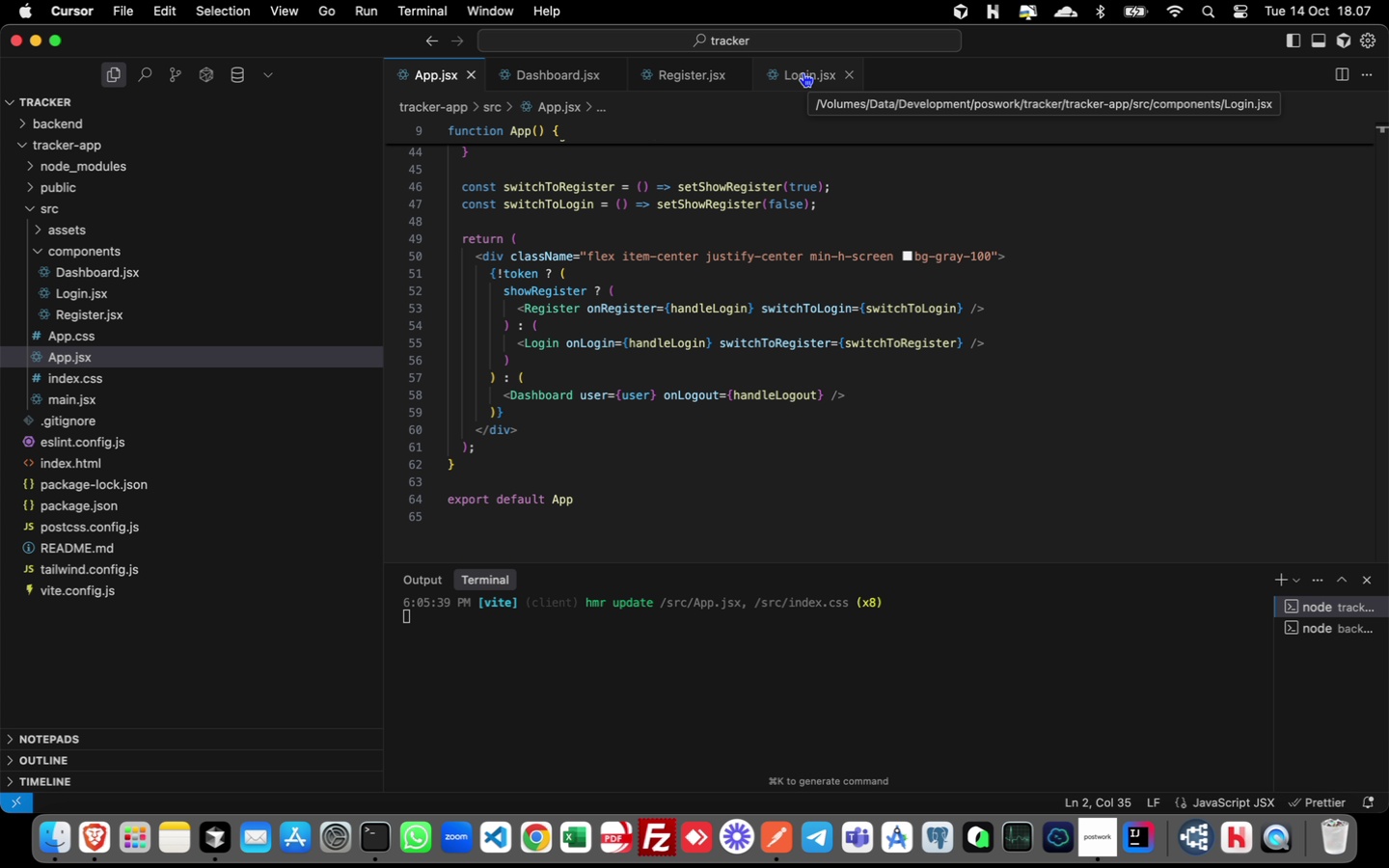 
wait(75.79)
 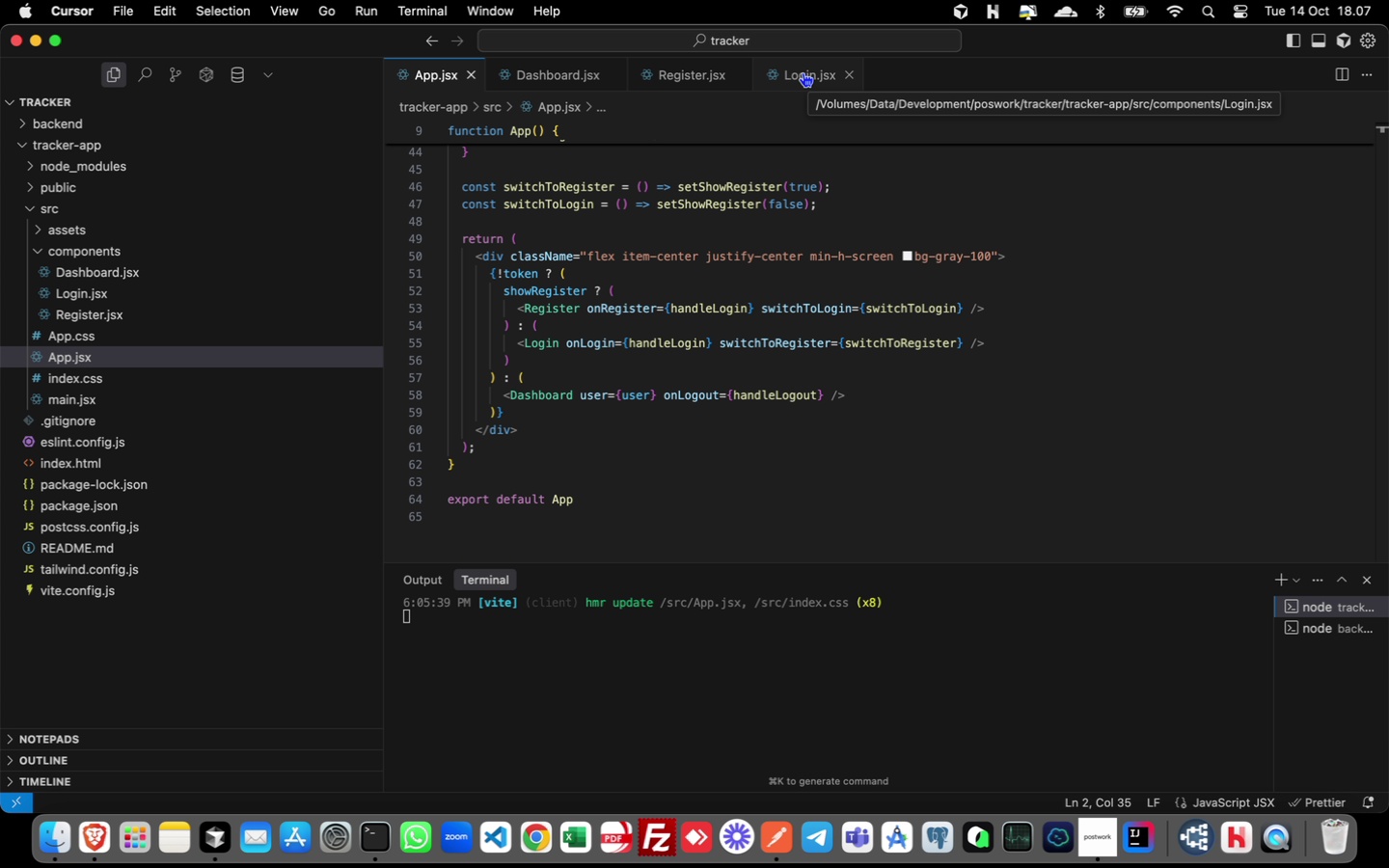 
left_click([78, 339])
 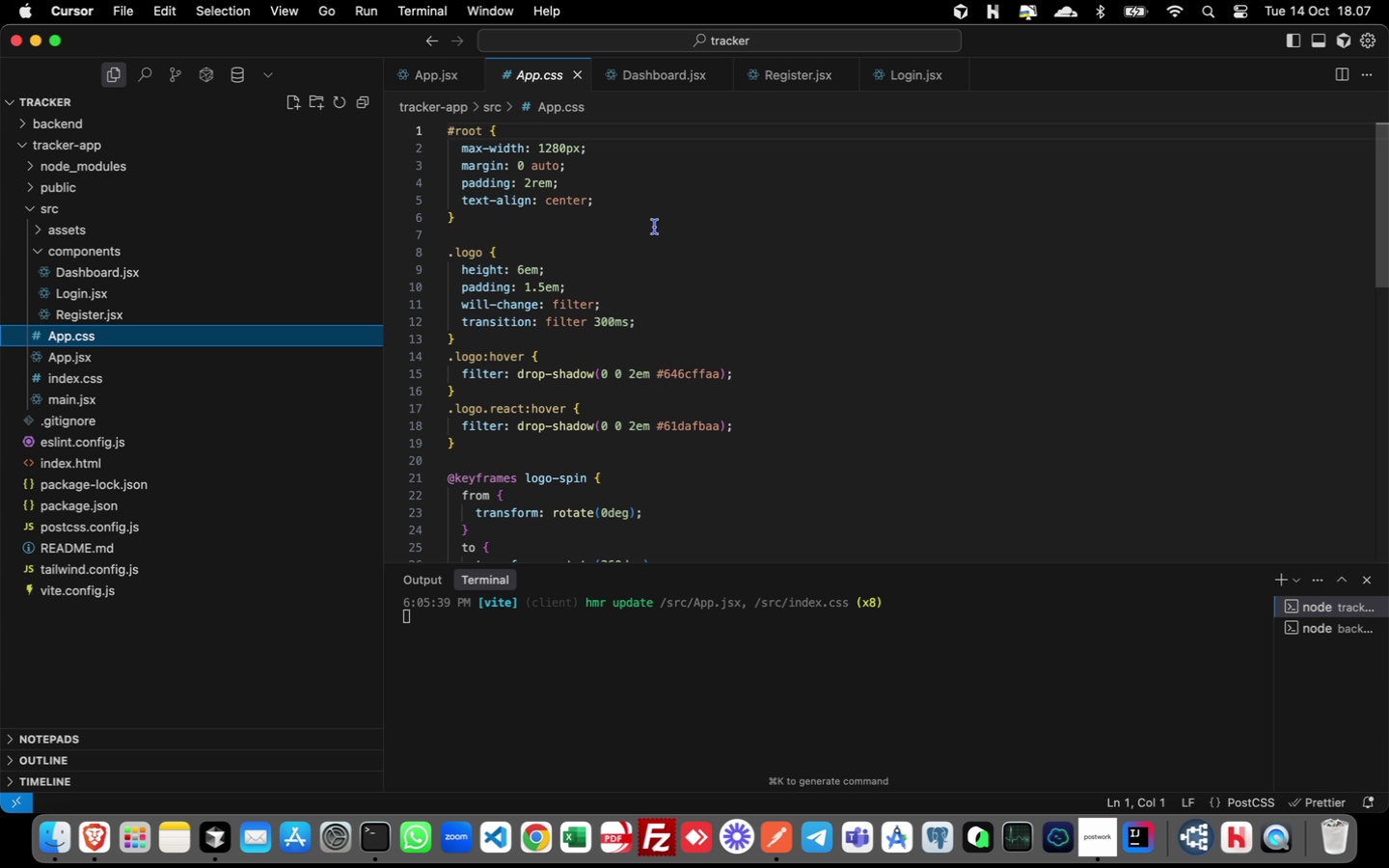 
wait(12.39)
 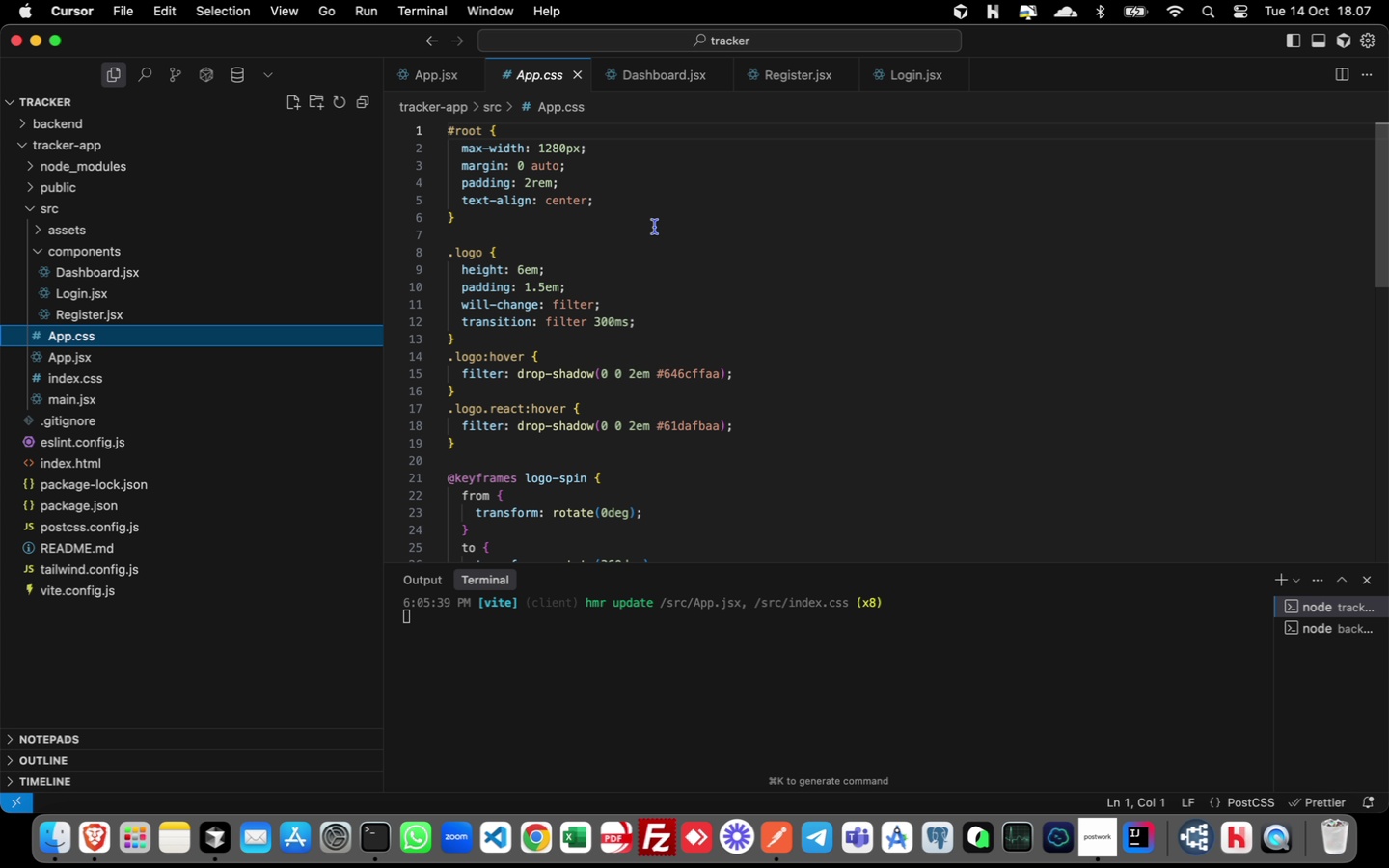 
left_click([448, 127])
 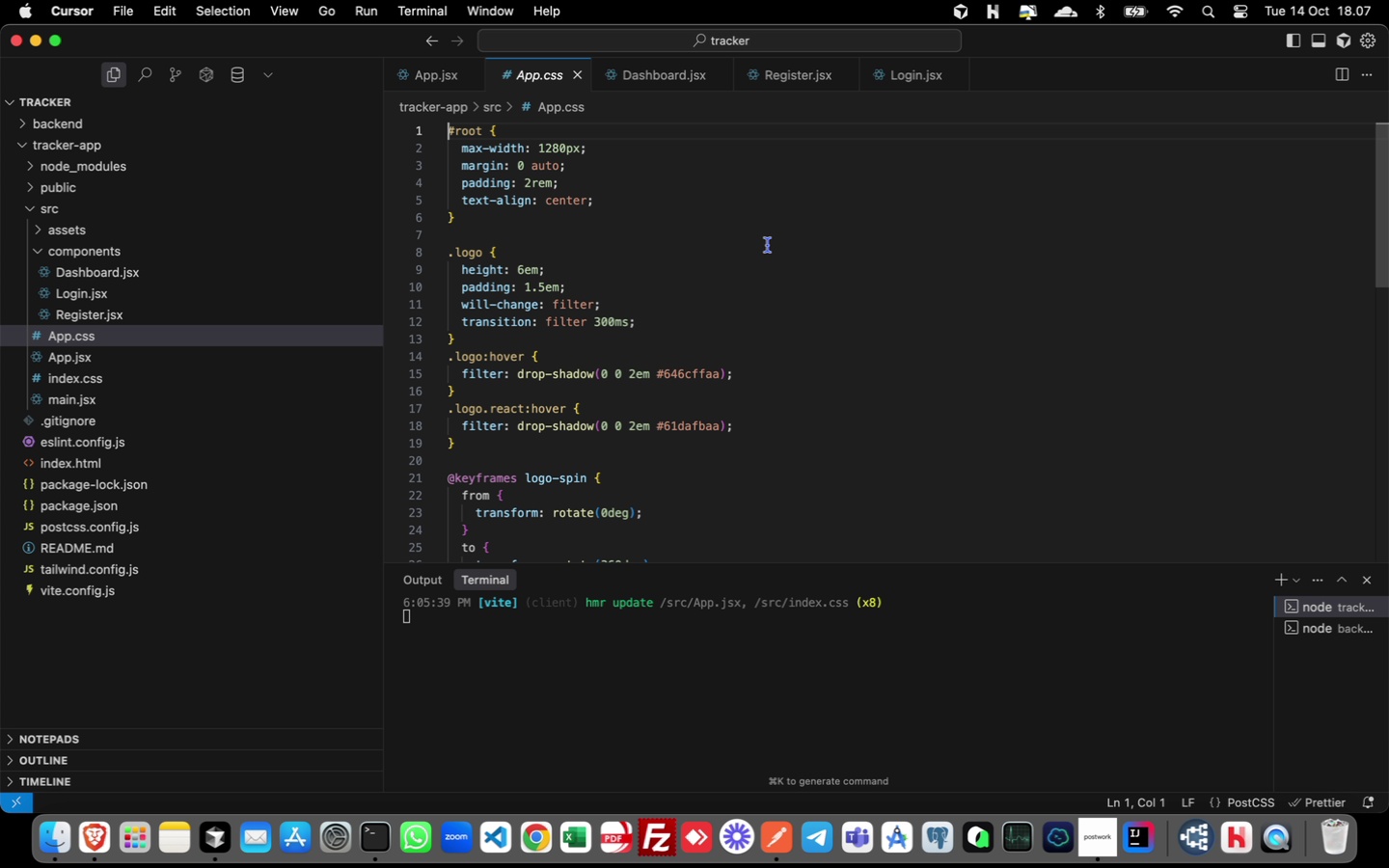 
key(Enter)
 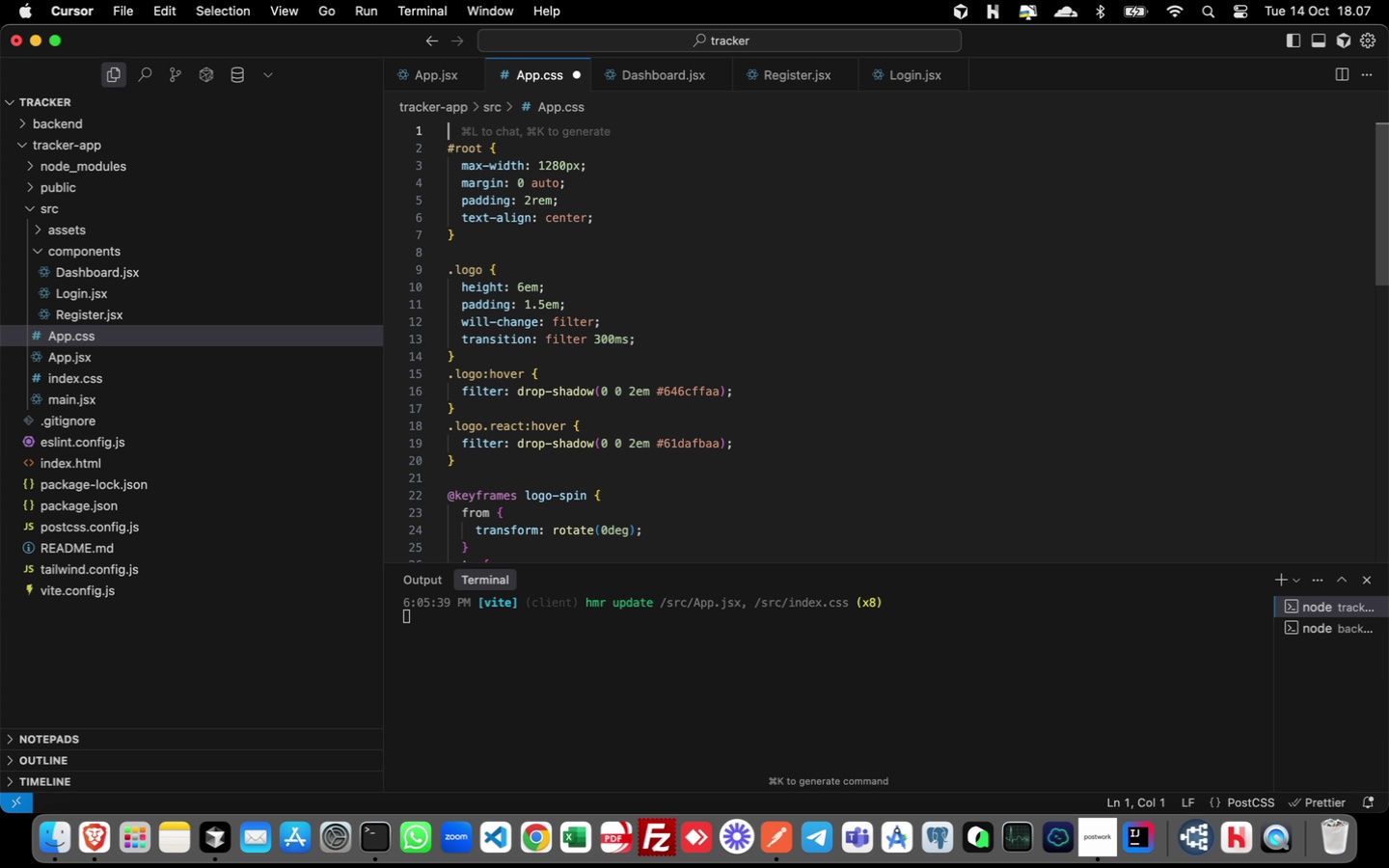 
key(ArrowUp)
 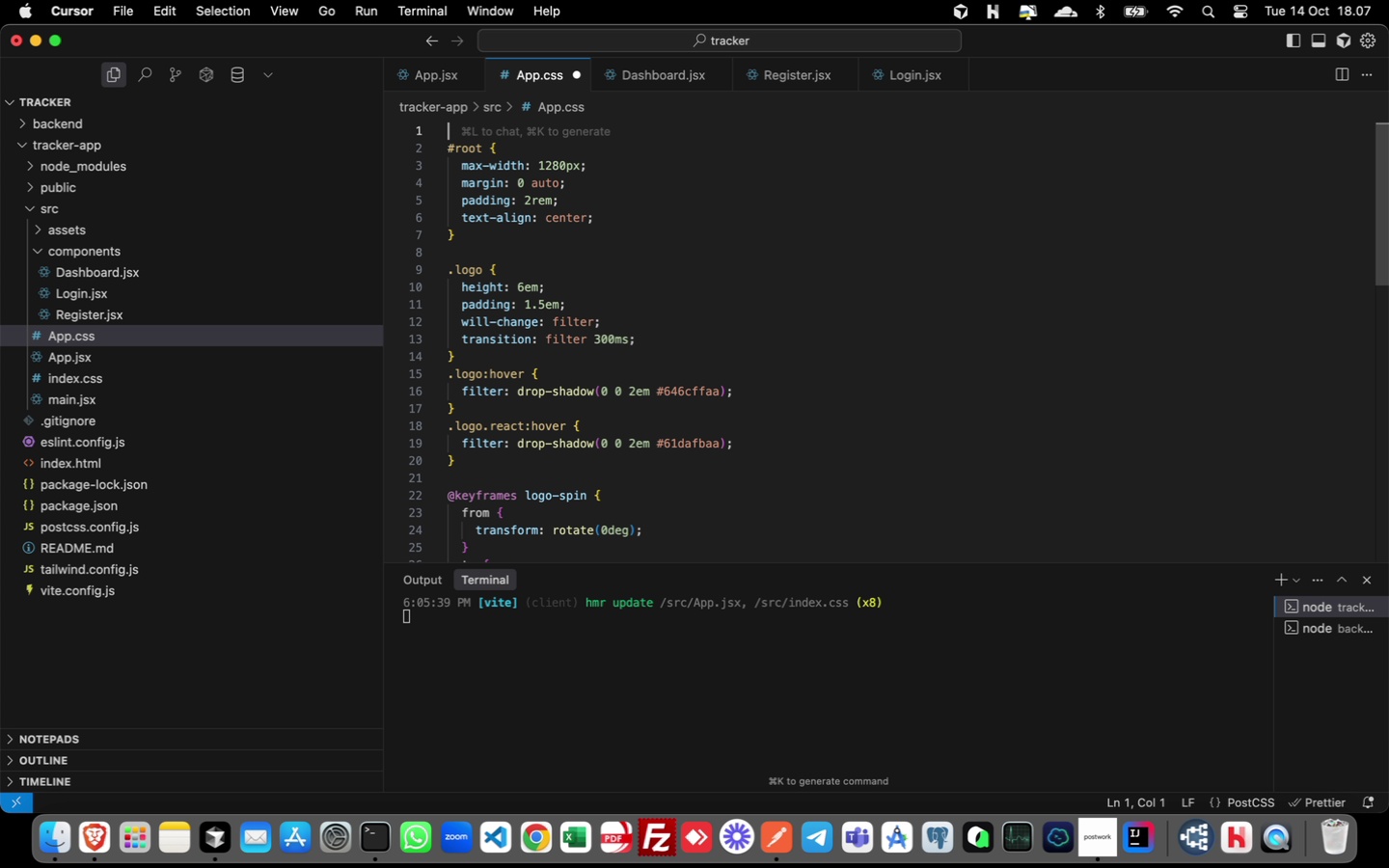 
type(html,)
 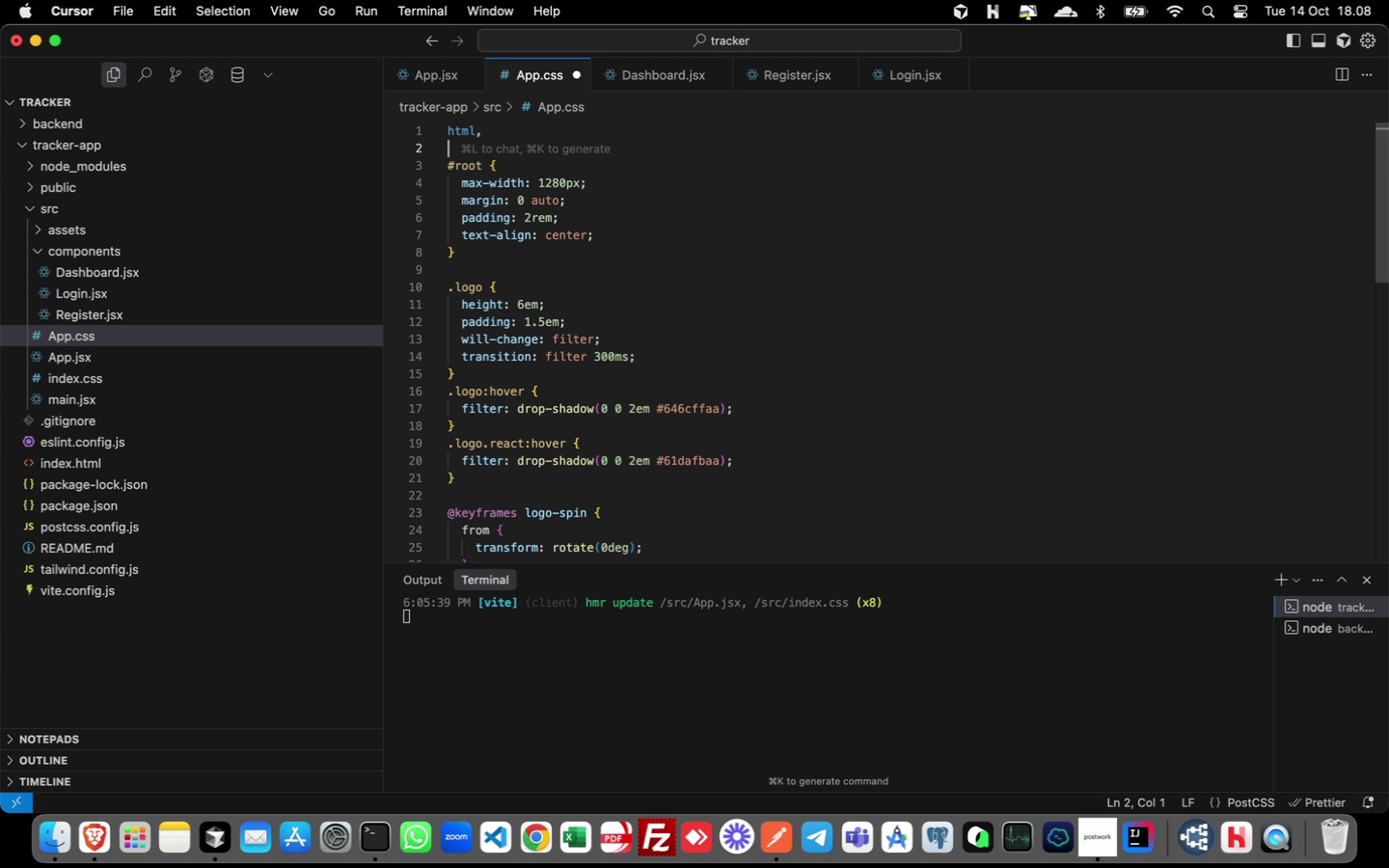 
key(Enter)
 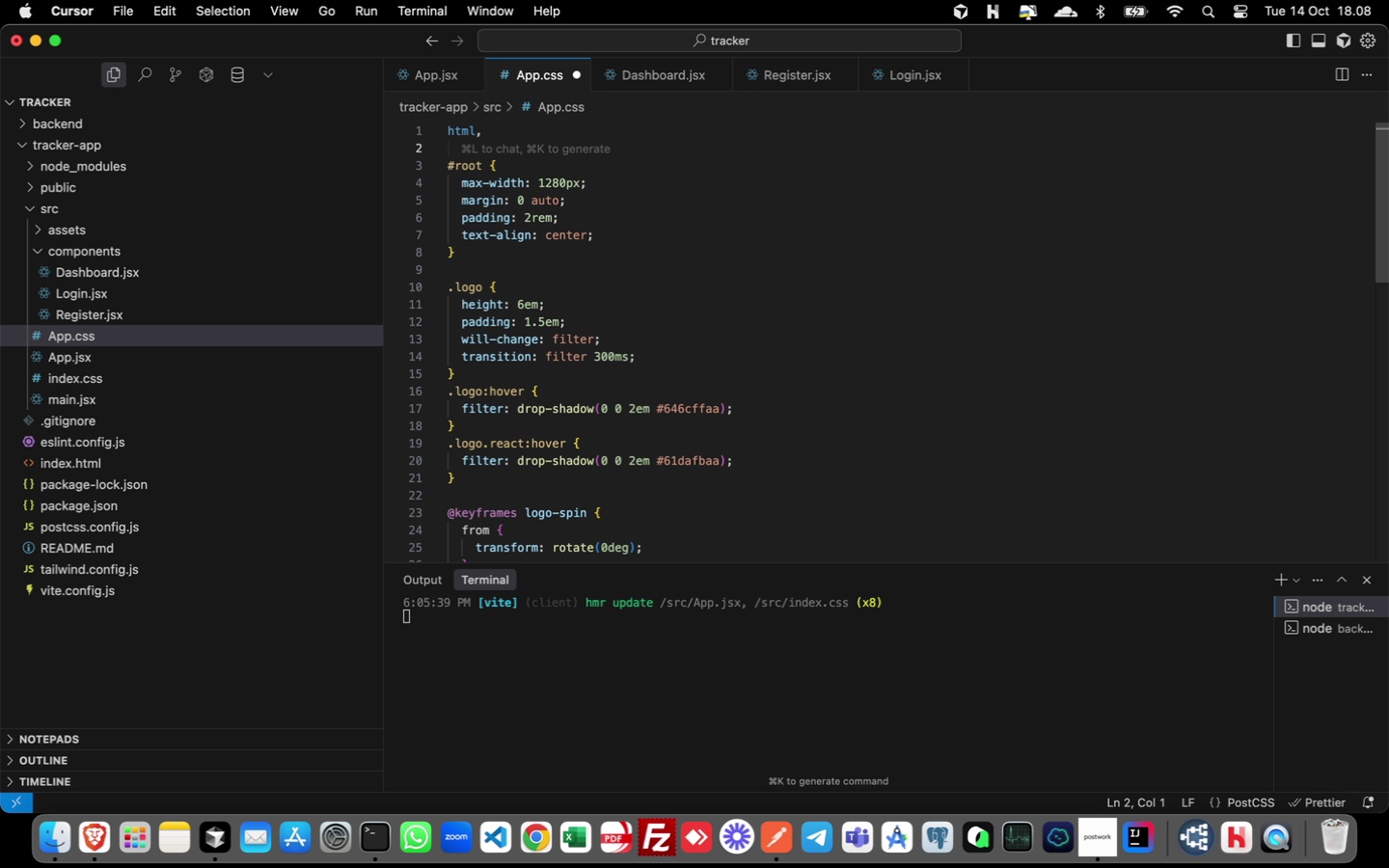 
type(body,)
 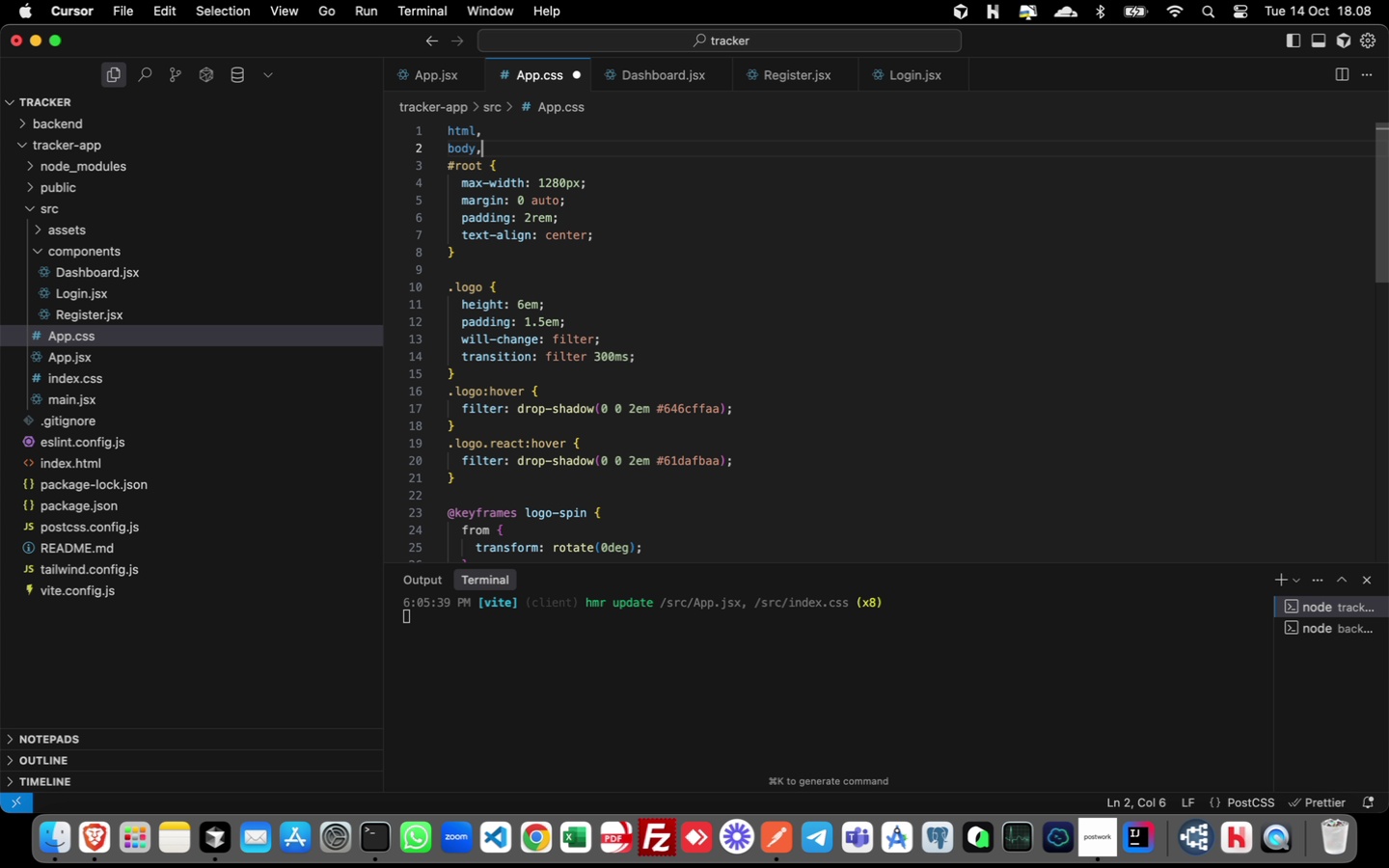 
key(ArrowDown)
 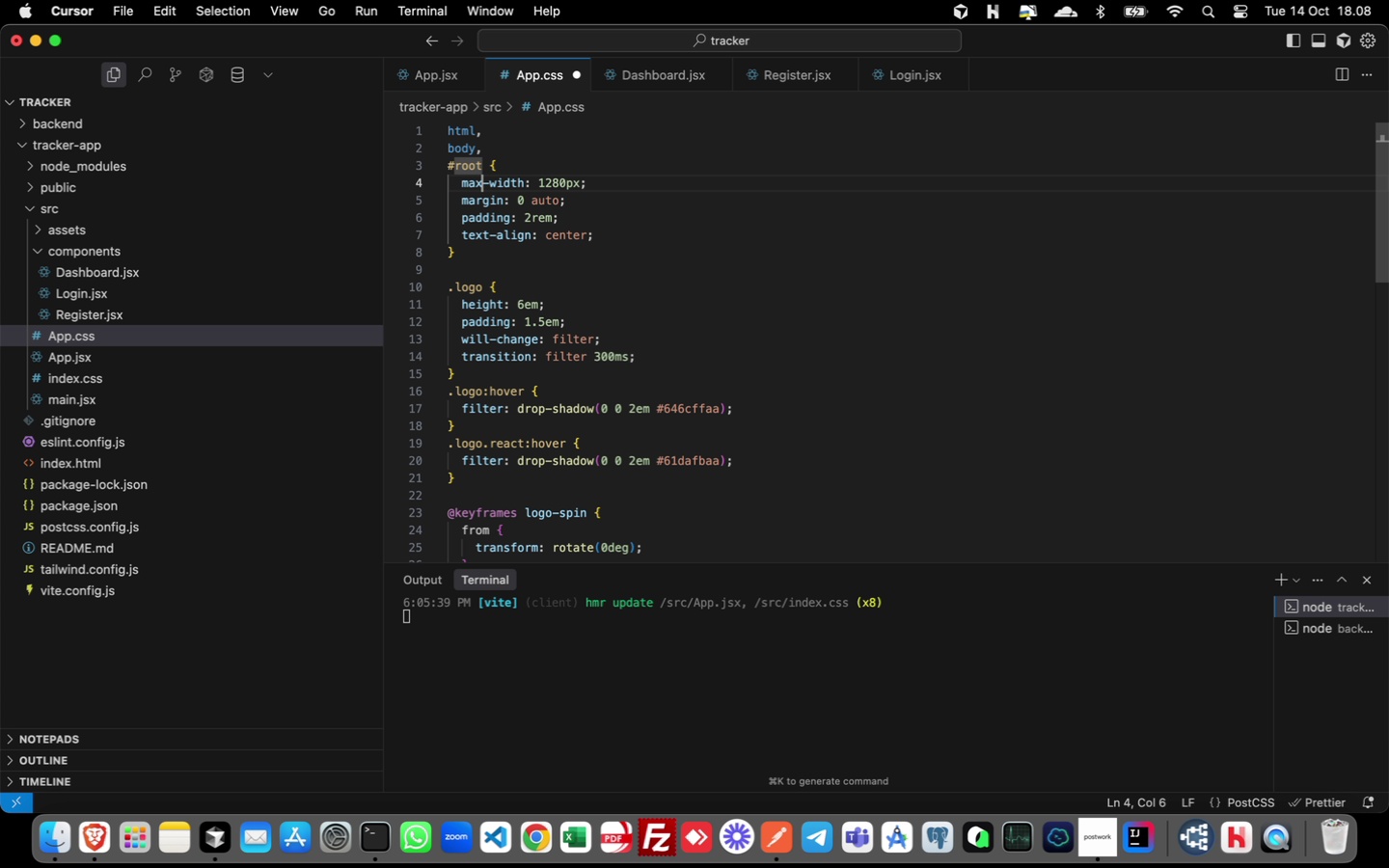 
key(ArrowDown)
 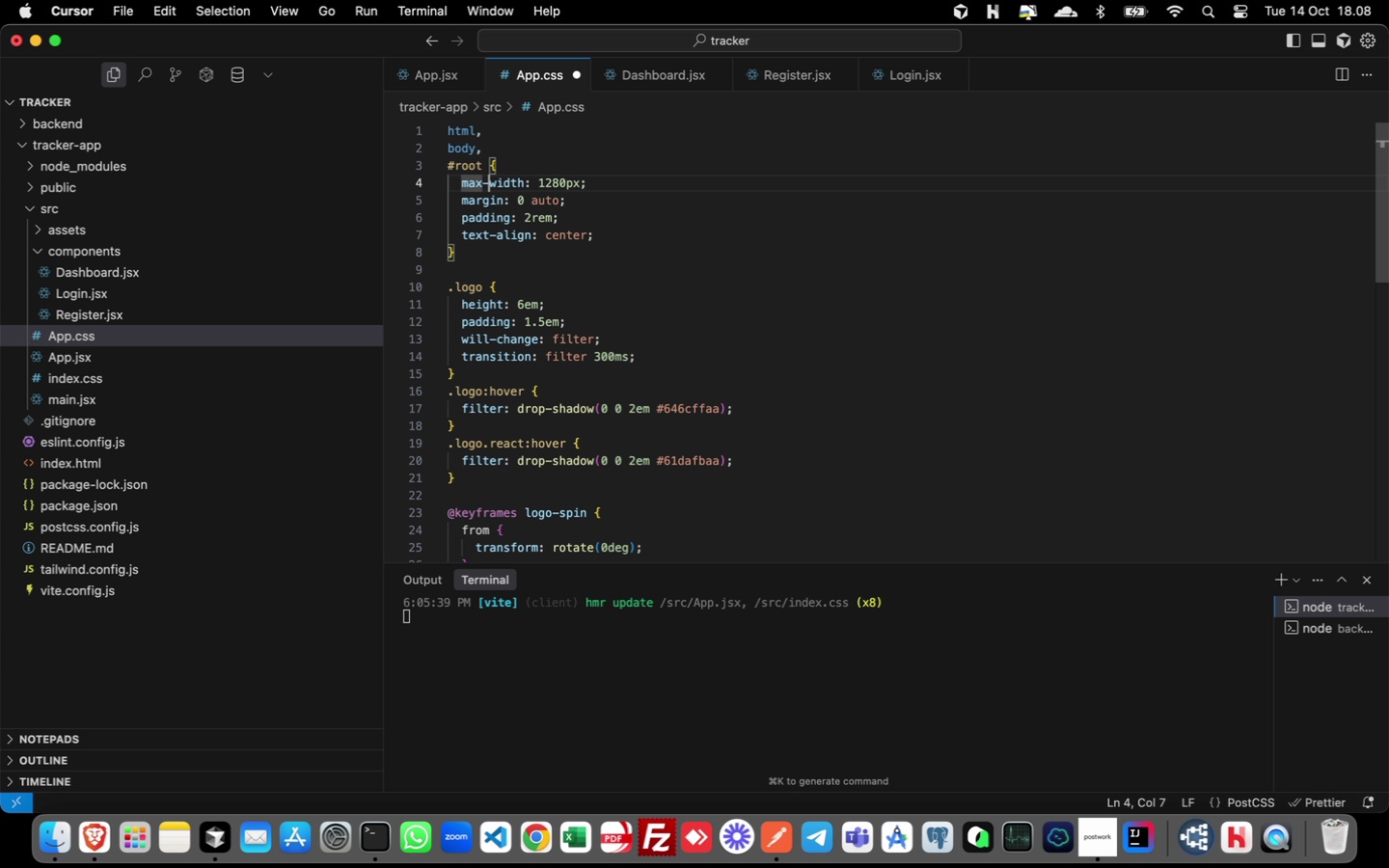 
key(ArrowRight)
 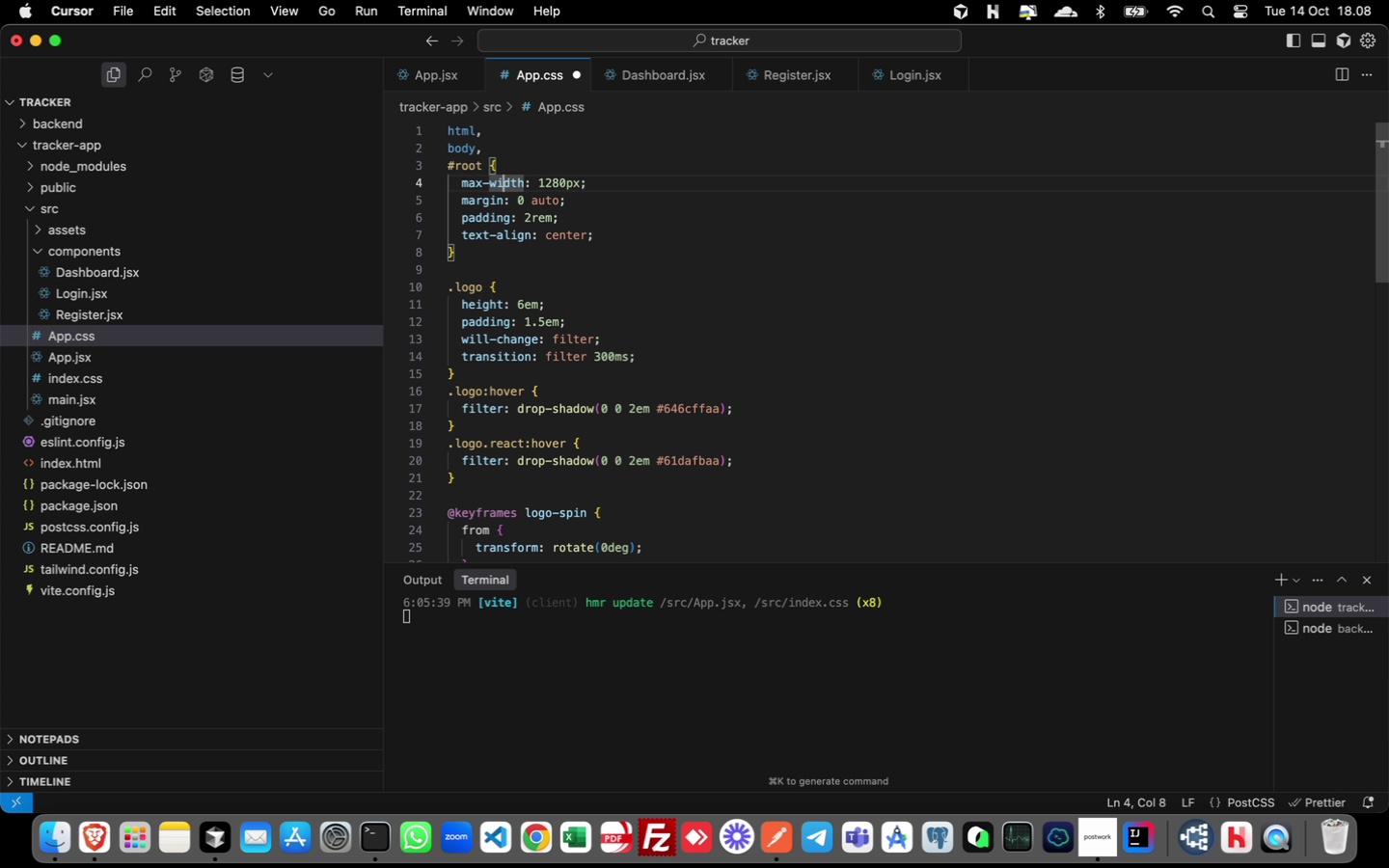 
key(ArrowRight)
 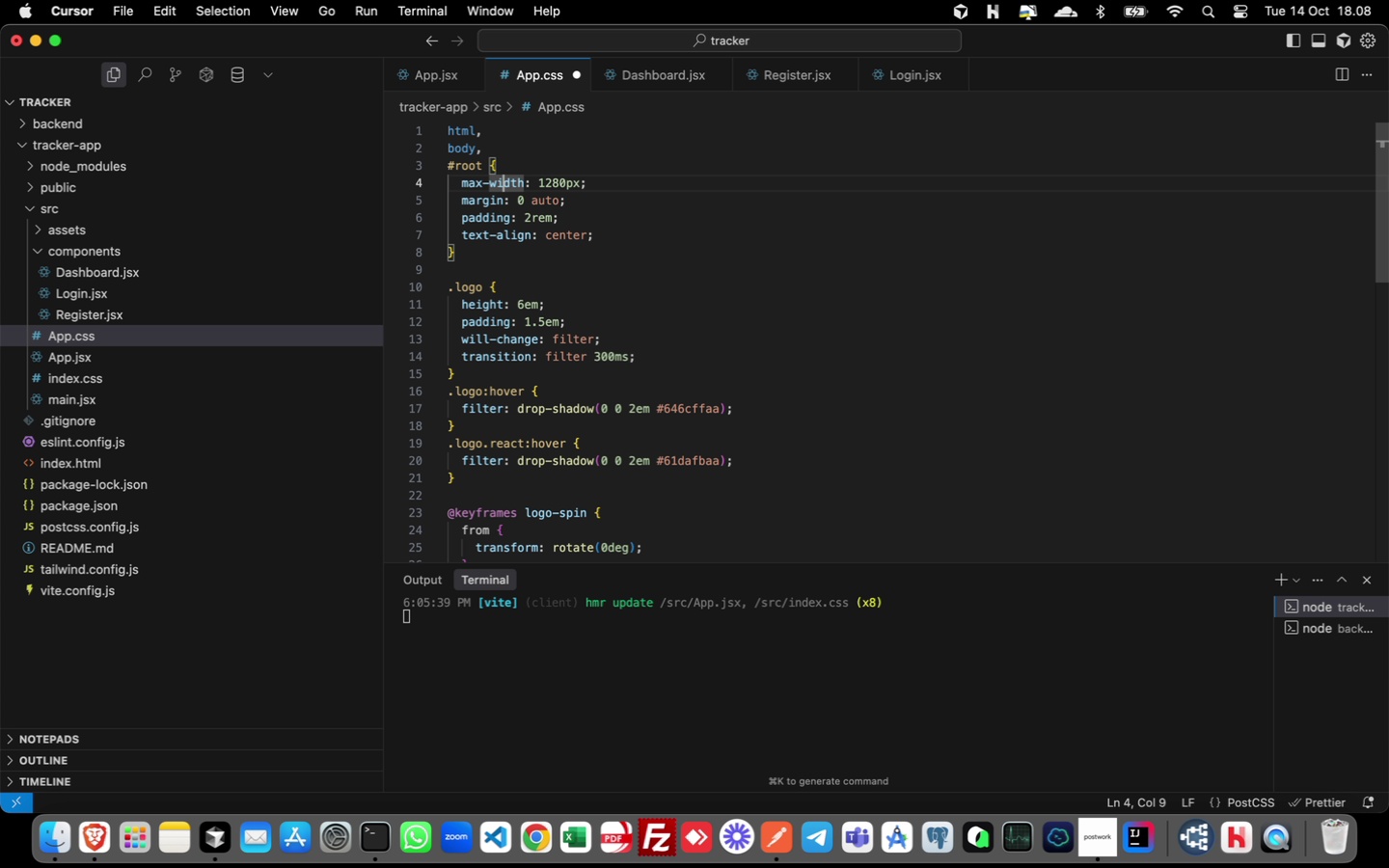 
key(ArrowRight)
 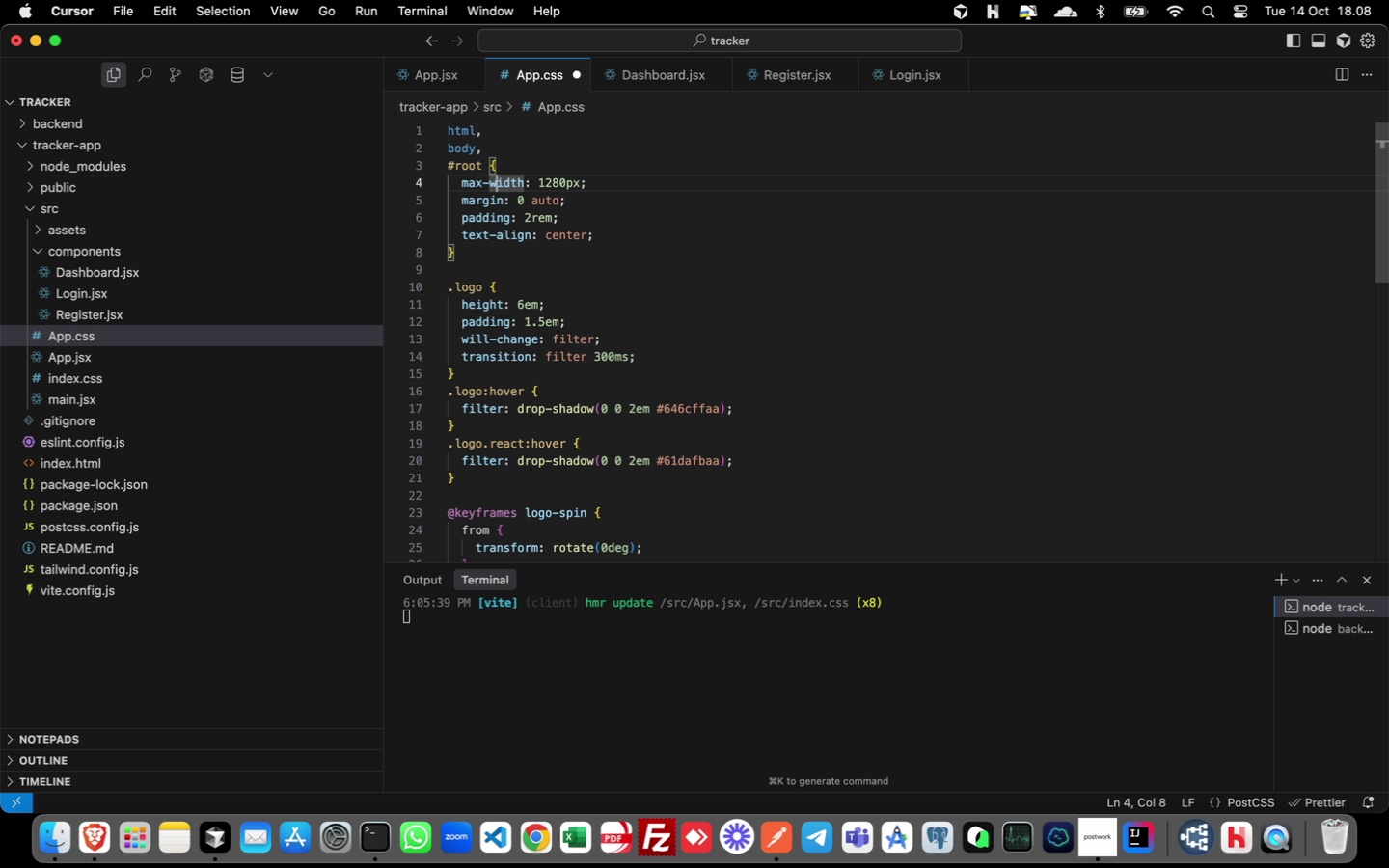 
key(ArrowLeft)
 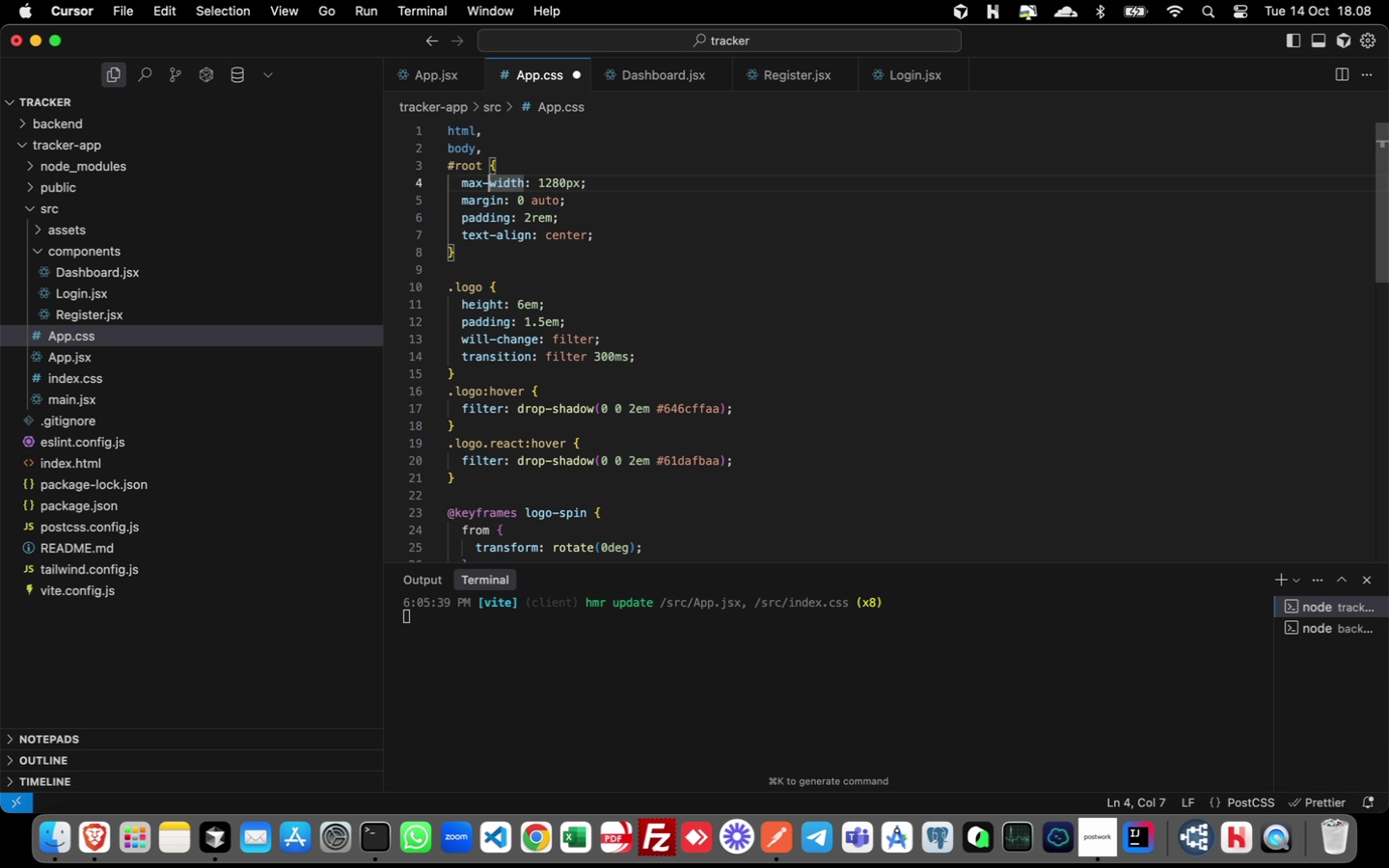 
key(ArrowLeft)
 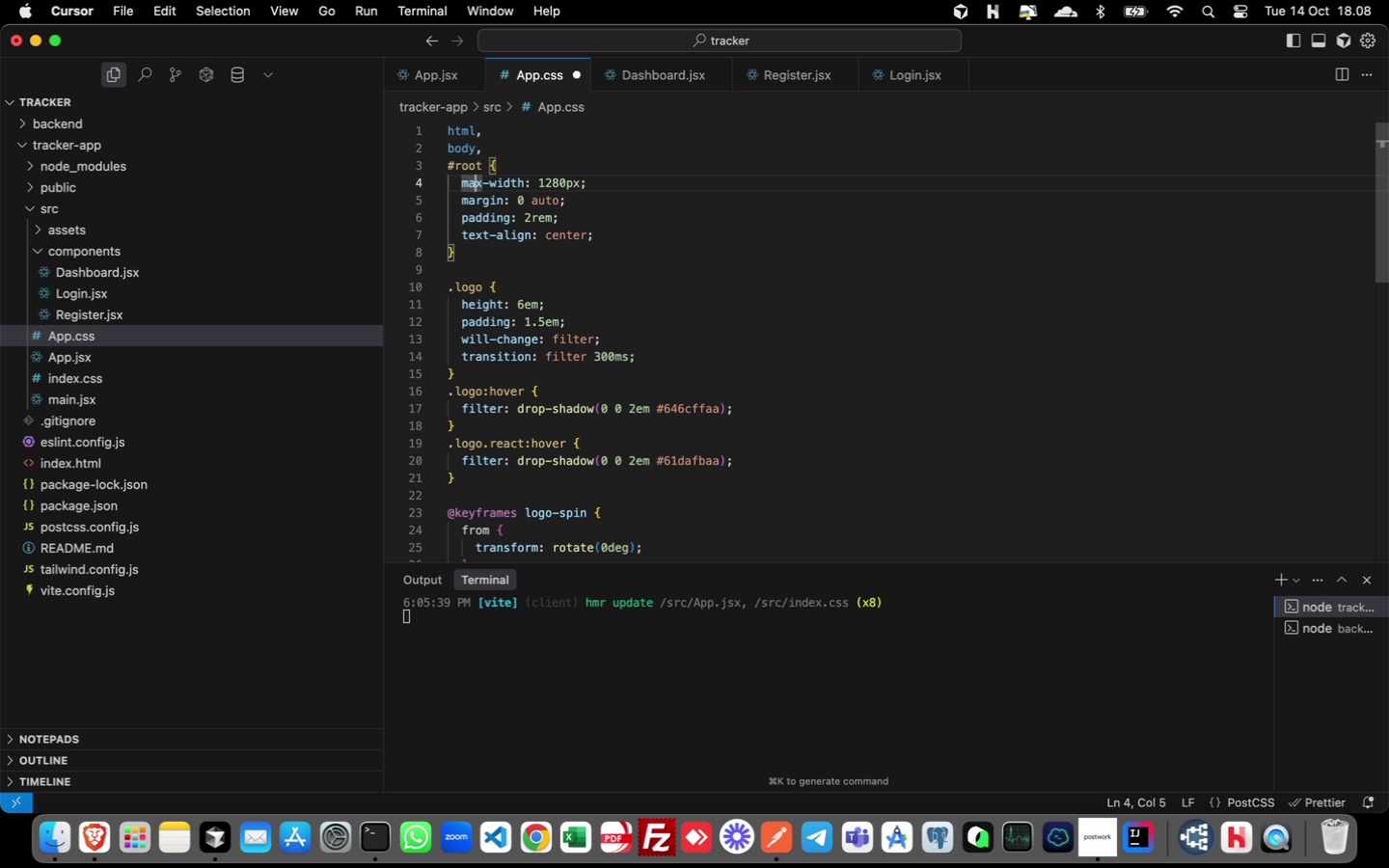 
key(ArrowLeft)
 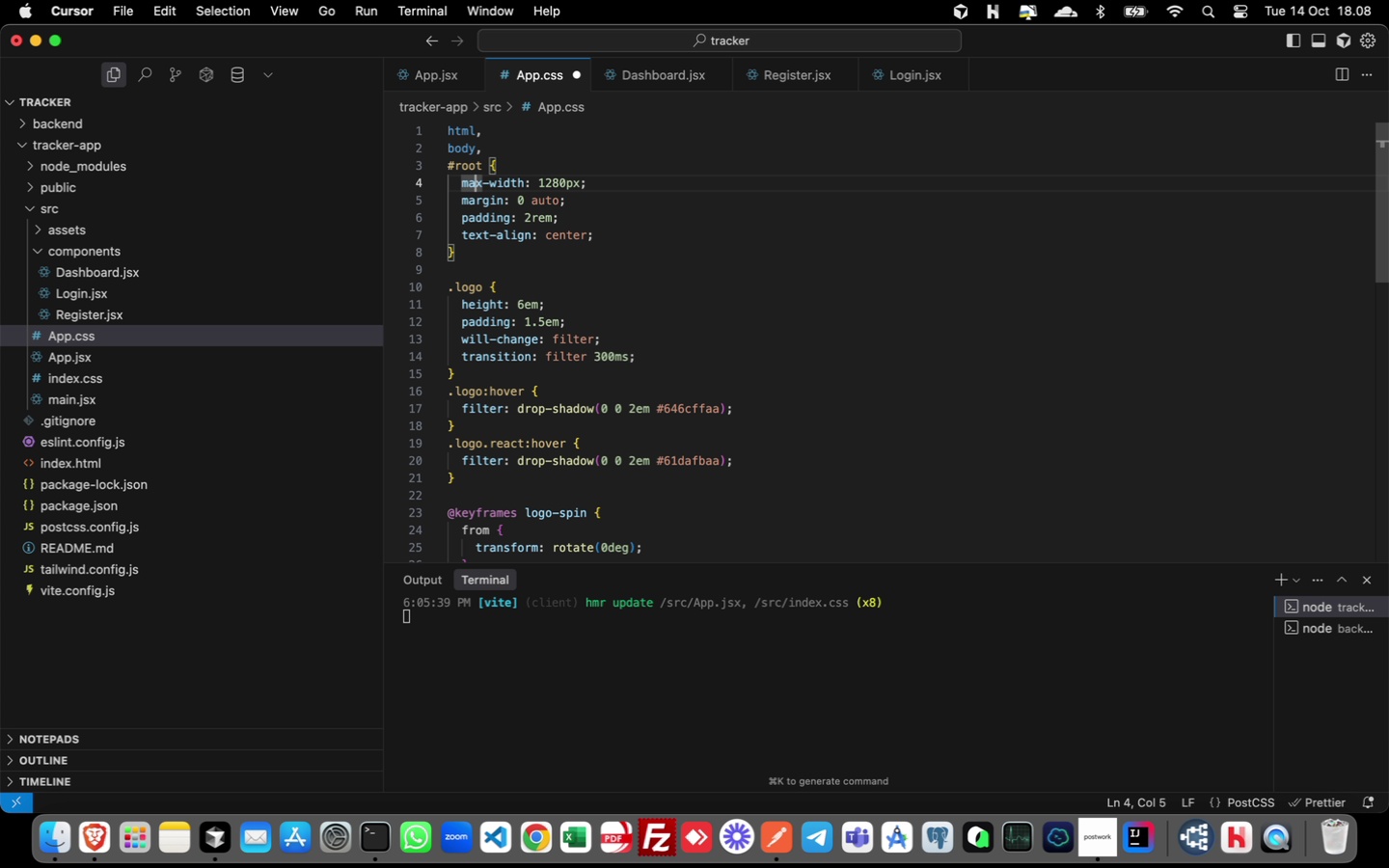 
key(ArrowLeft)
 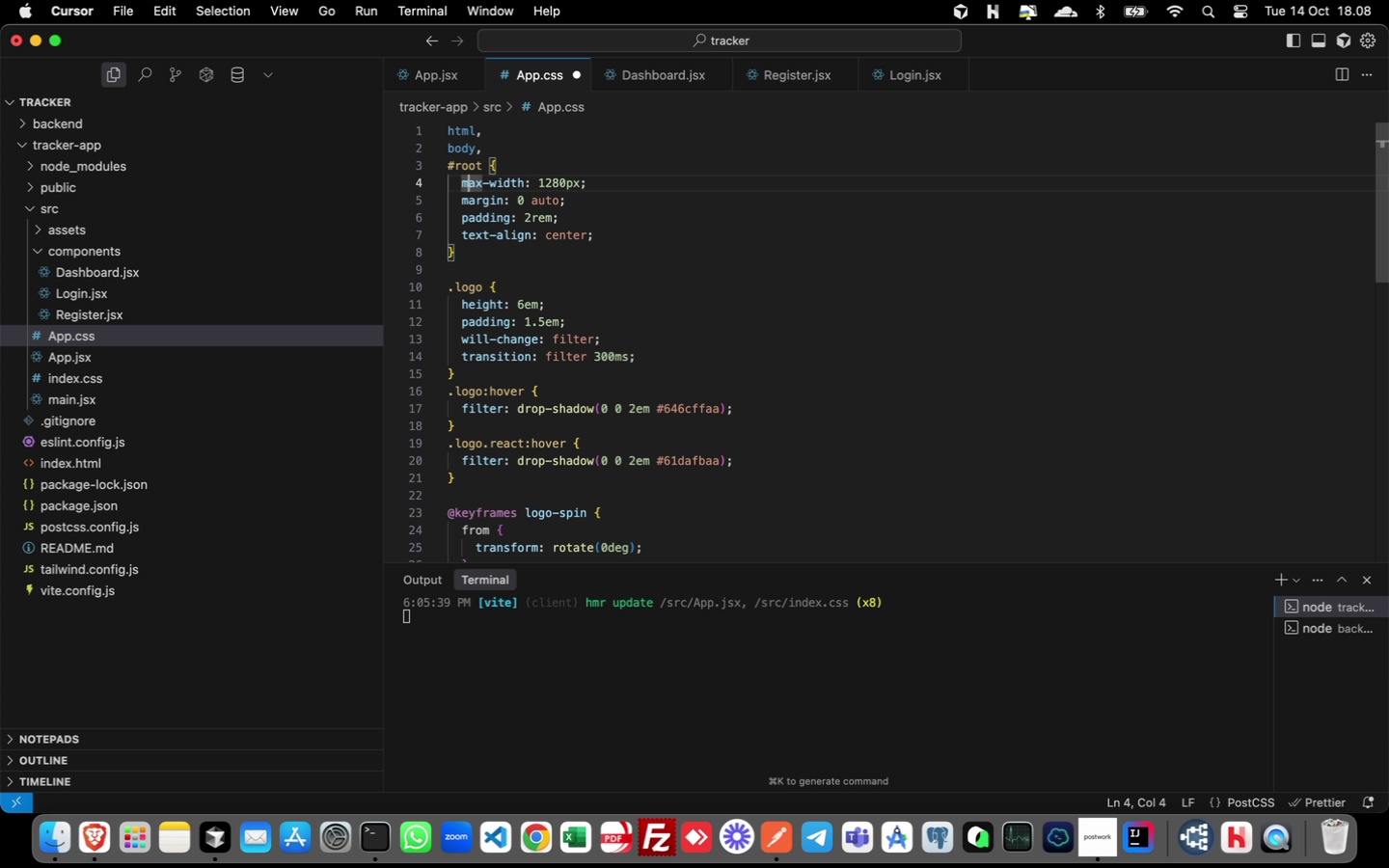 
key(ArrowLeft)
 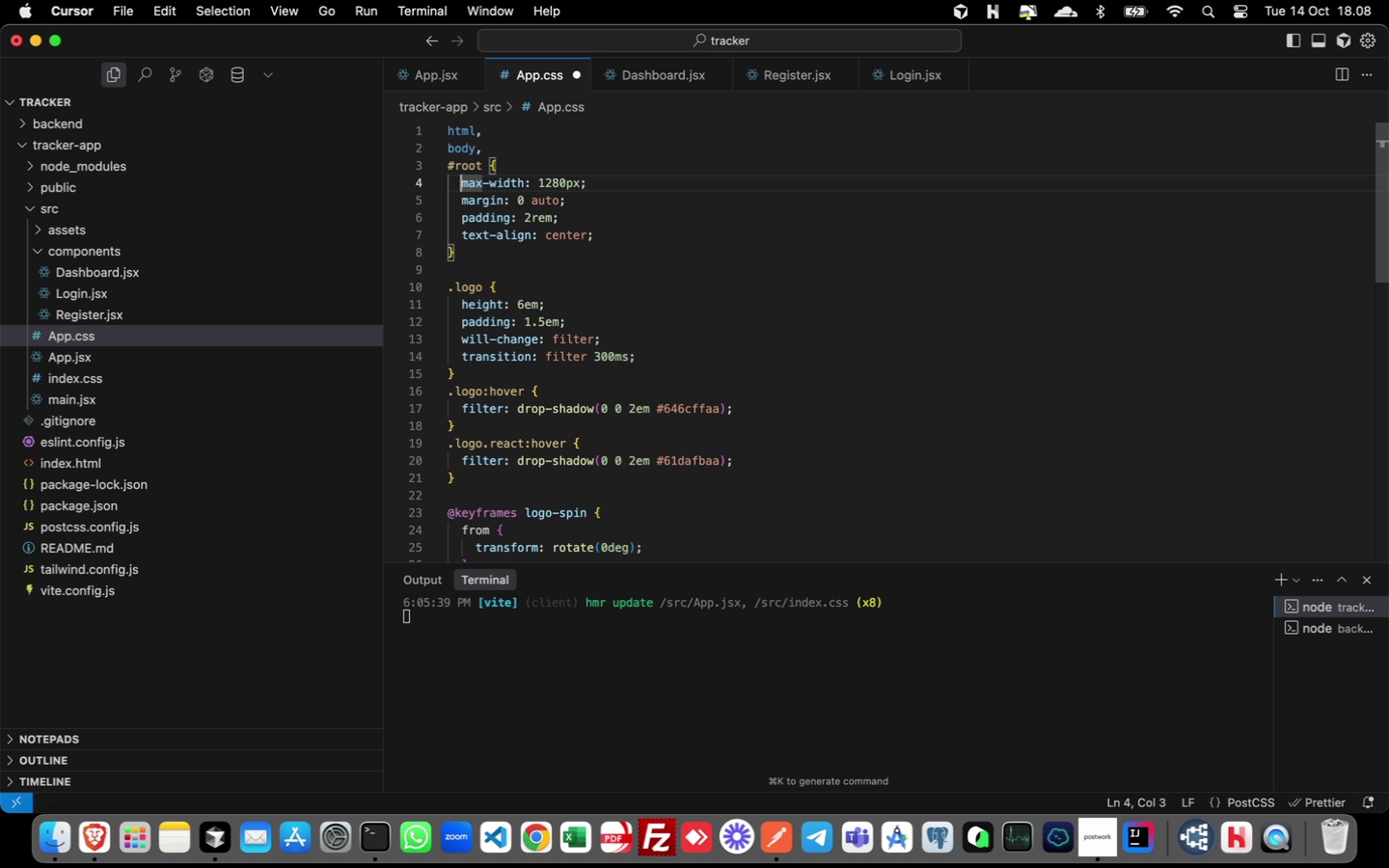 
key(ArrowLeft)
 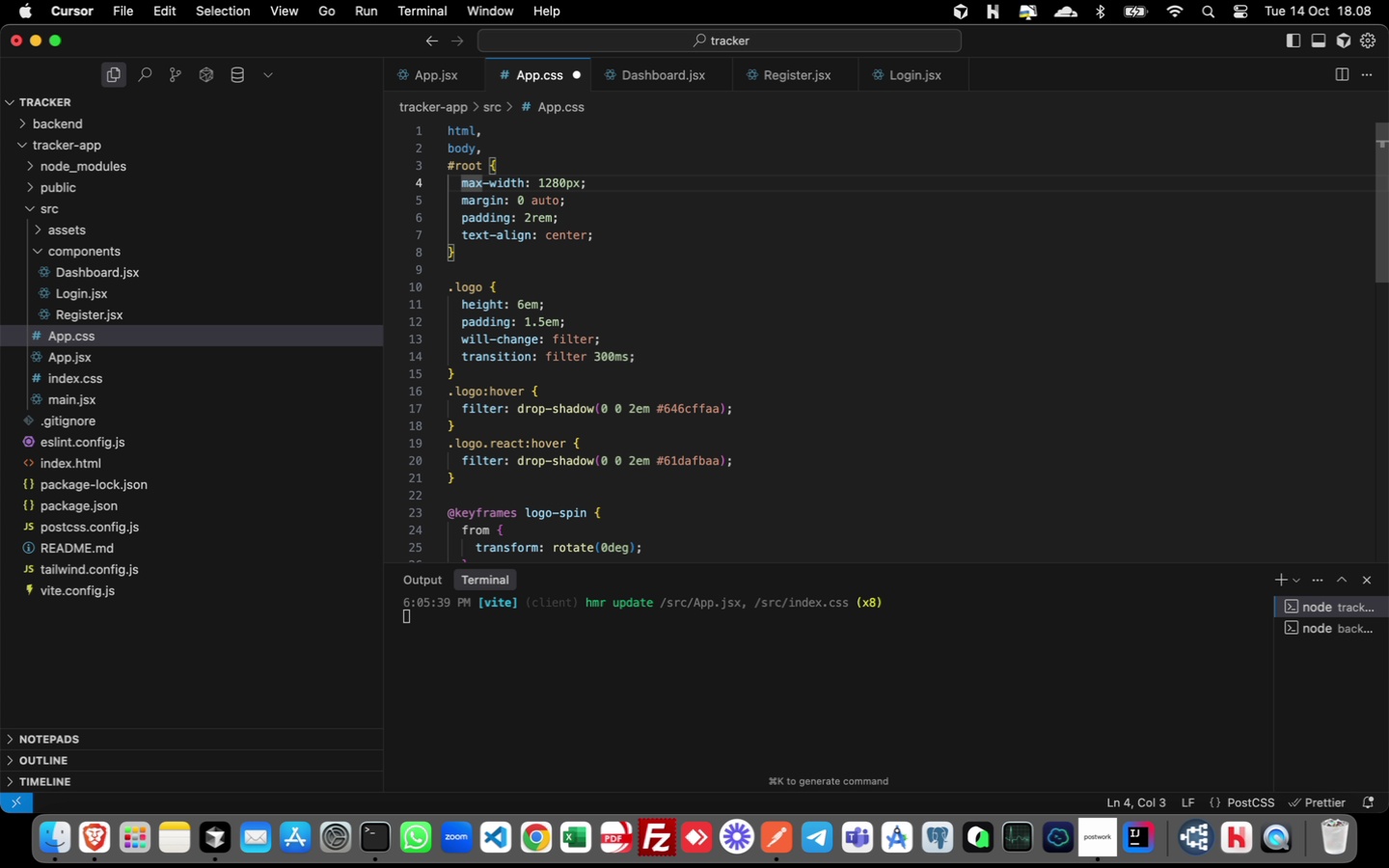 
key(Shift+ArrowDown)
 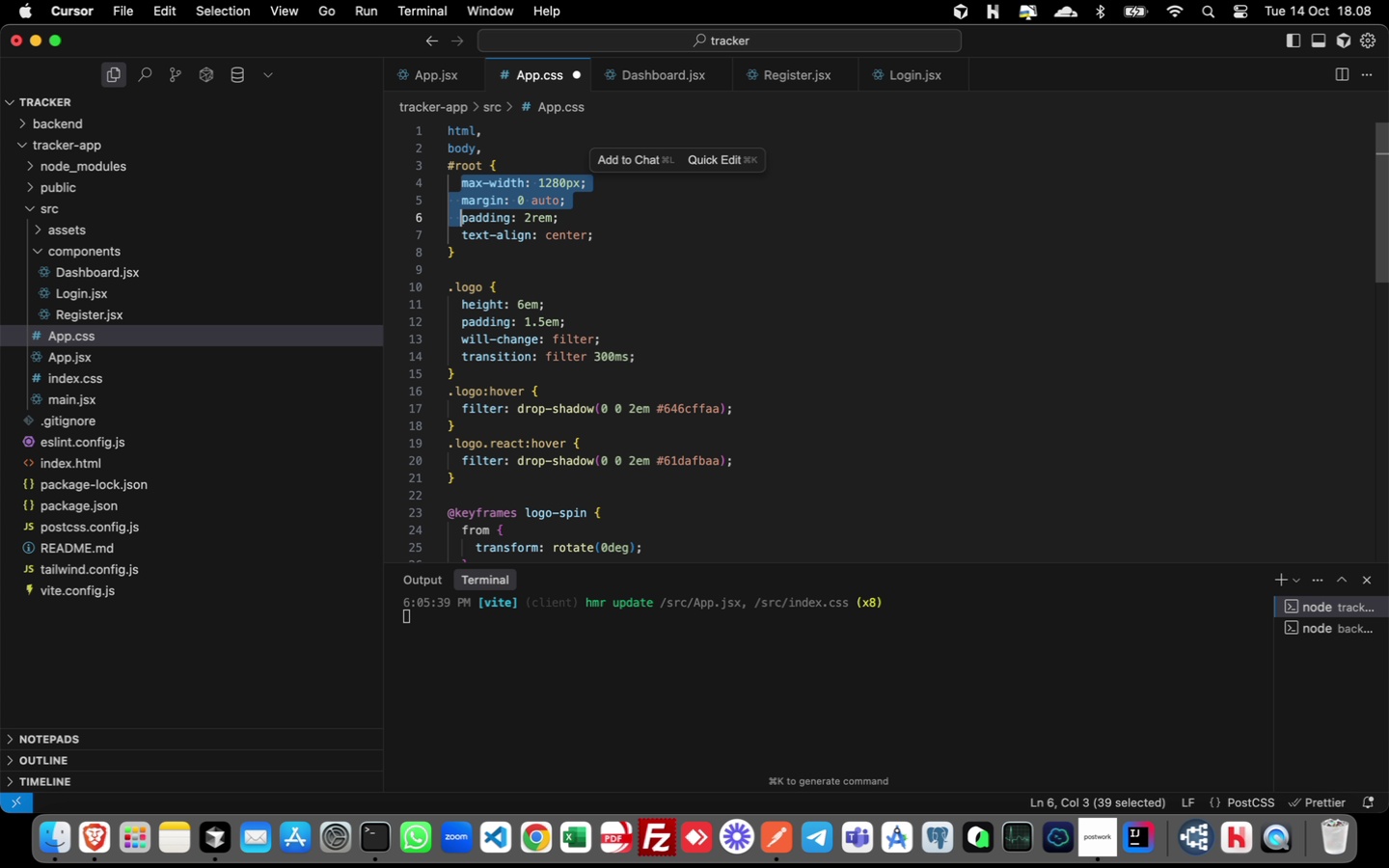 
key(Shift+ArrowDown)
 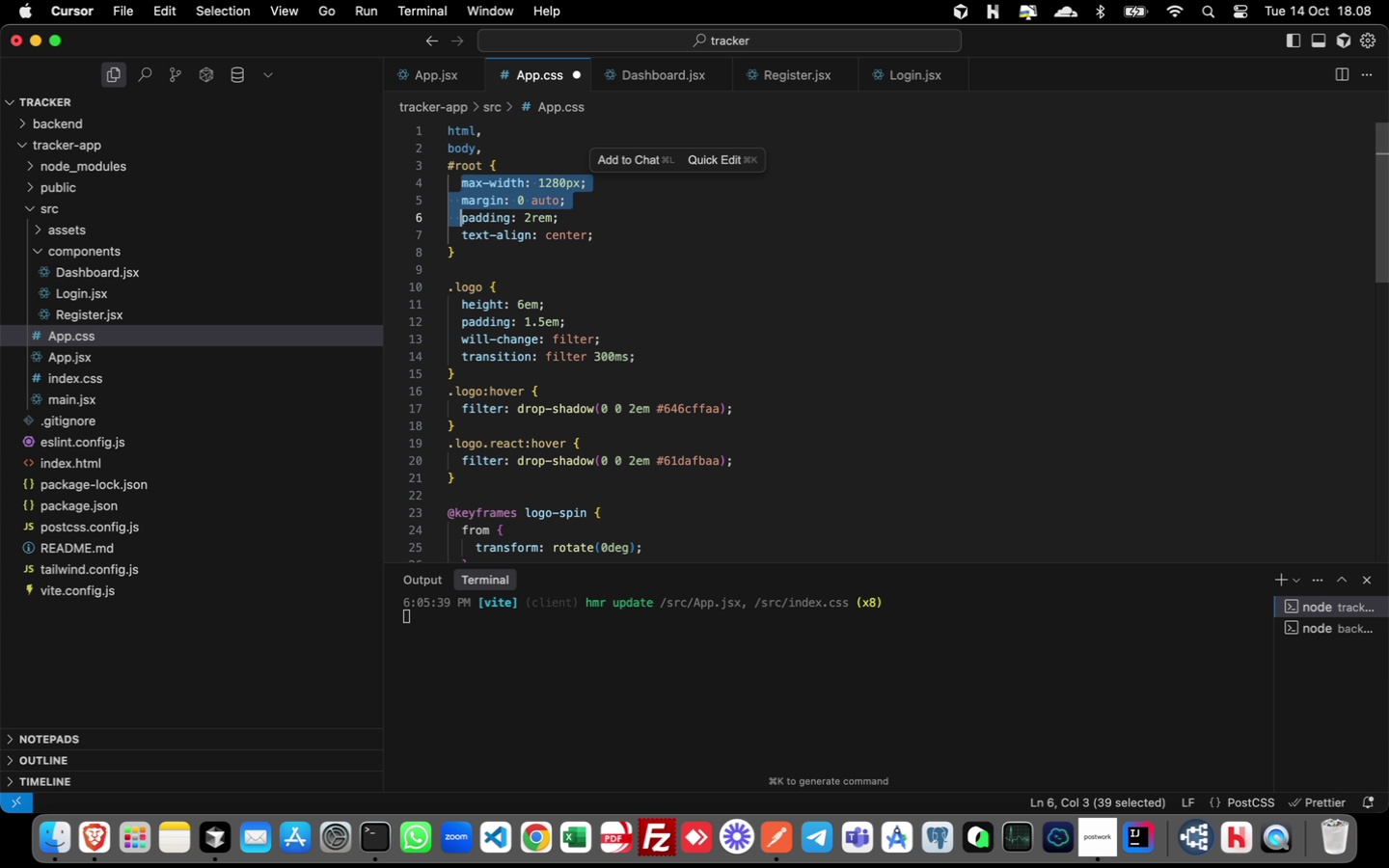 
key(Shift+ArrowDown)
 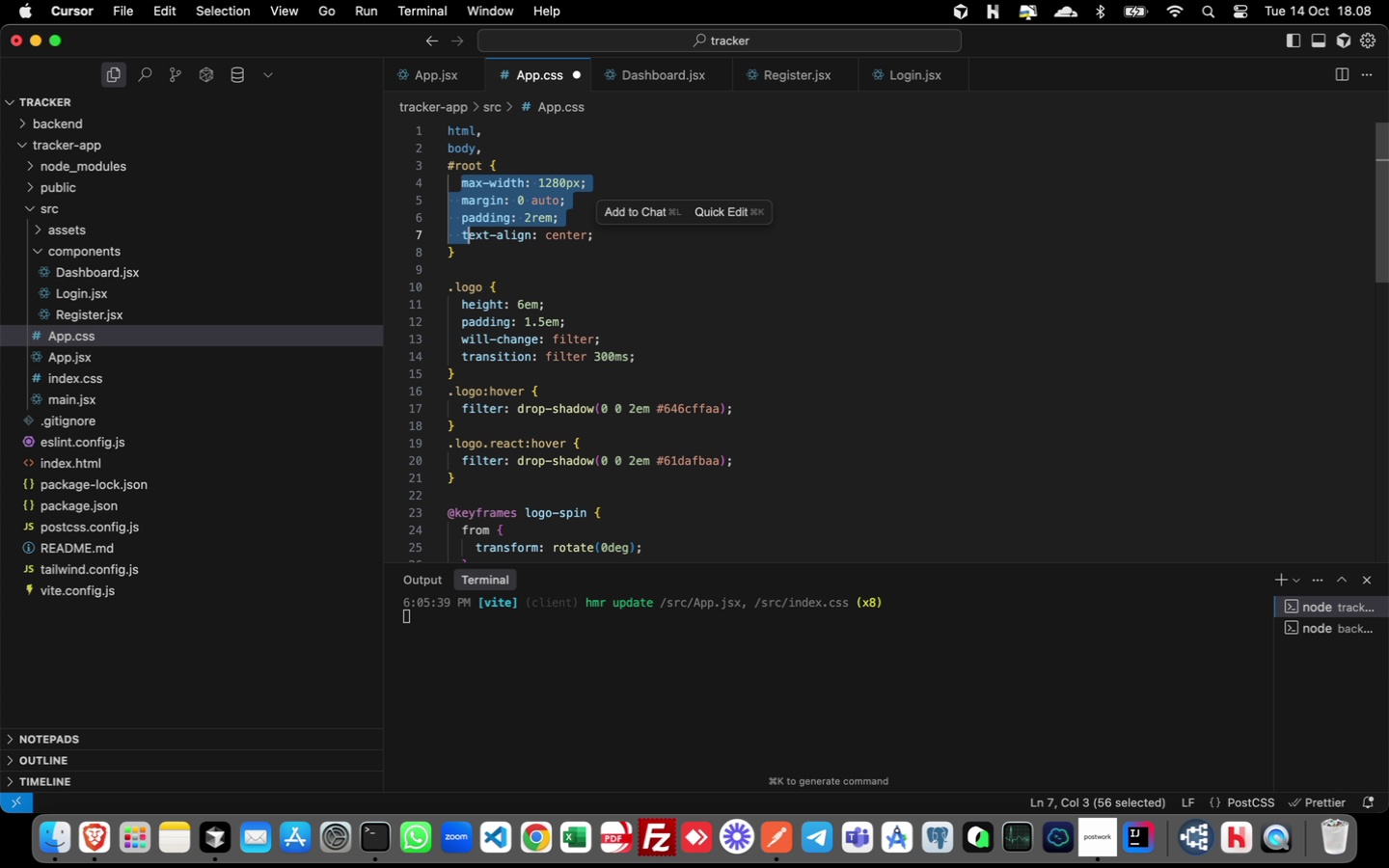 
key(Shift+ArrowRight)
 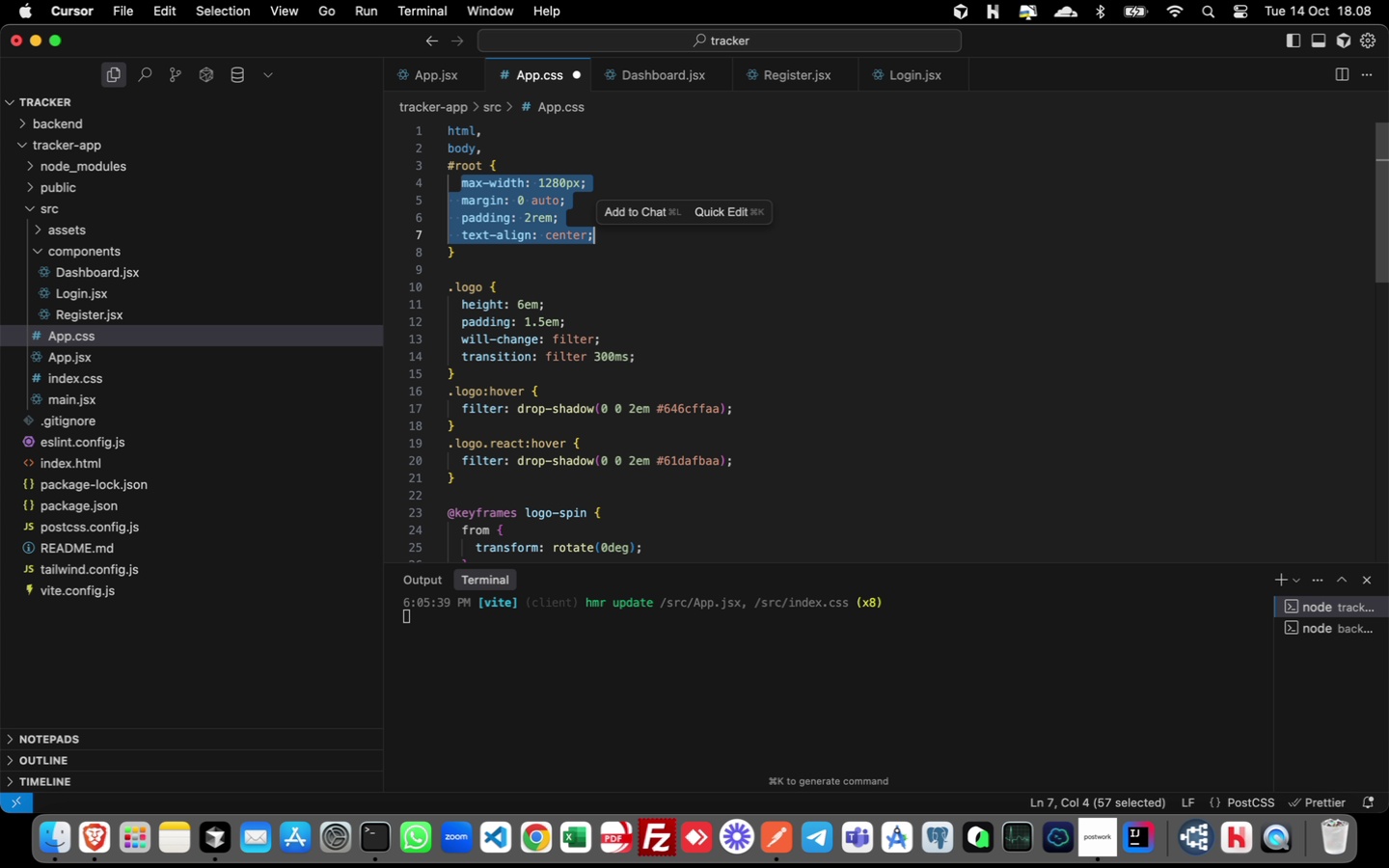 
key(Meta+Shift+ArrowRight)
 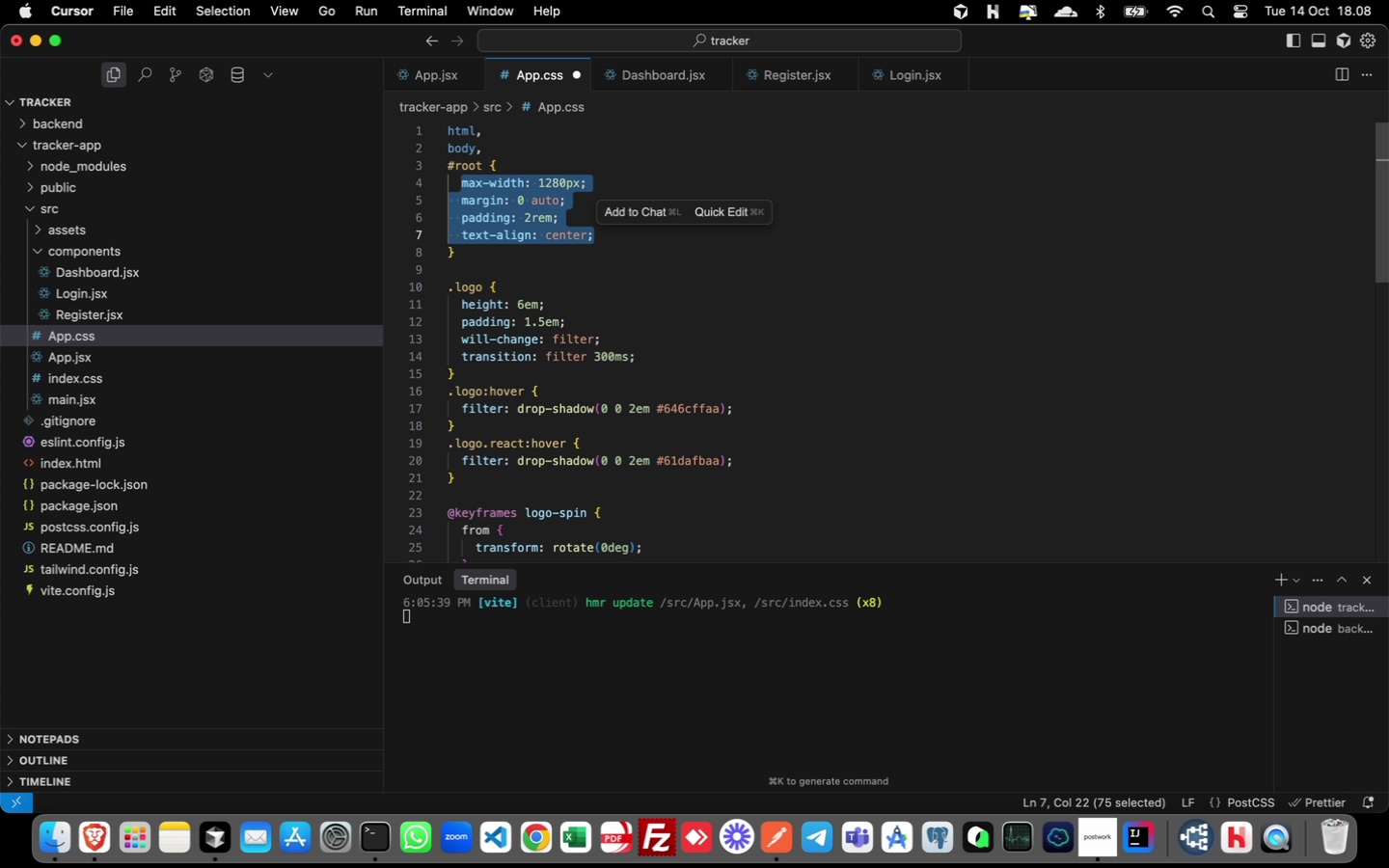 
key(Backspace)
 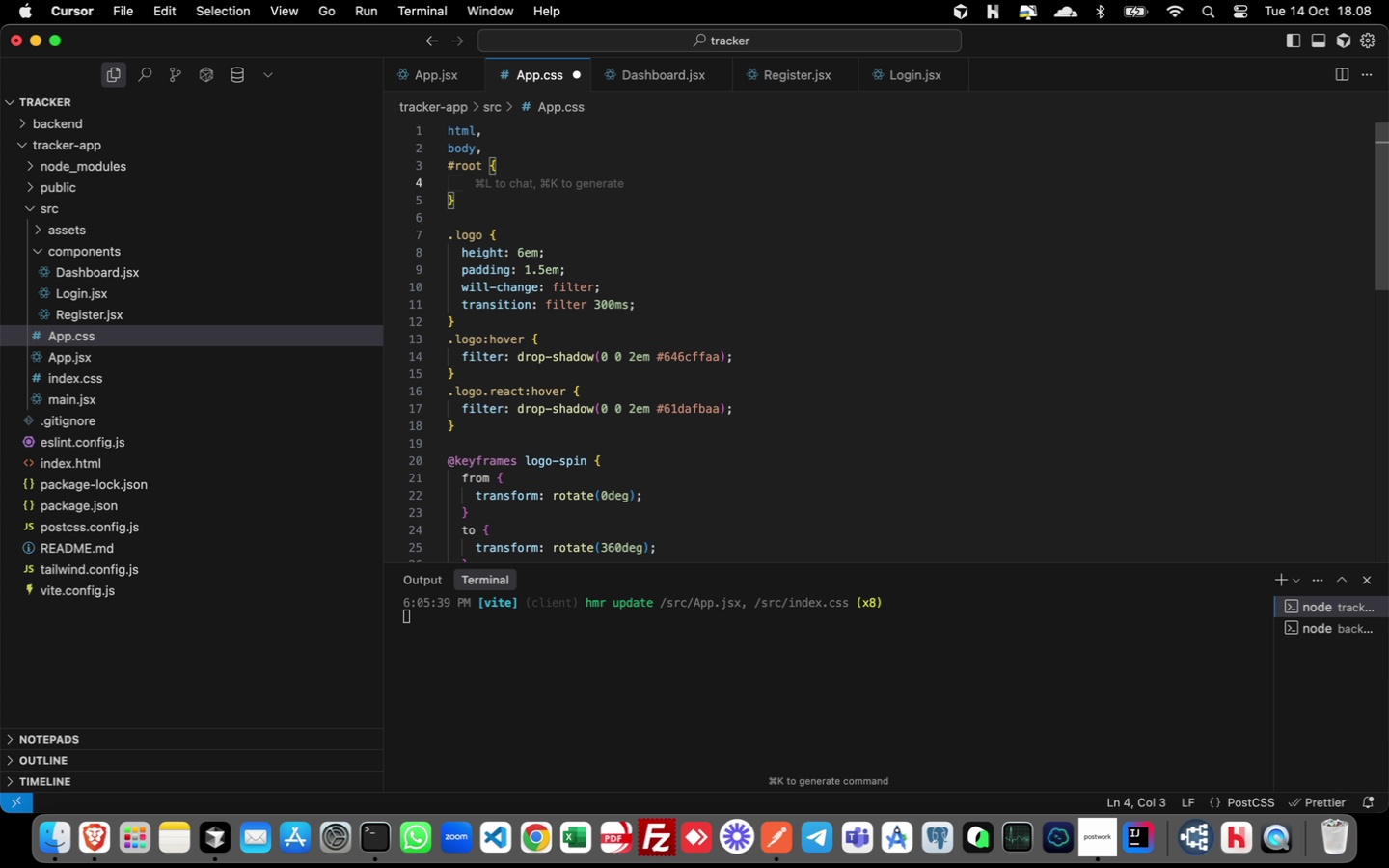 
wait(5.82)
 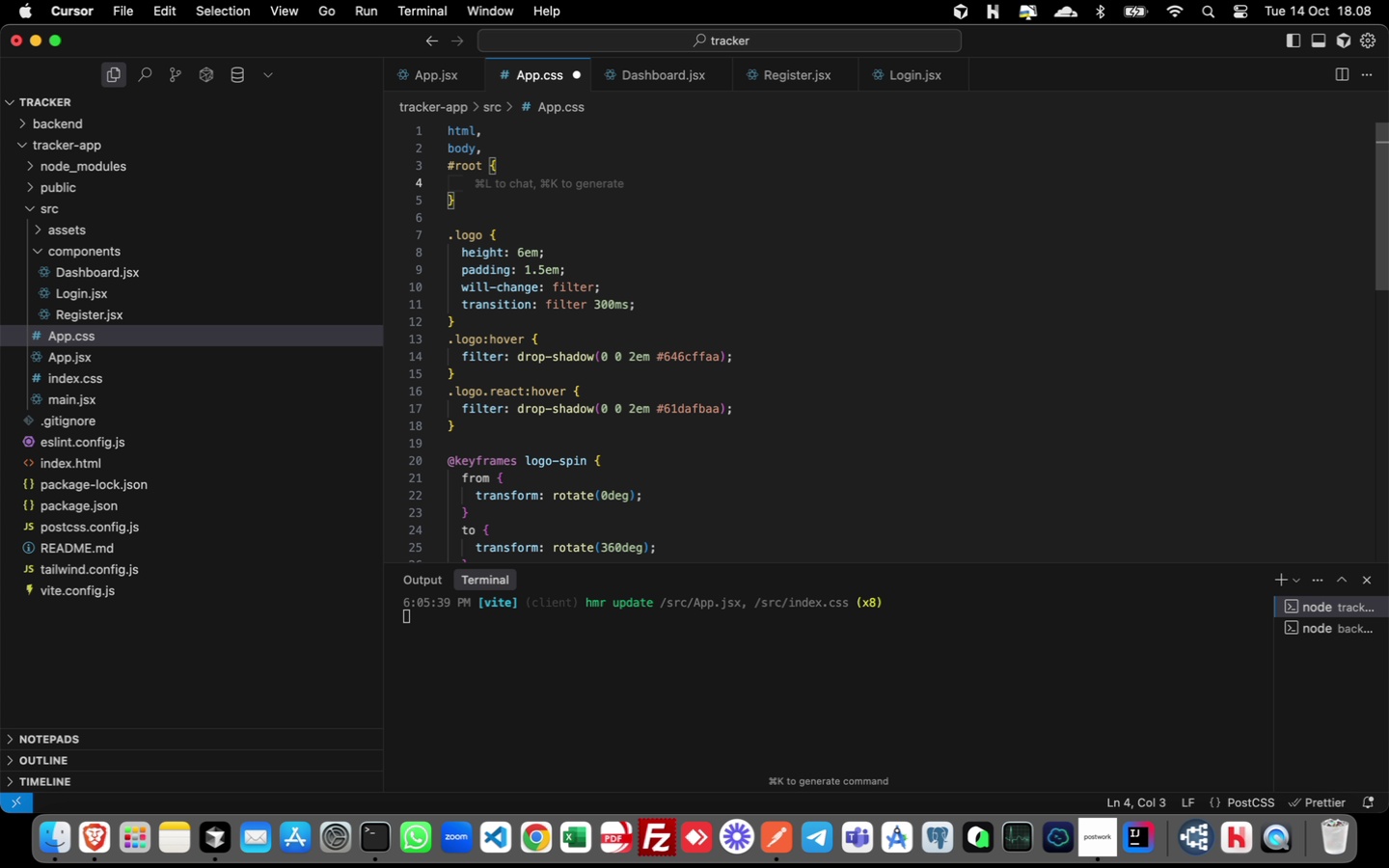 
type(hei)
 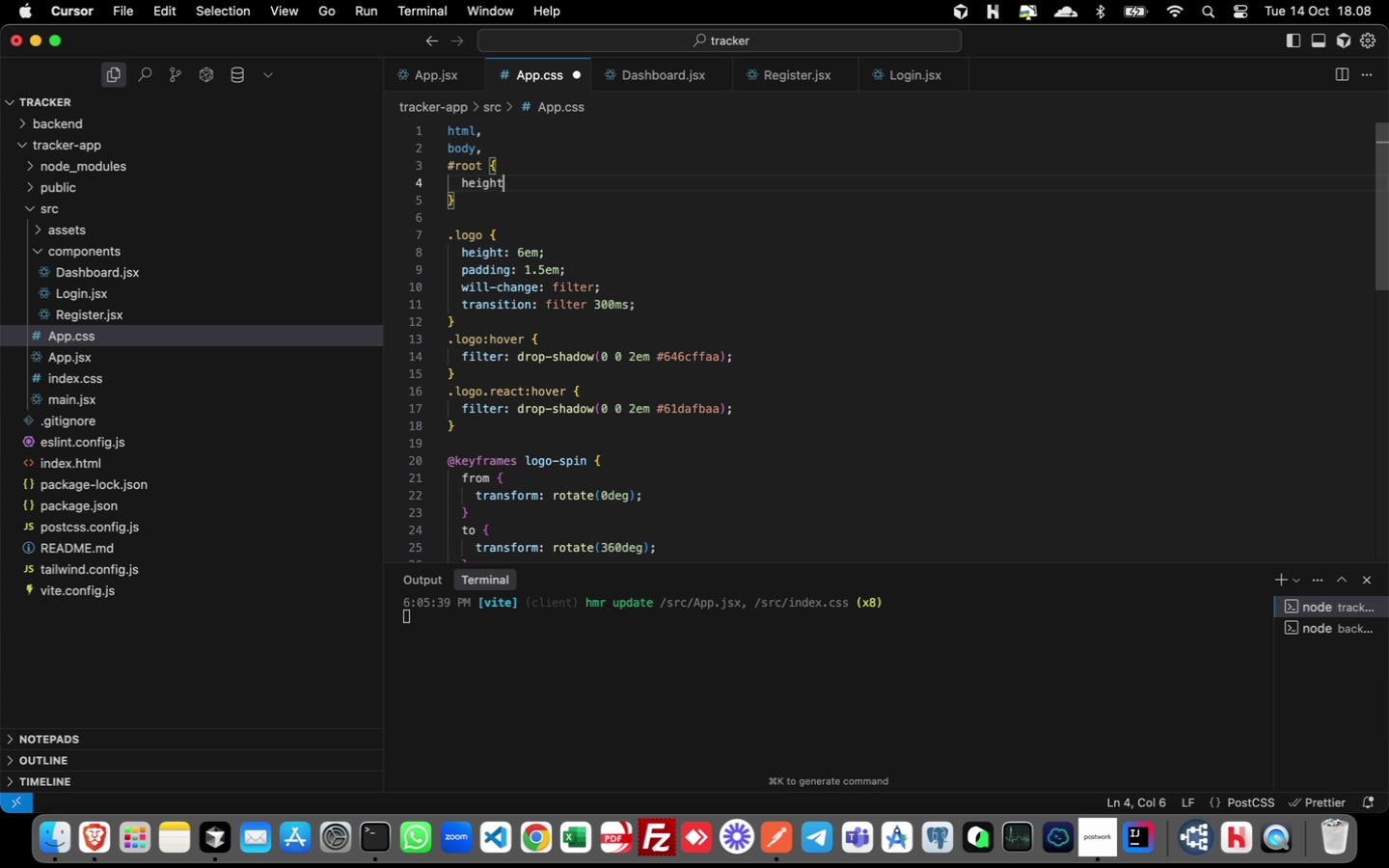 
key(Enter)
 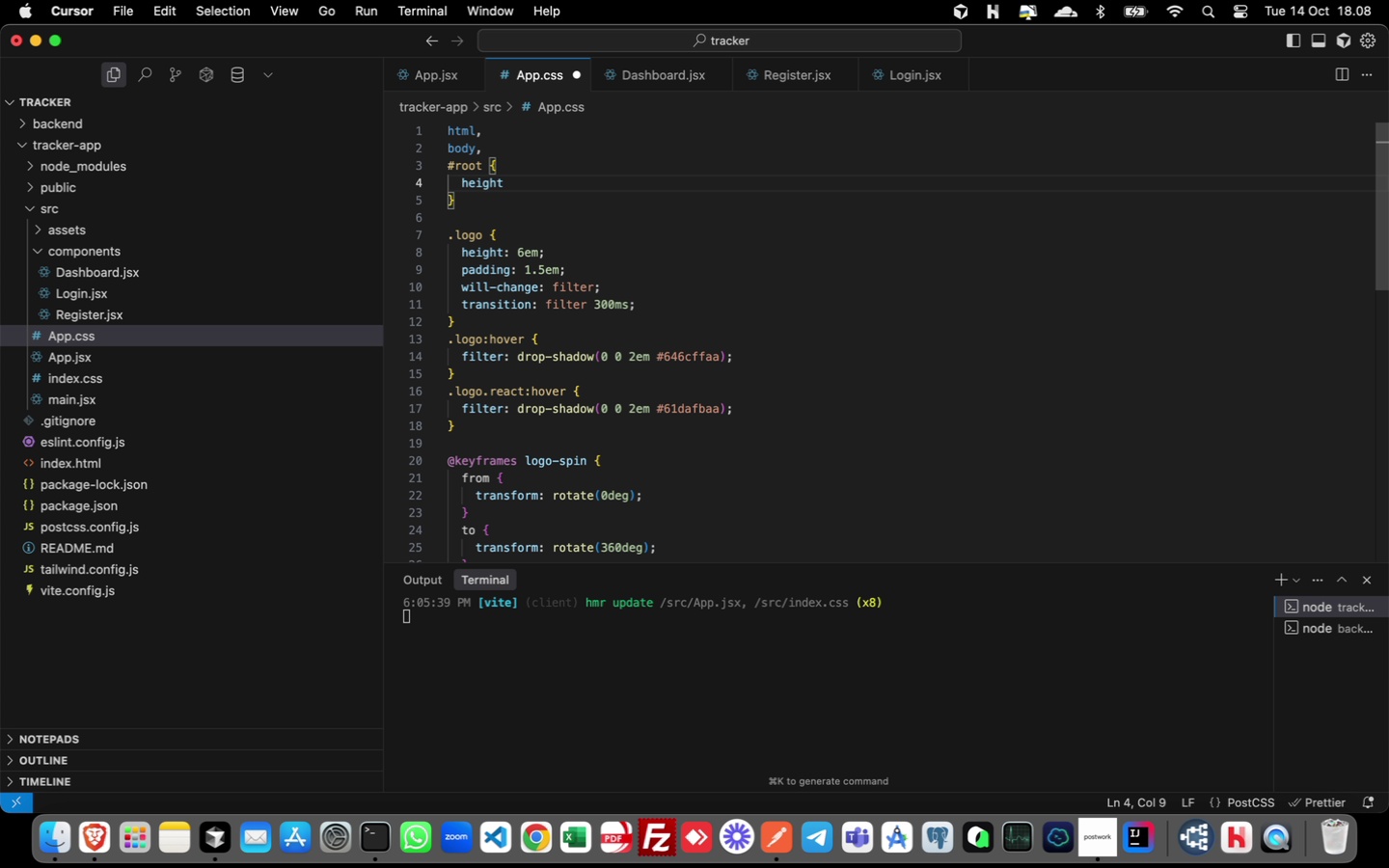 
type(: 100%;)
 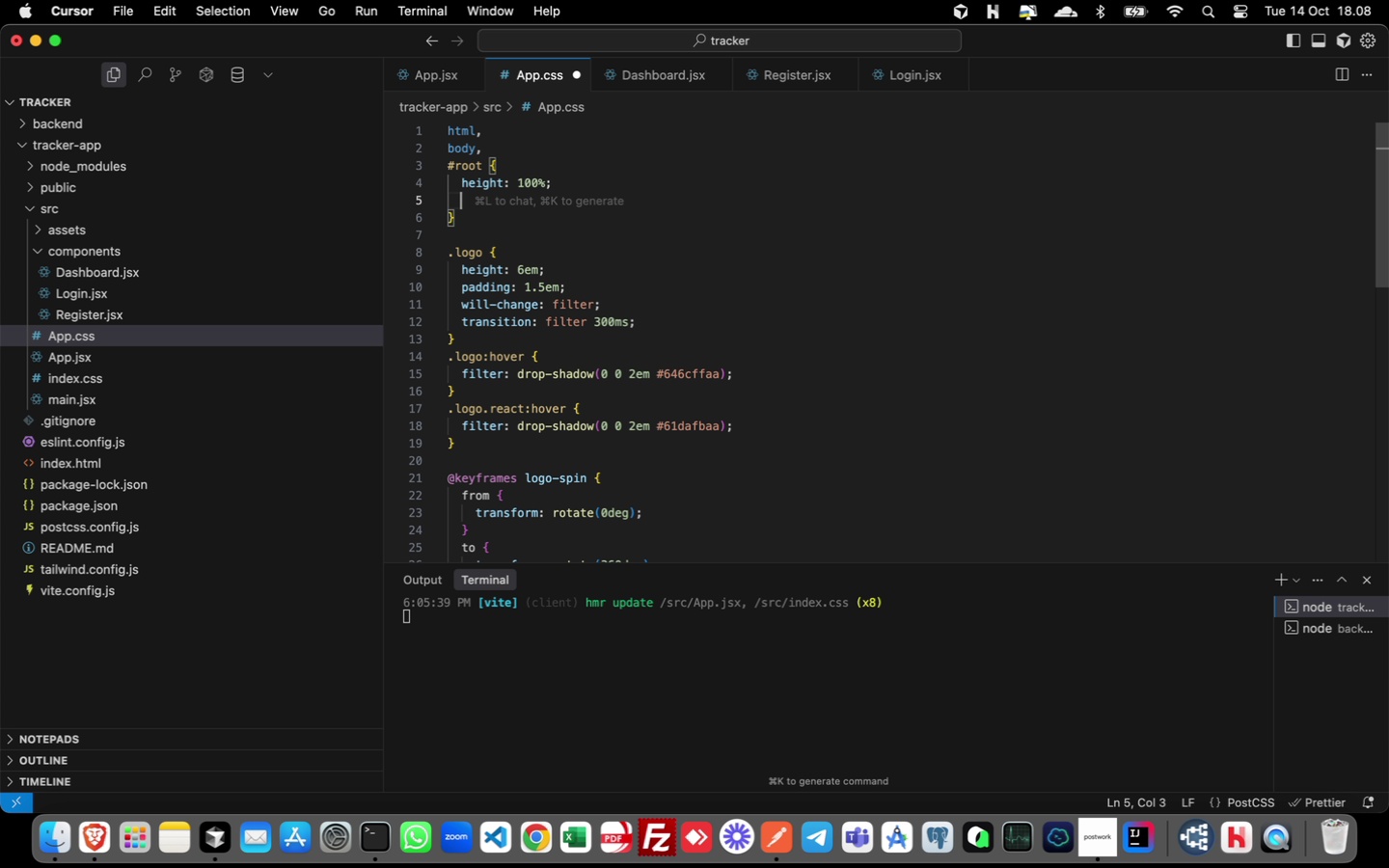 
 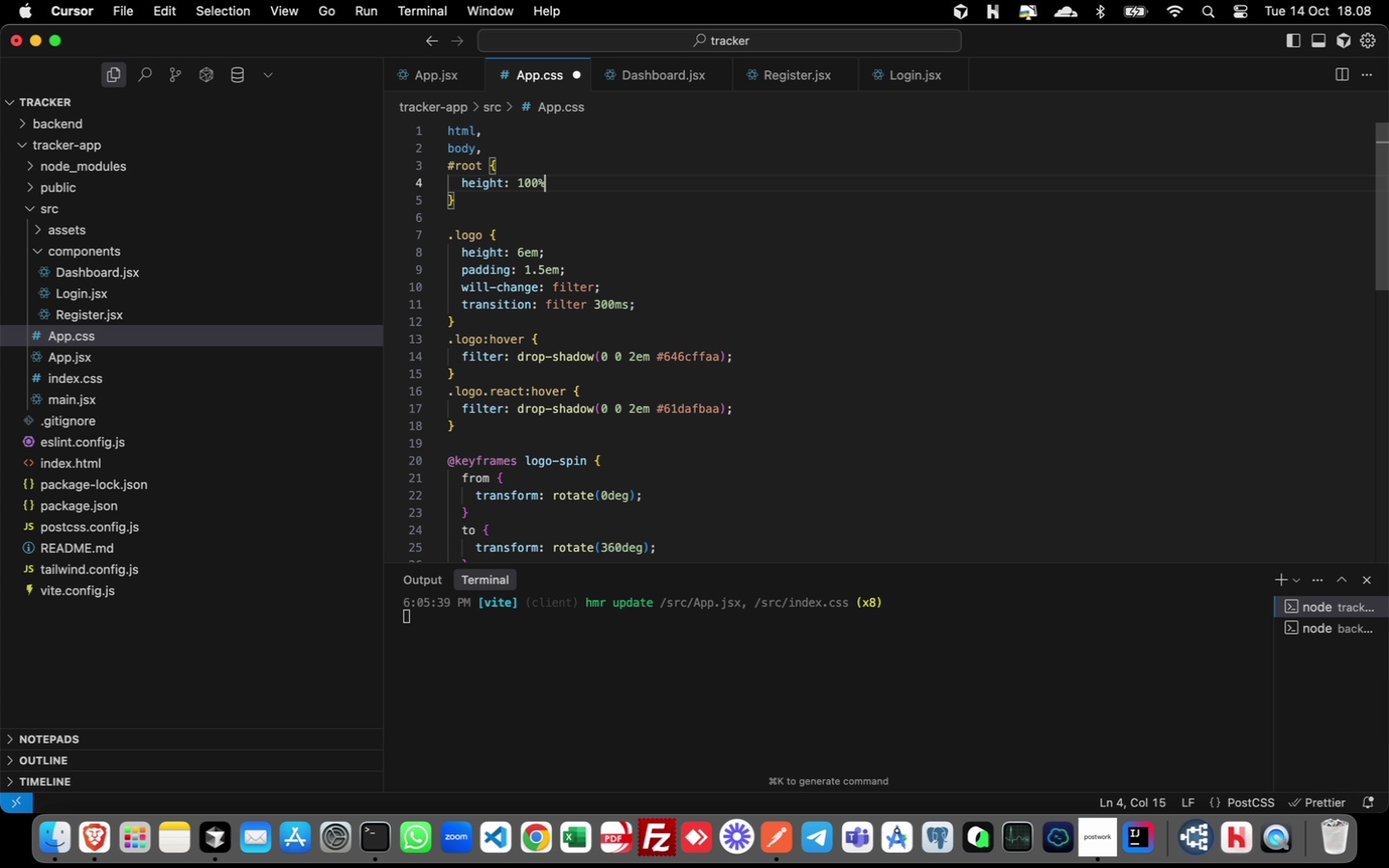 
key(Enter)
 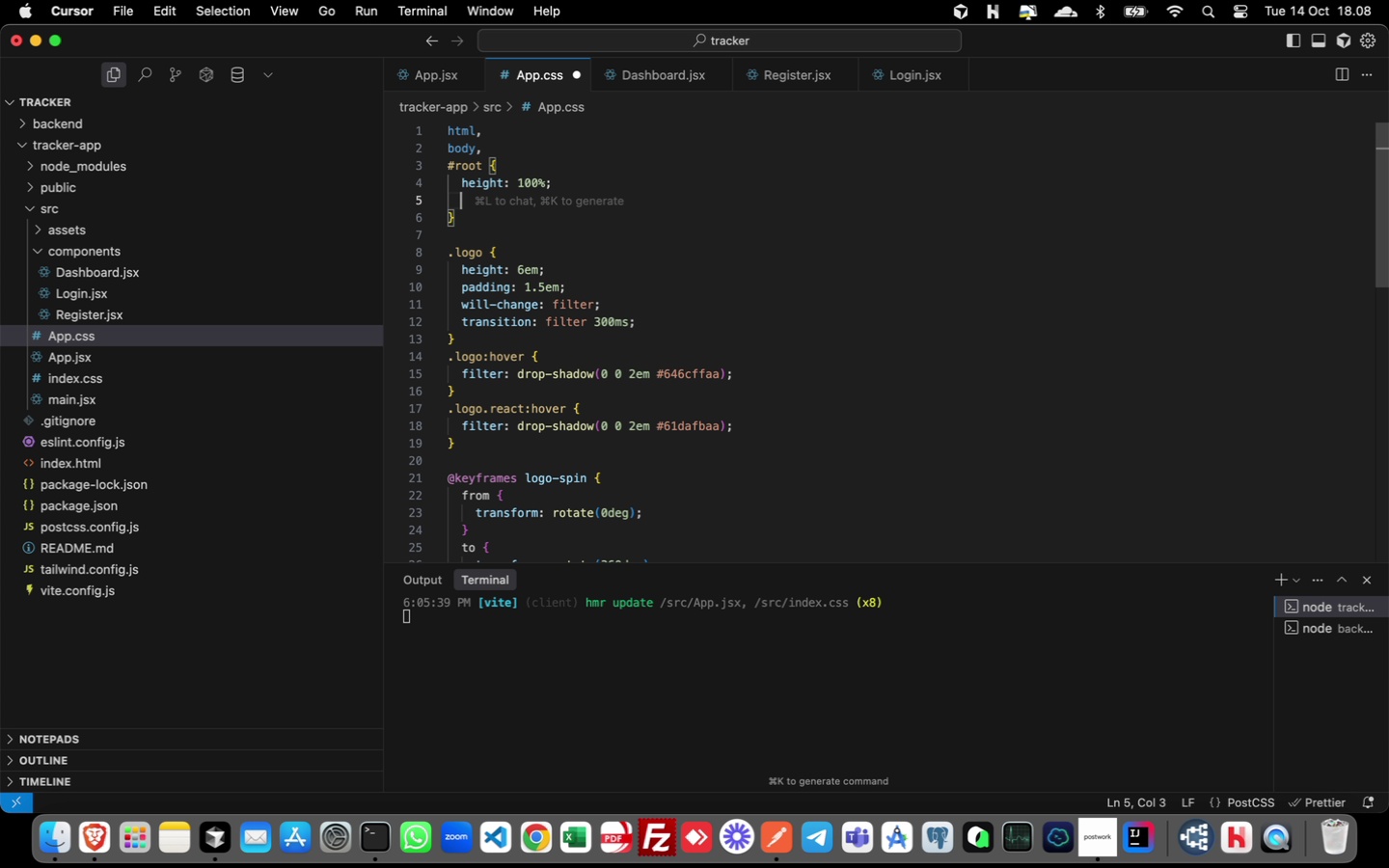 
type(marginL 0;)
 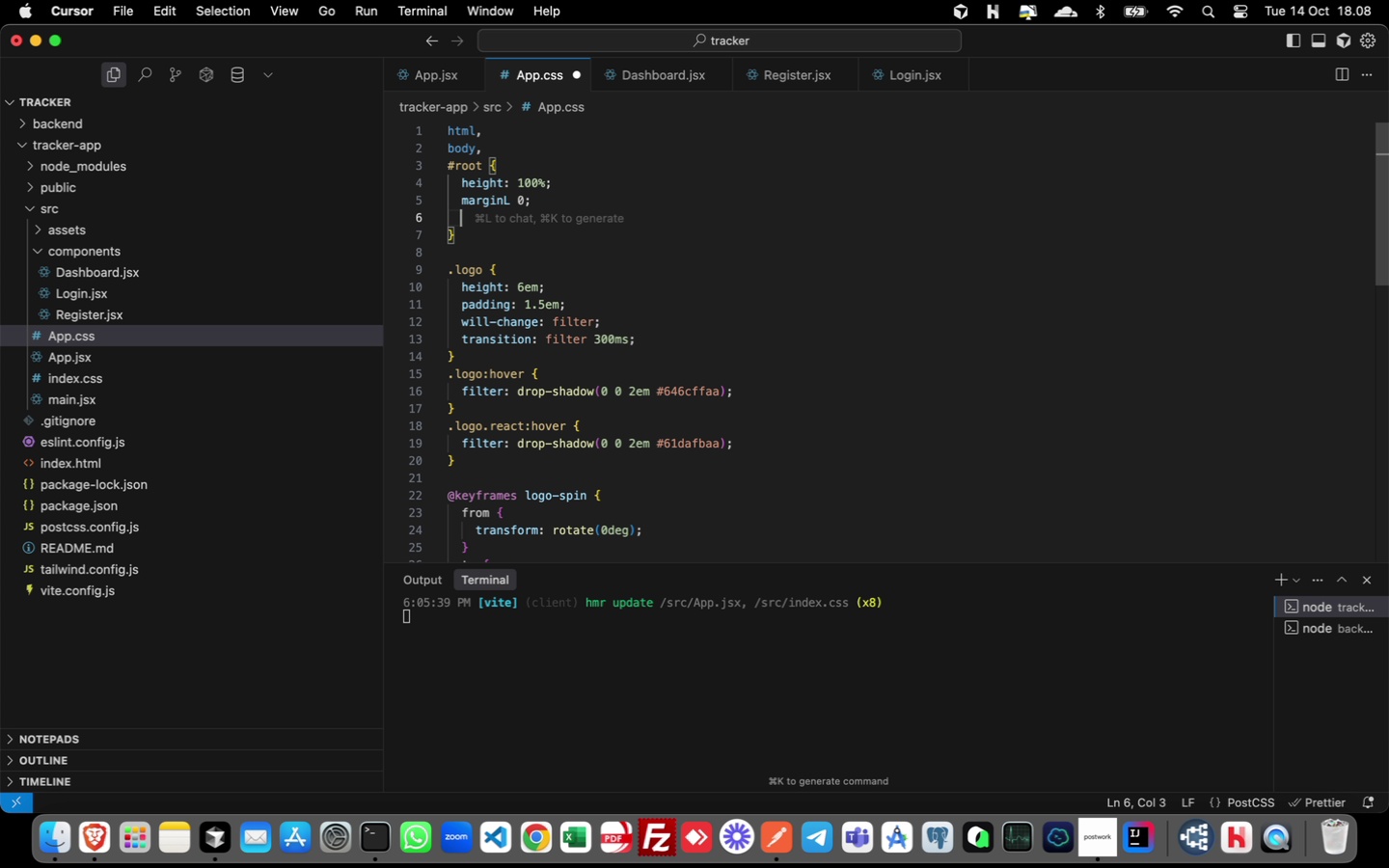 
key(Enter)
 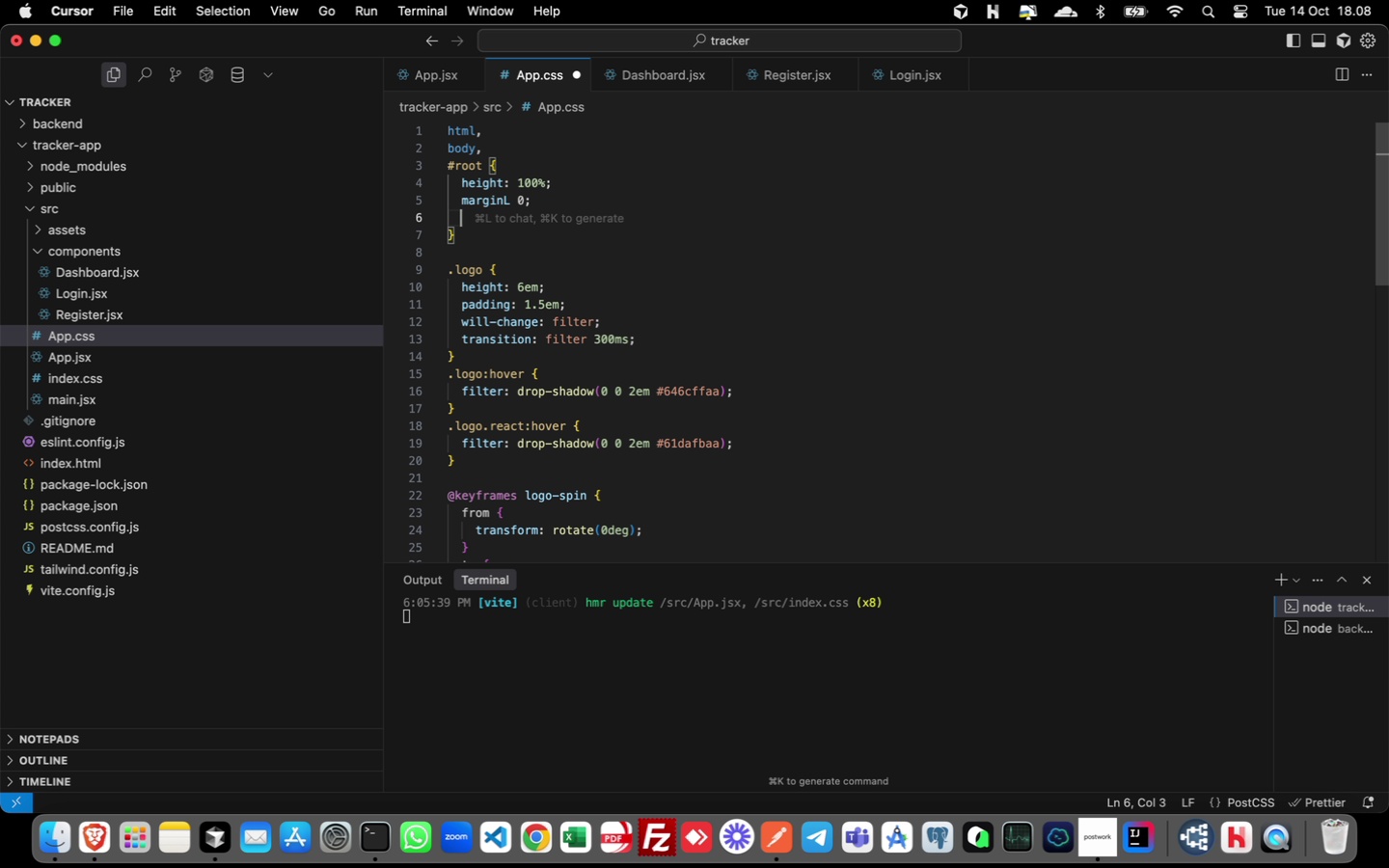 
key(ArrowUp)
 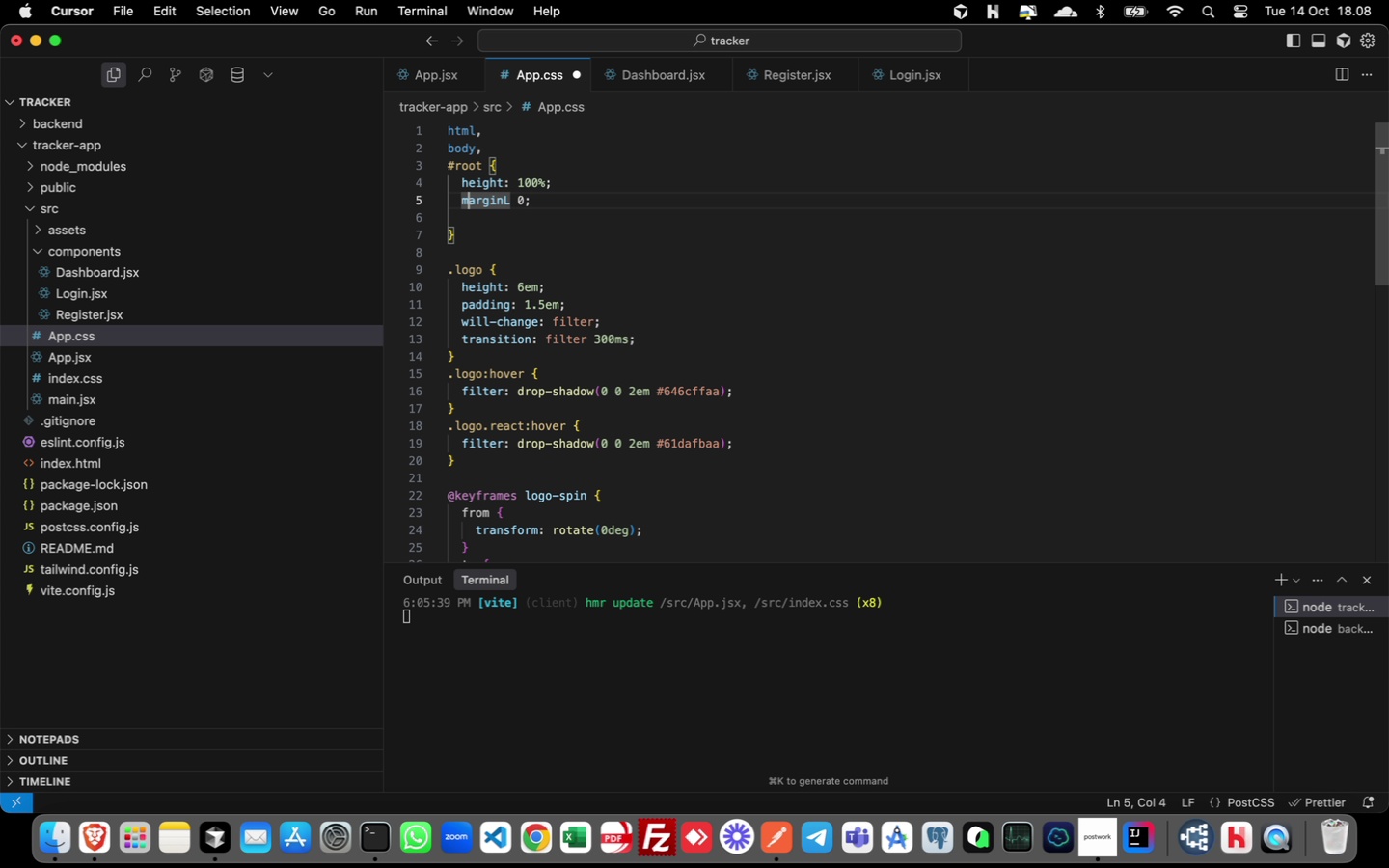 
key(ArrowRight)
 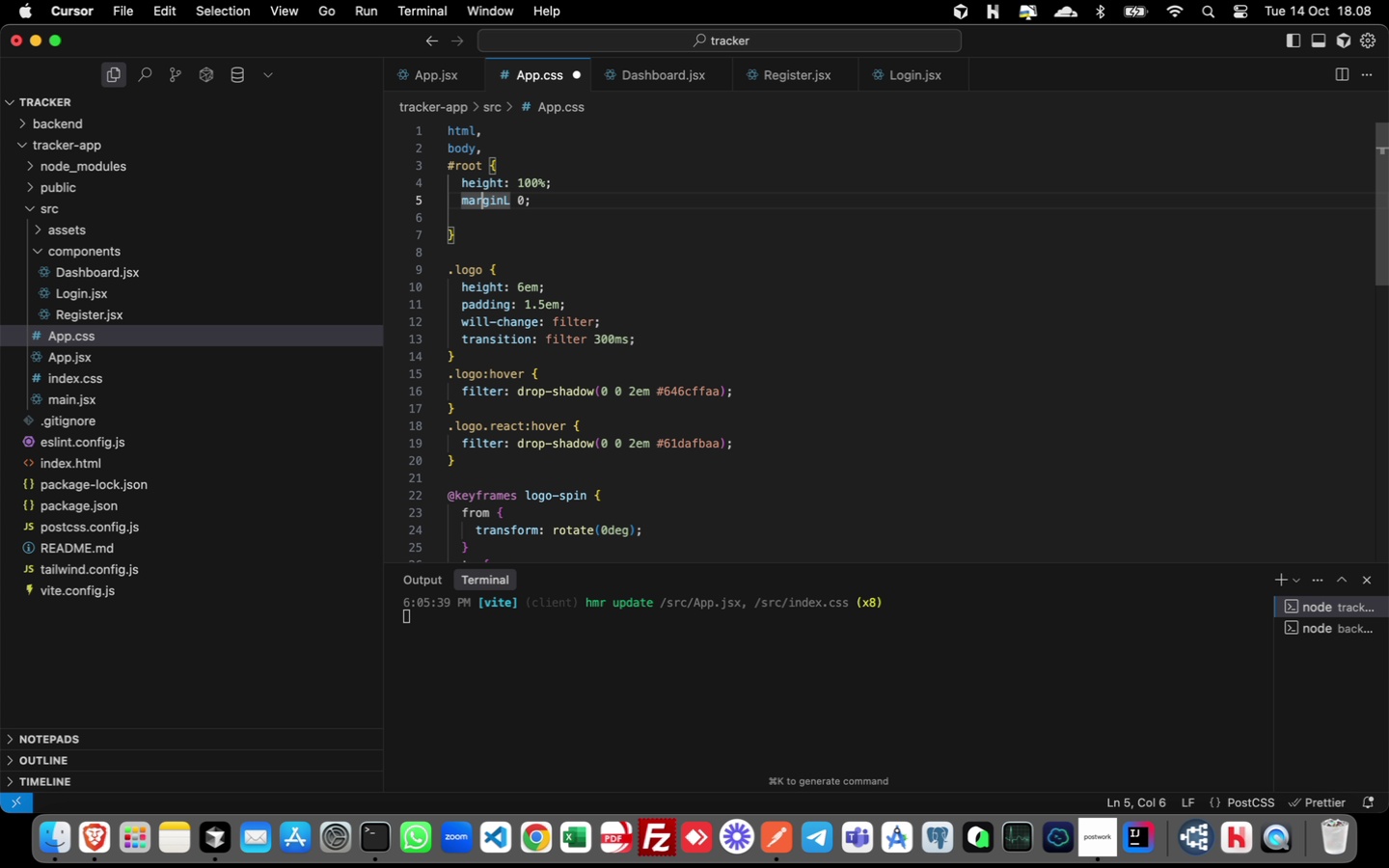 
key(ArrowRight)
 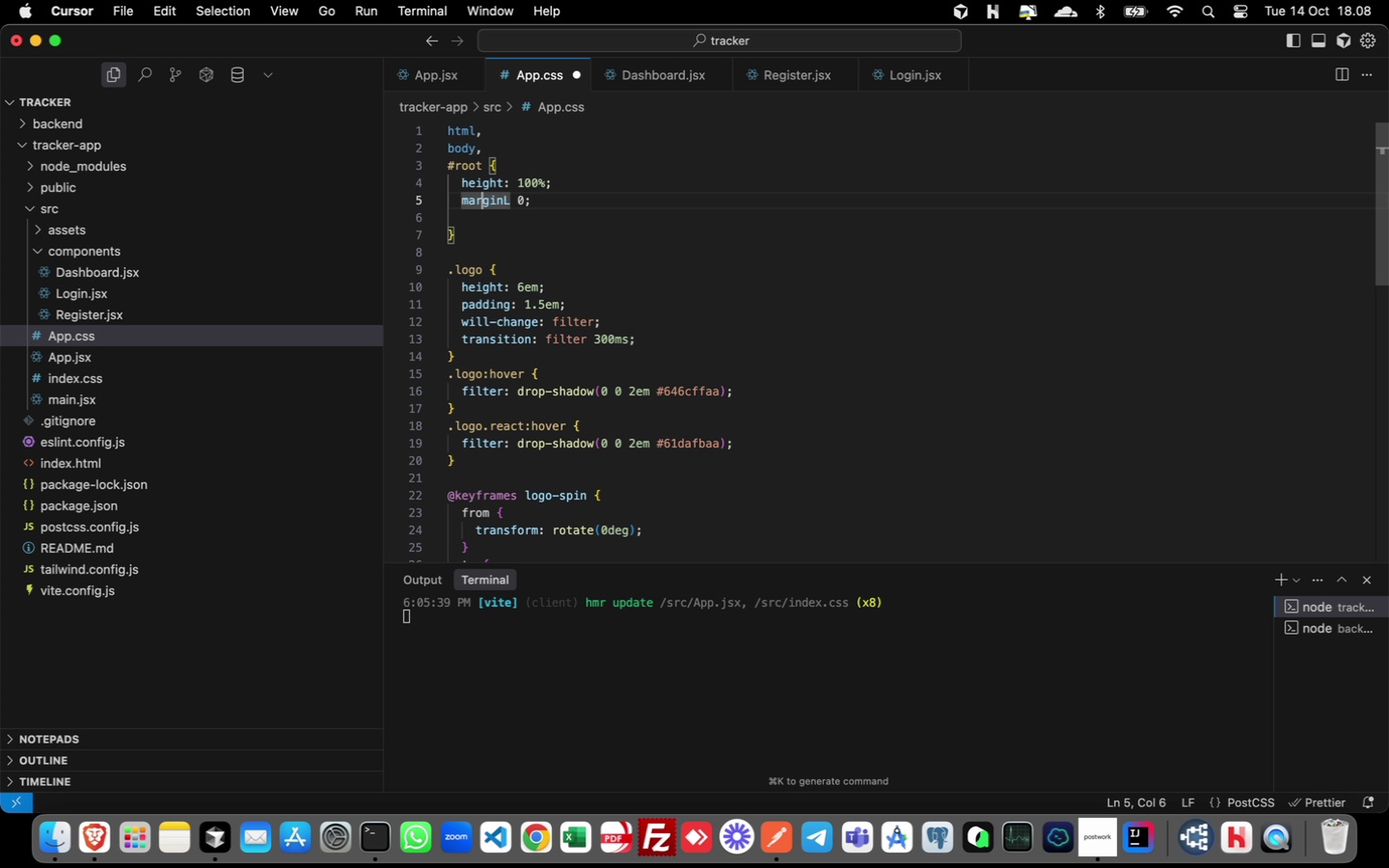 
key(ArrowRight)
 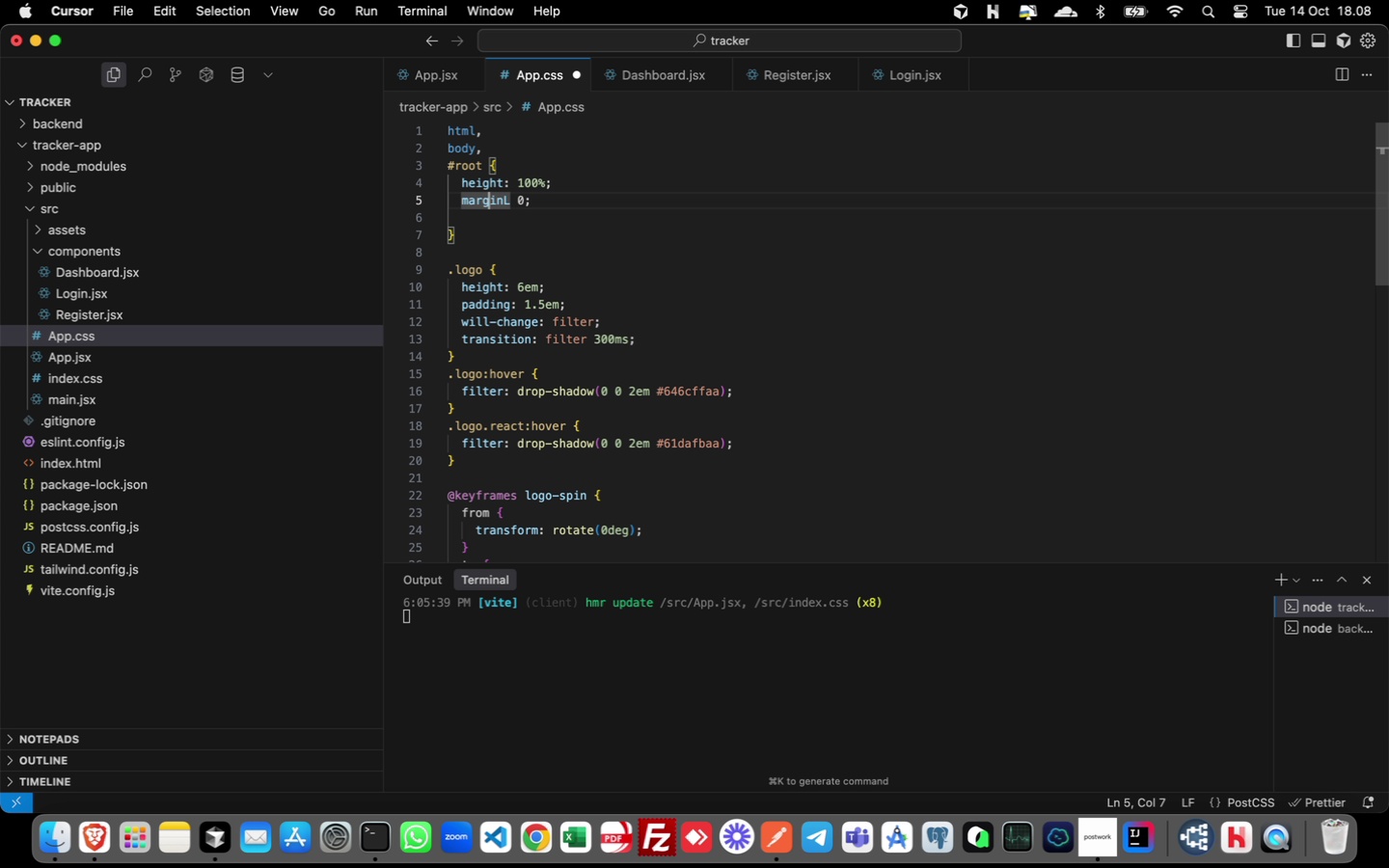 
key(ArrowRight)
 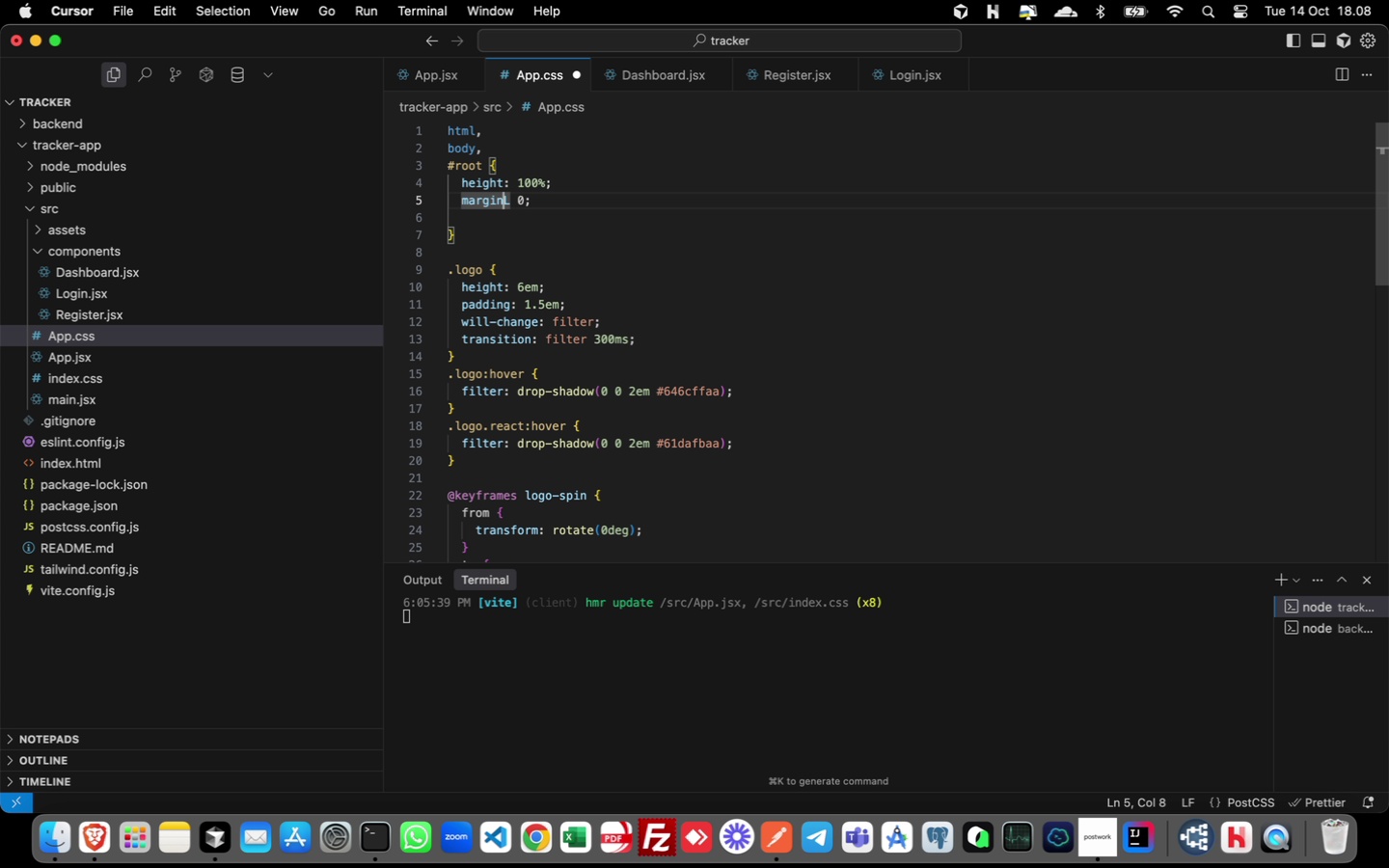 
key(ArrowRight)
 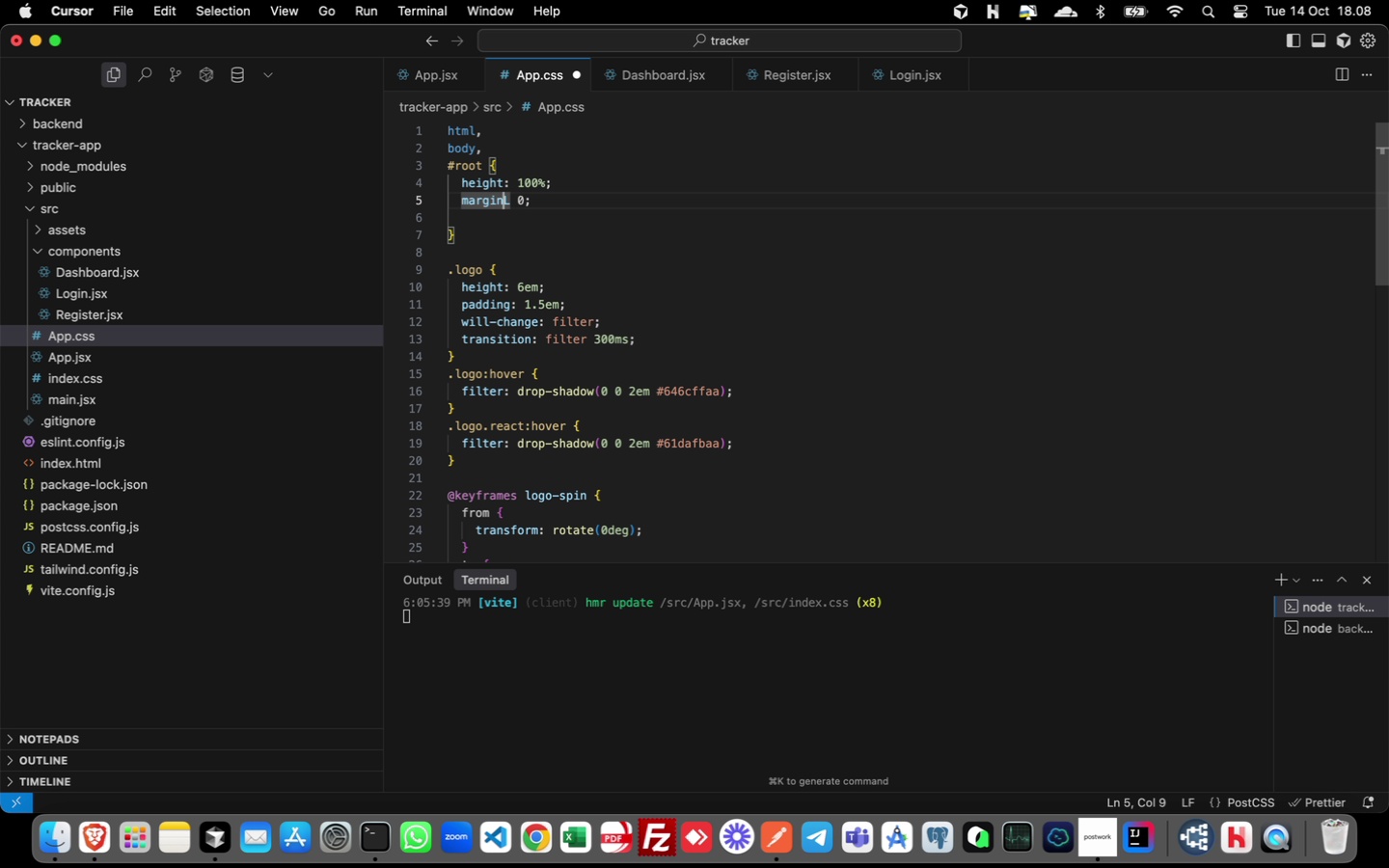 
key(ArrowRight)
 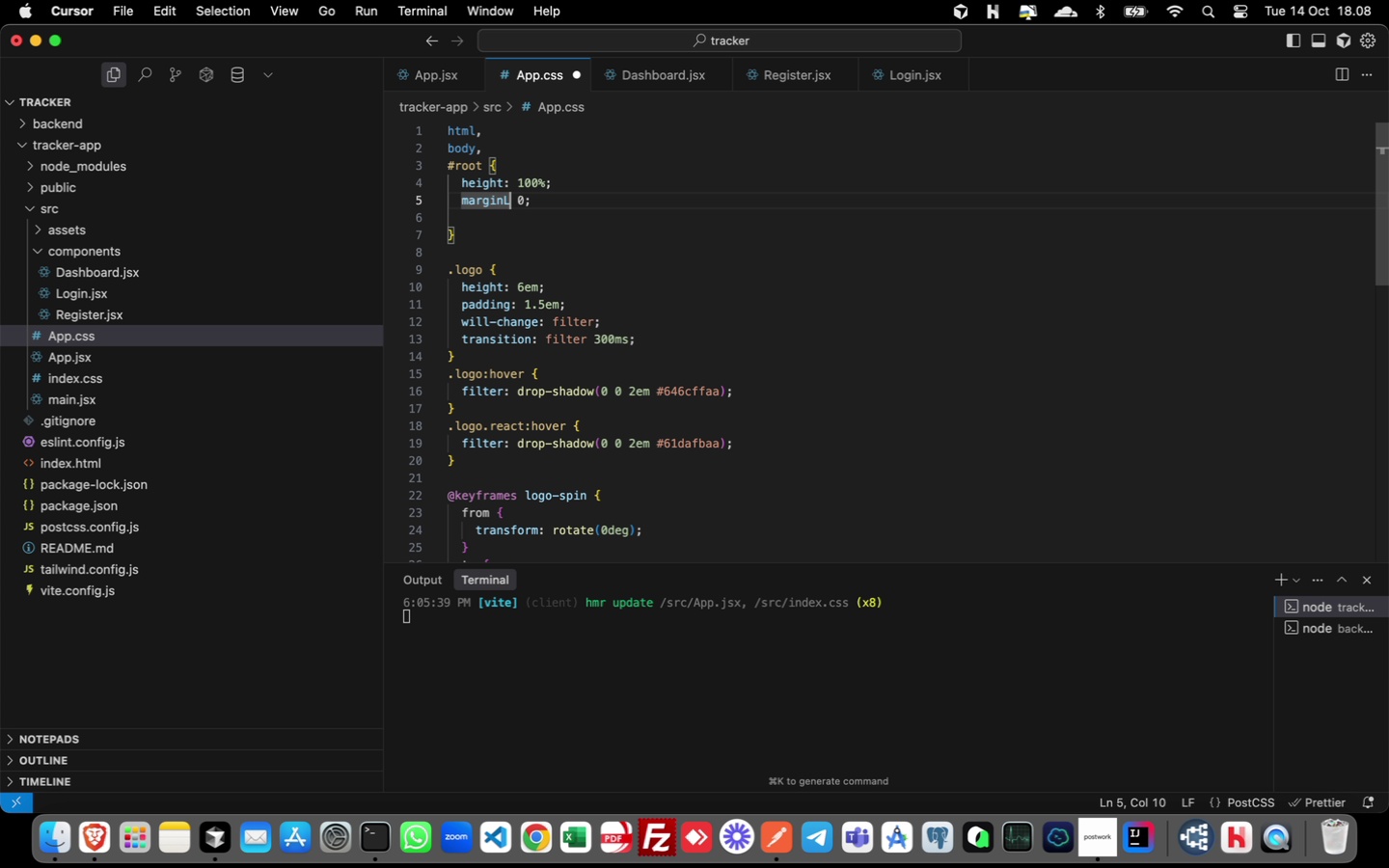 
key(ArrowRight)
 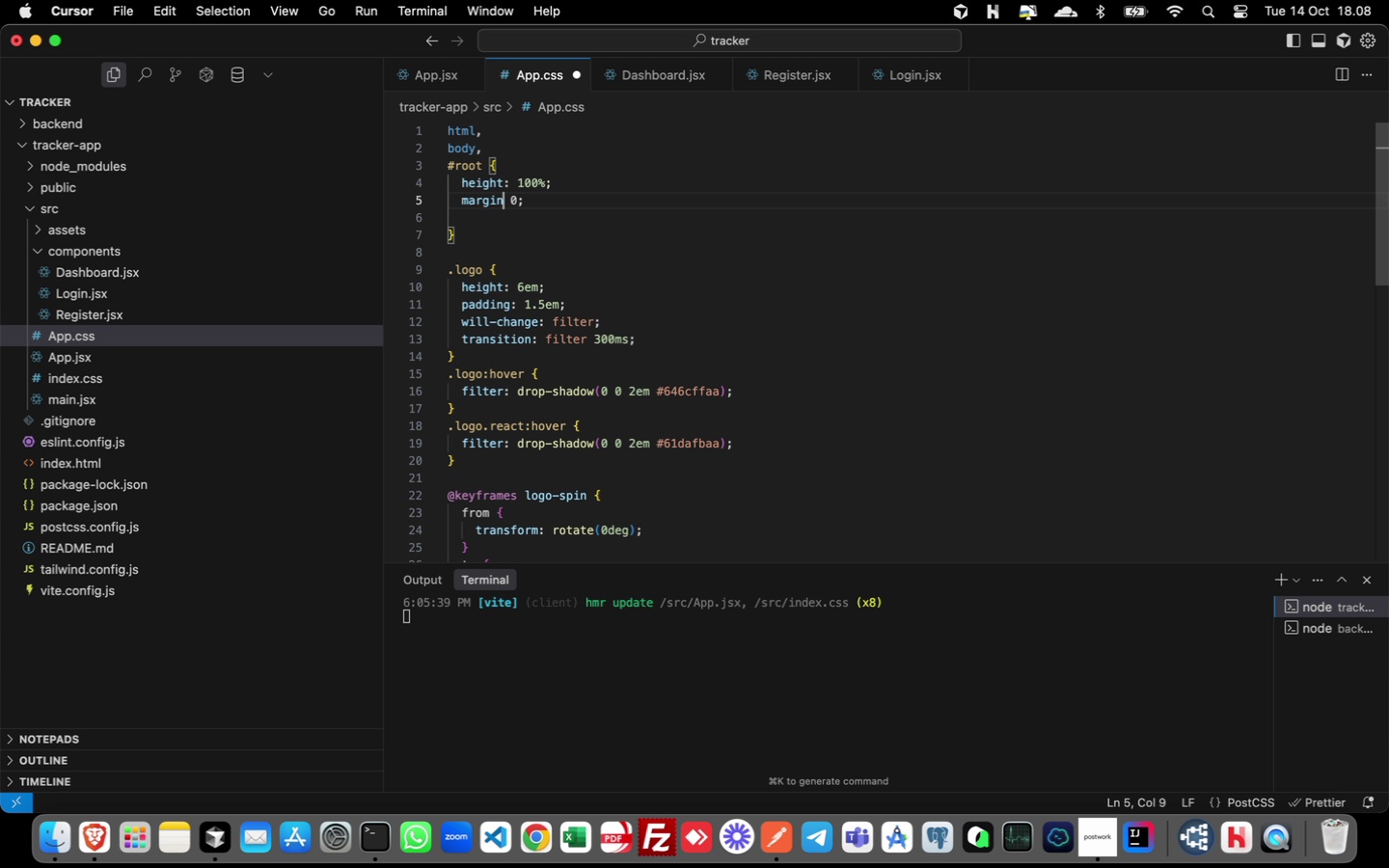 
key(Backspace)
 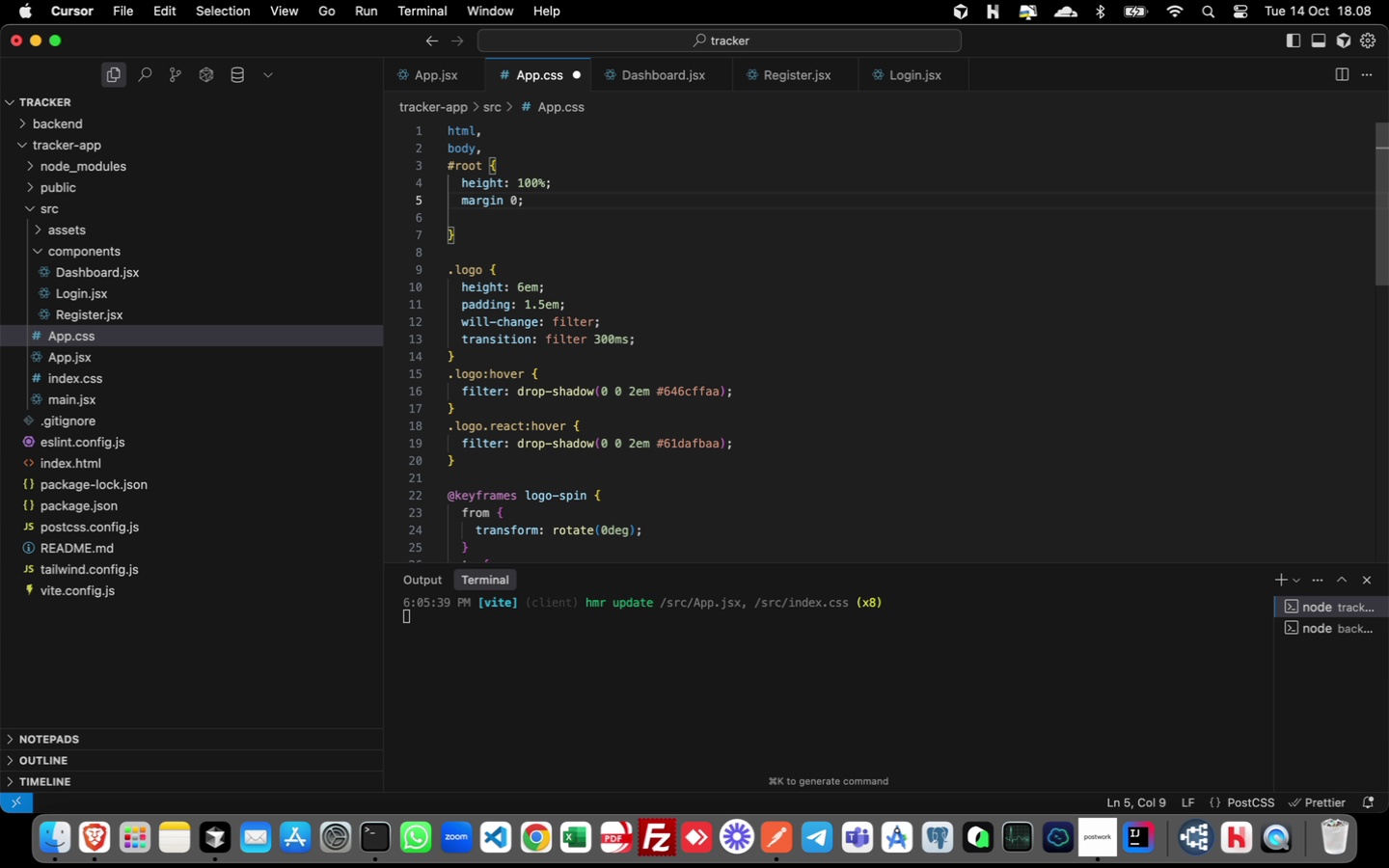 
key(Shift+Semicolon)
 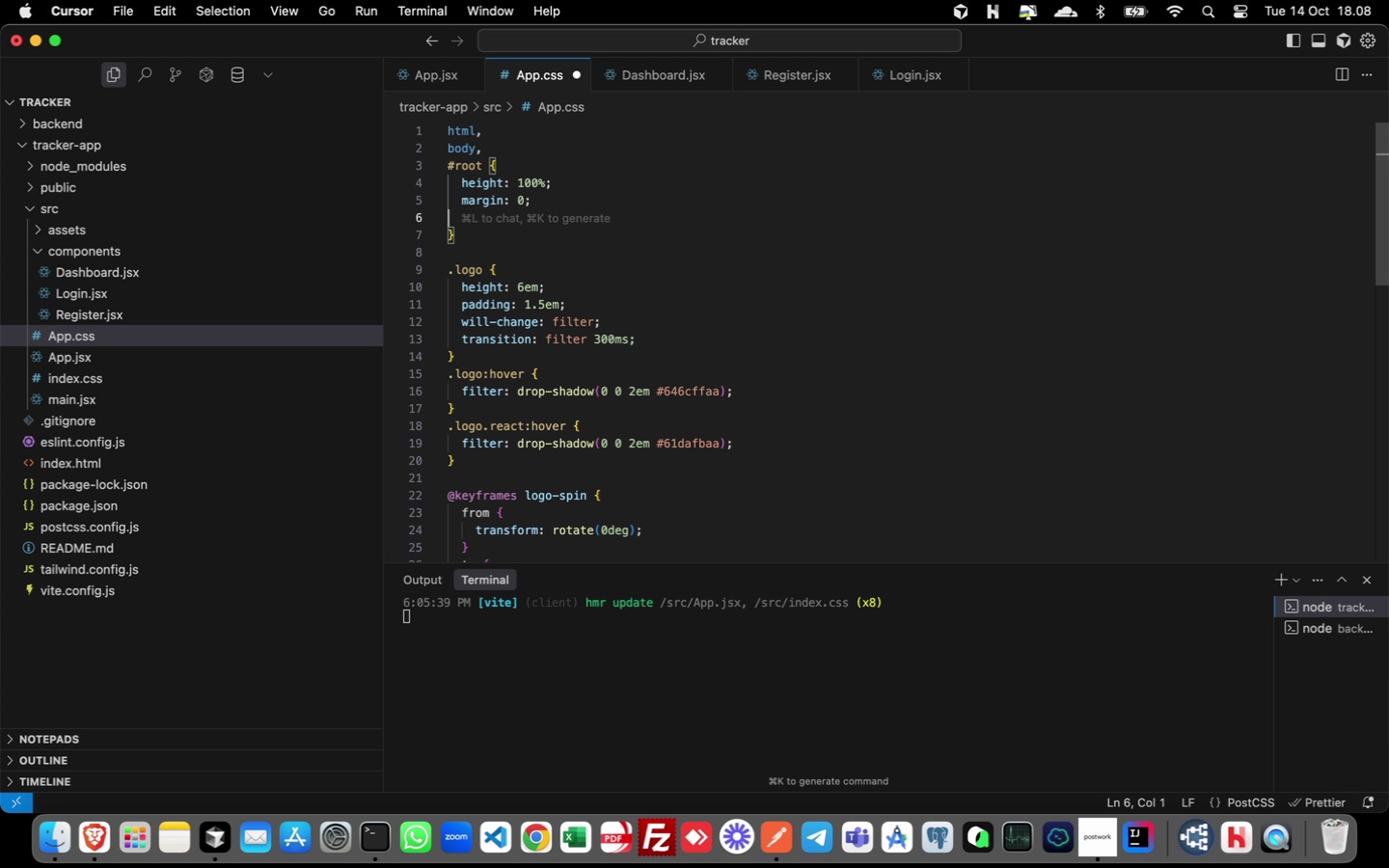 
key(ArrowDown)
 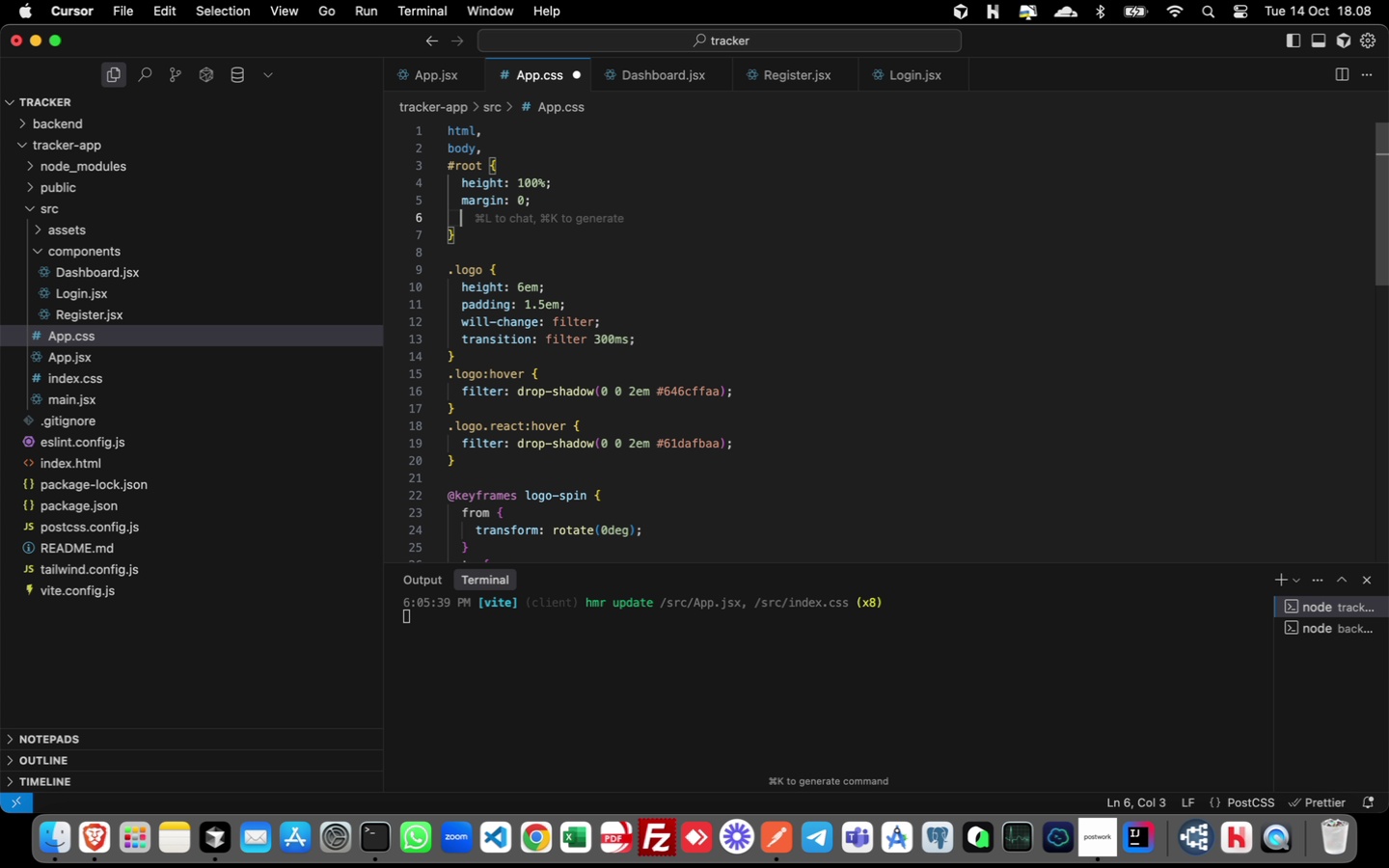 
key(Tab)
type(padding: 0;)
 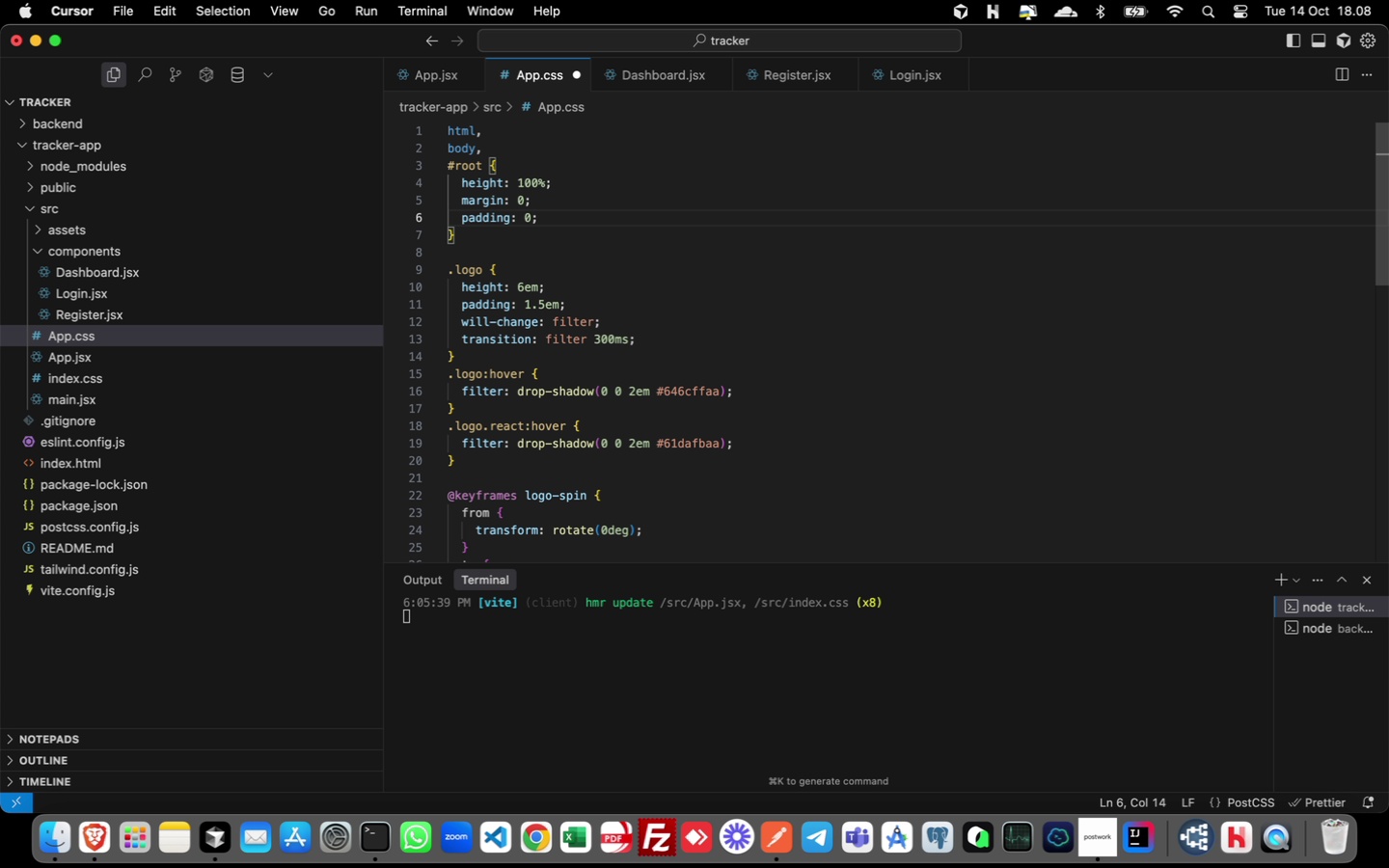 
key(ArrowDown)
 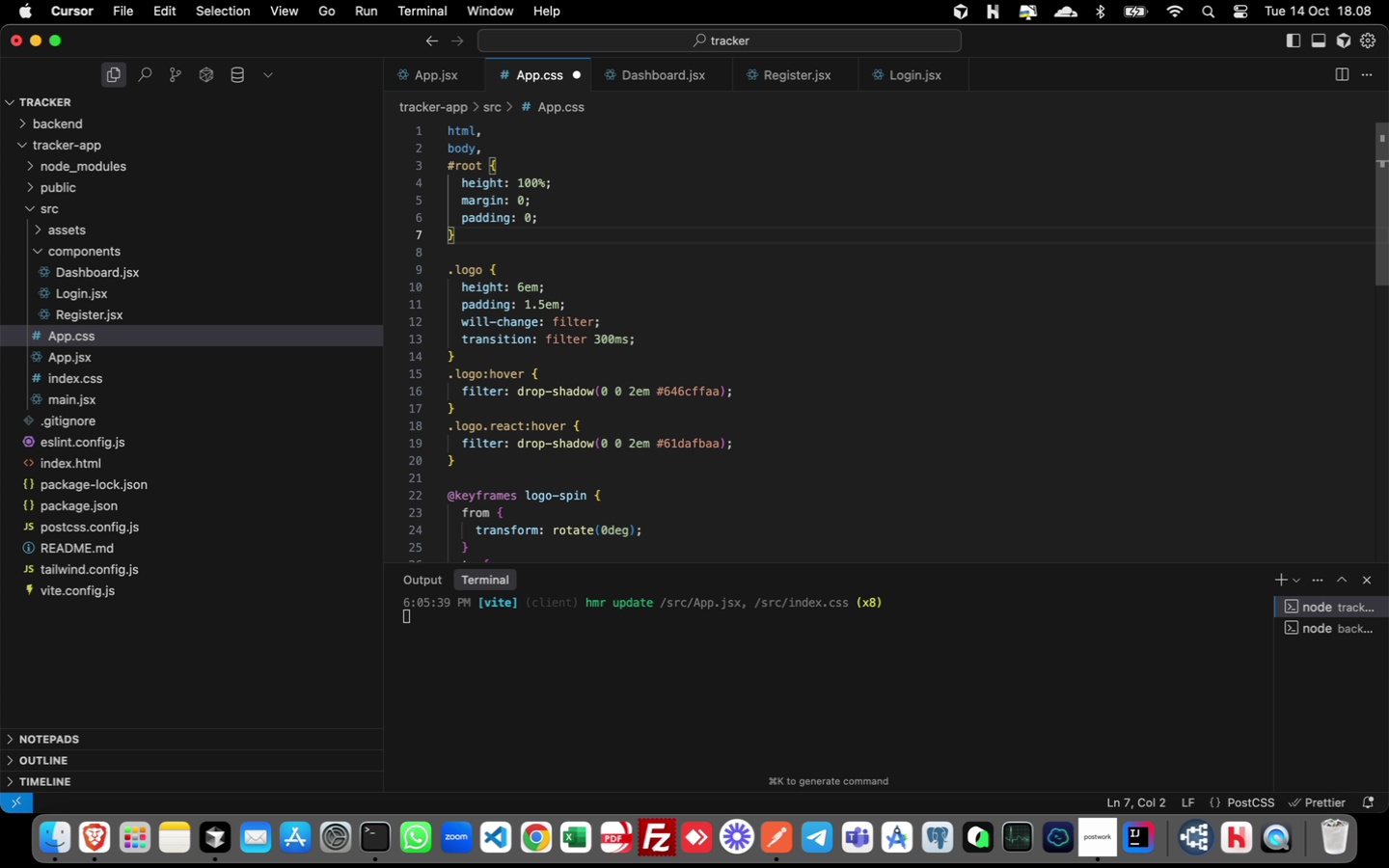 
key(Enter)
 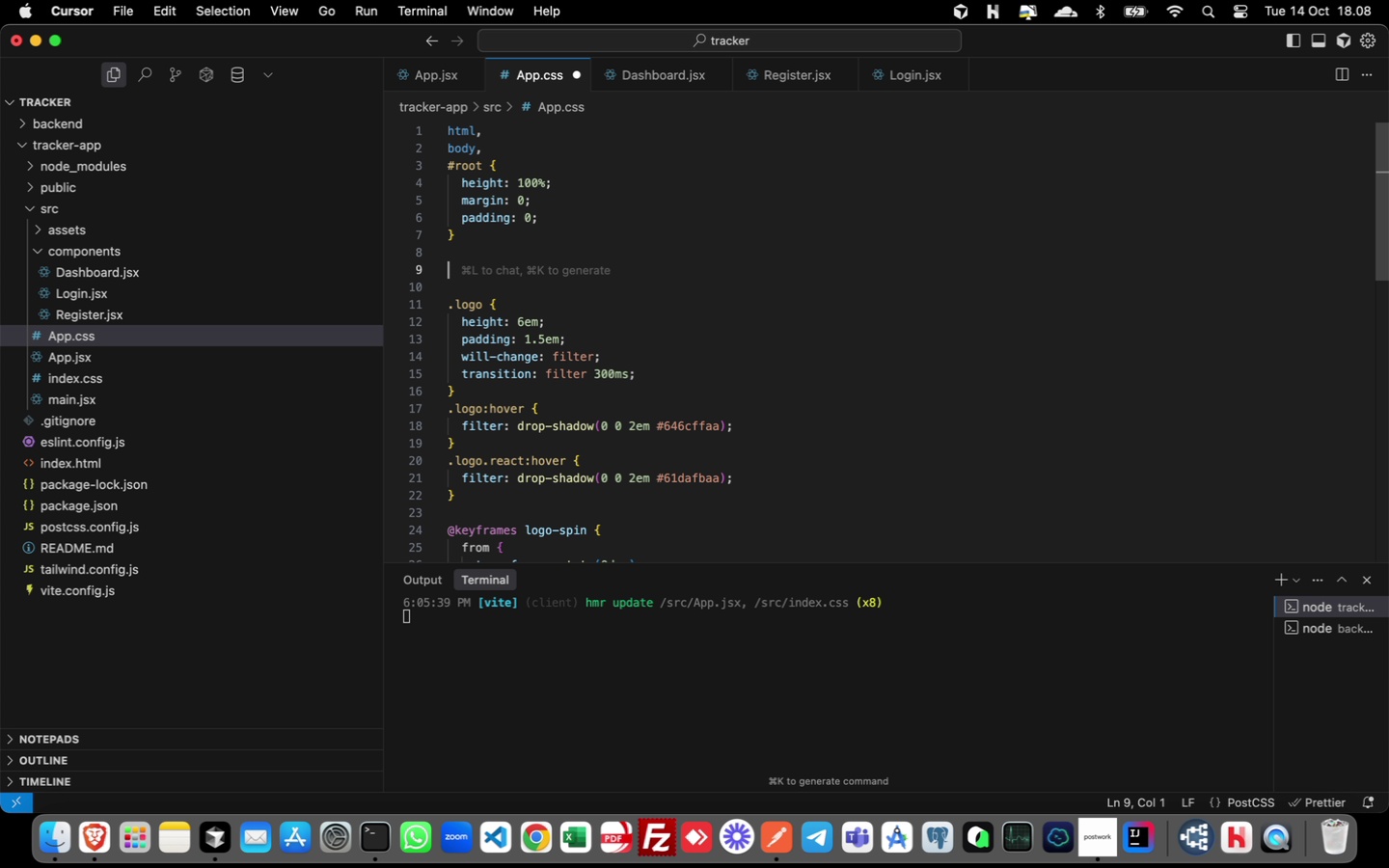 
key(Enter)
 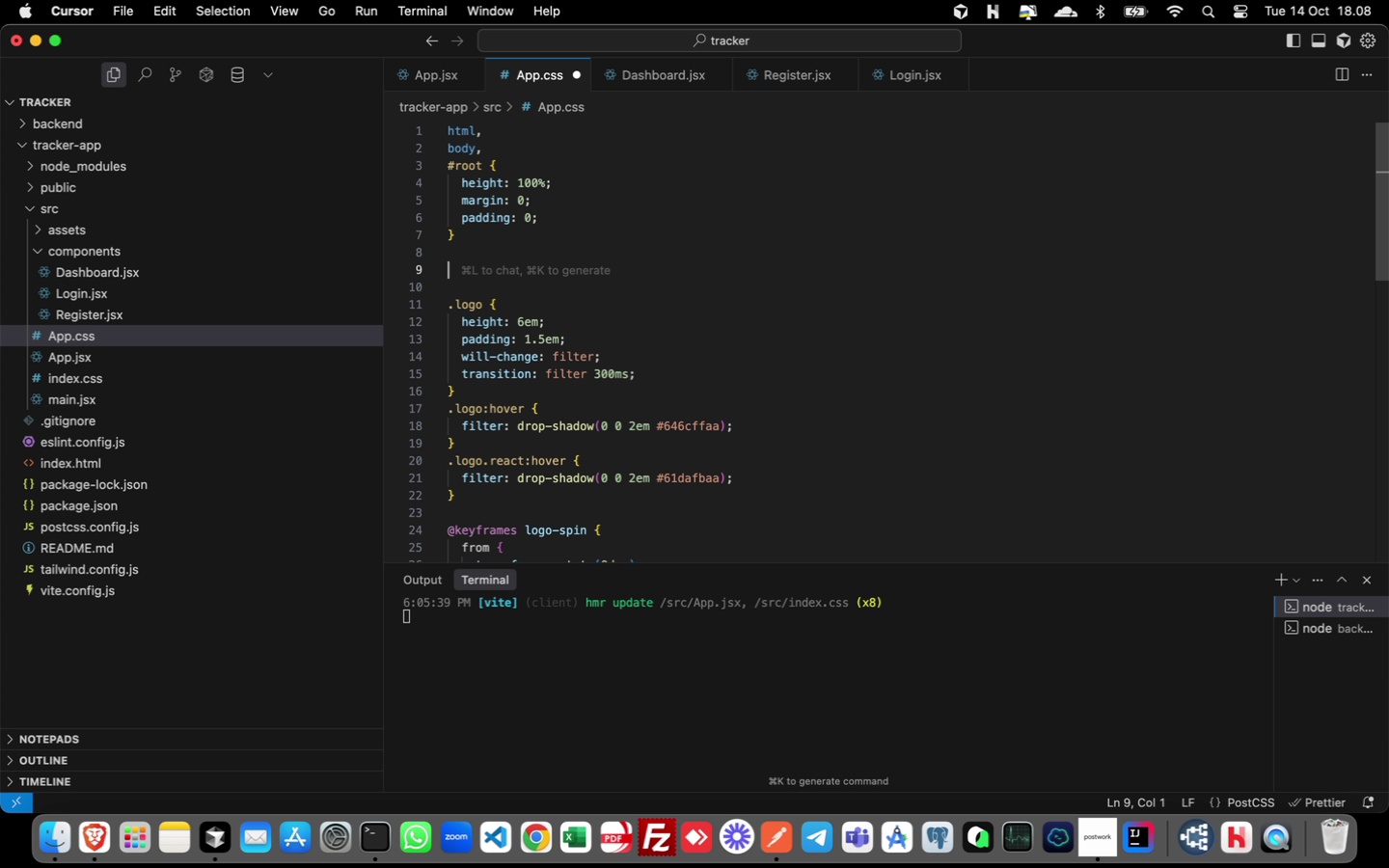 
type(#root {)
 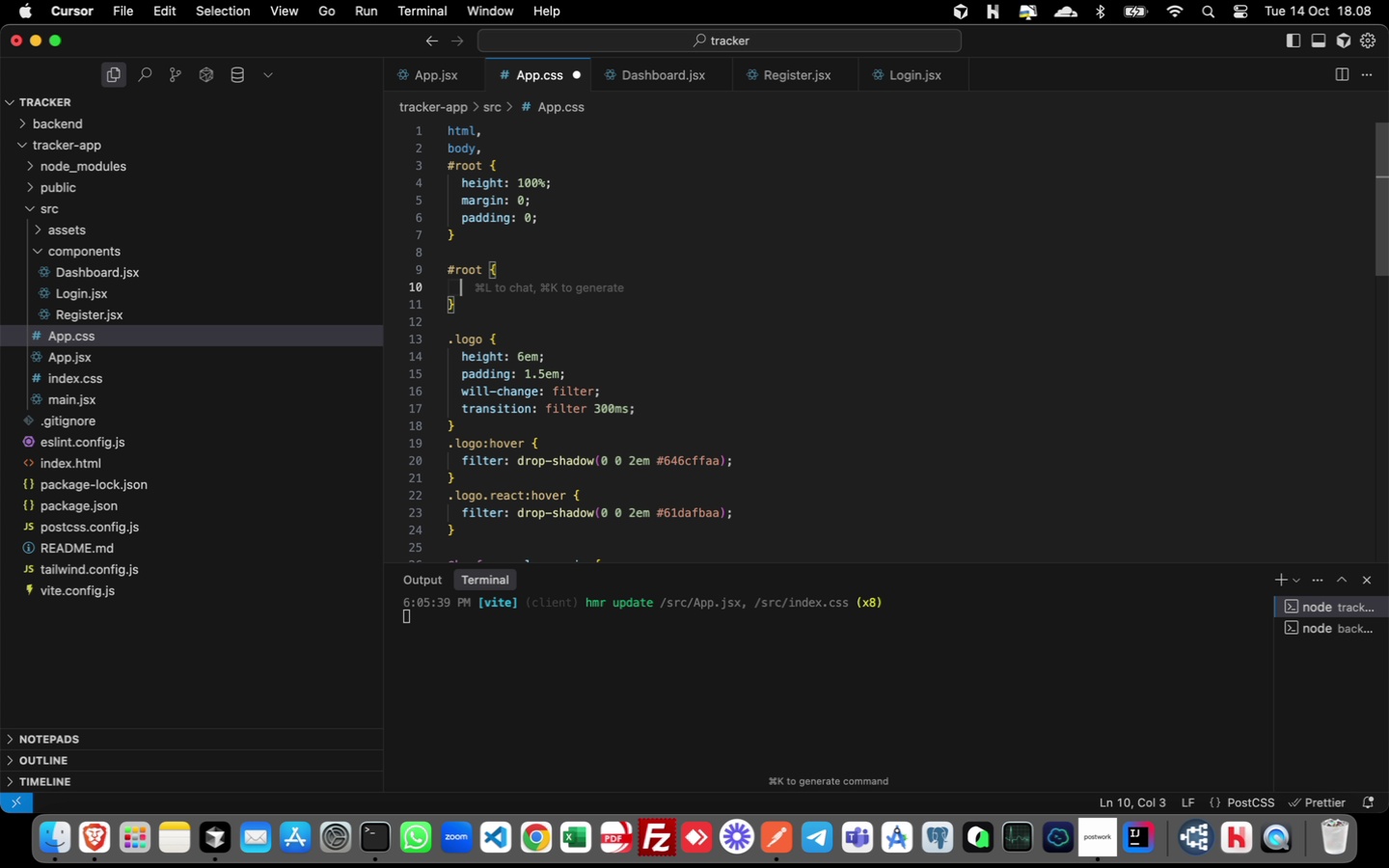 
 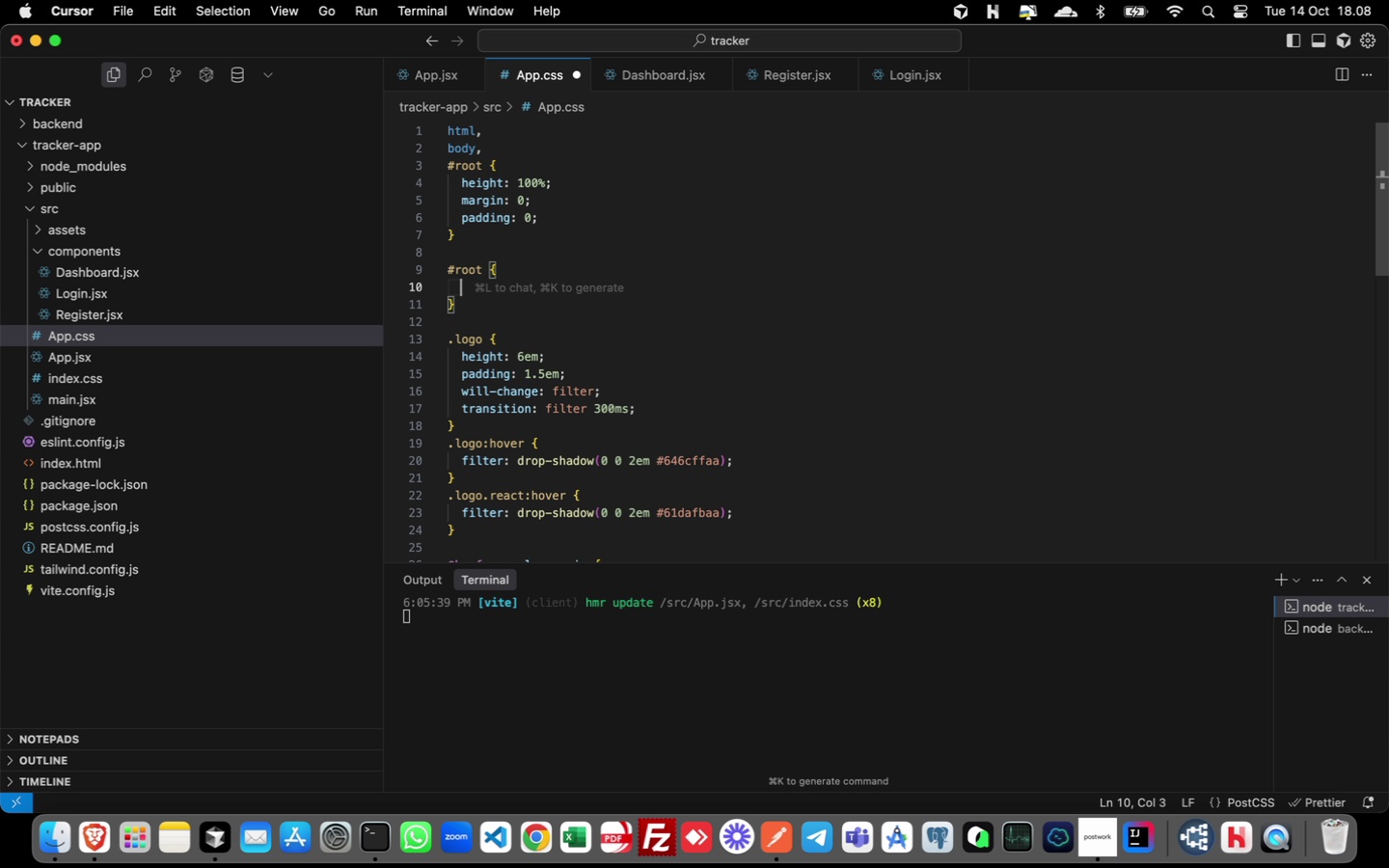 
key(Enter)
 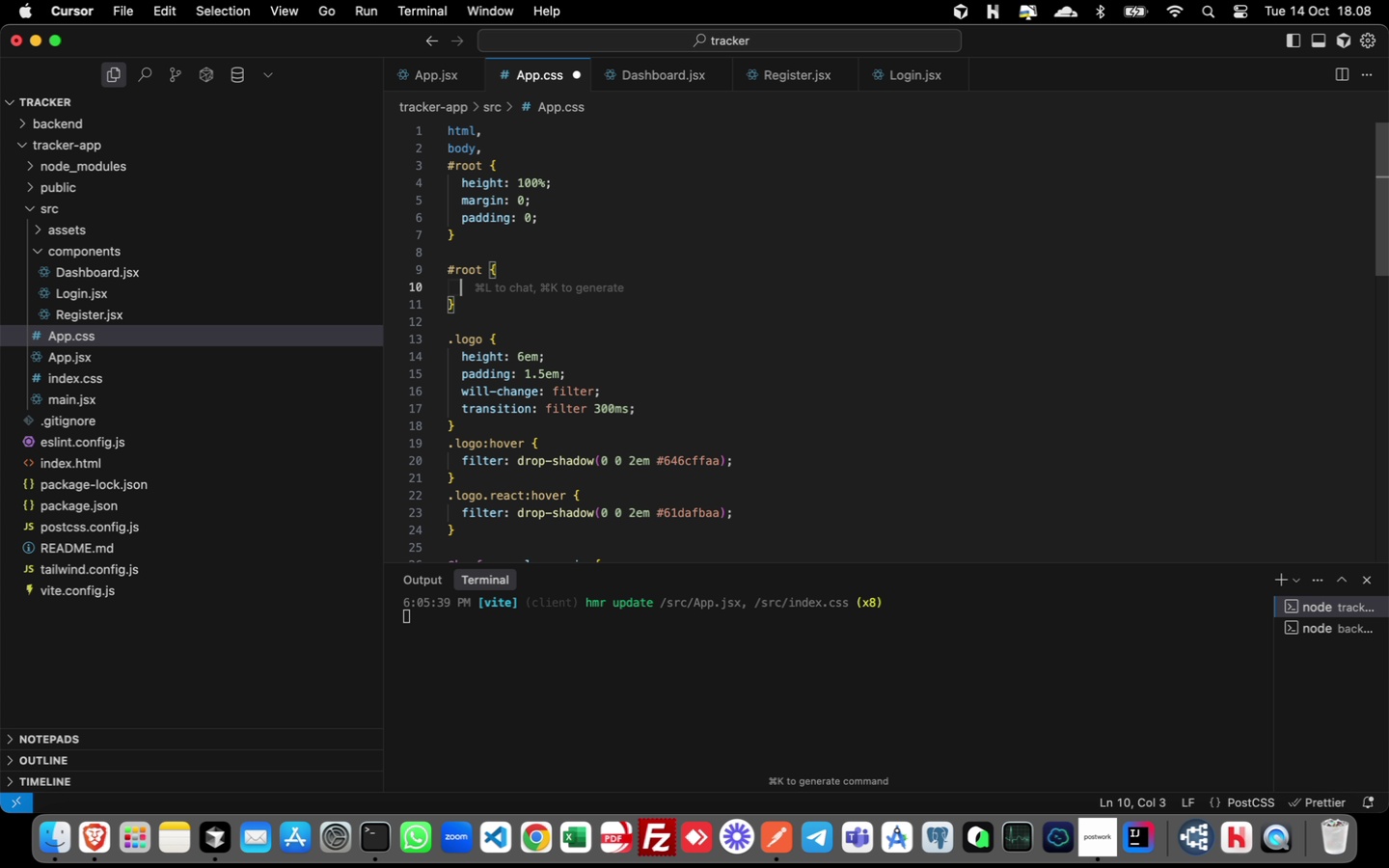 
type(display: flex;)
 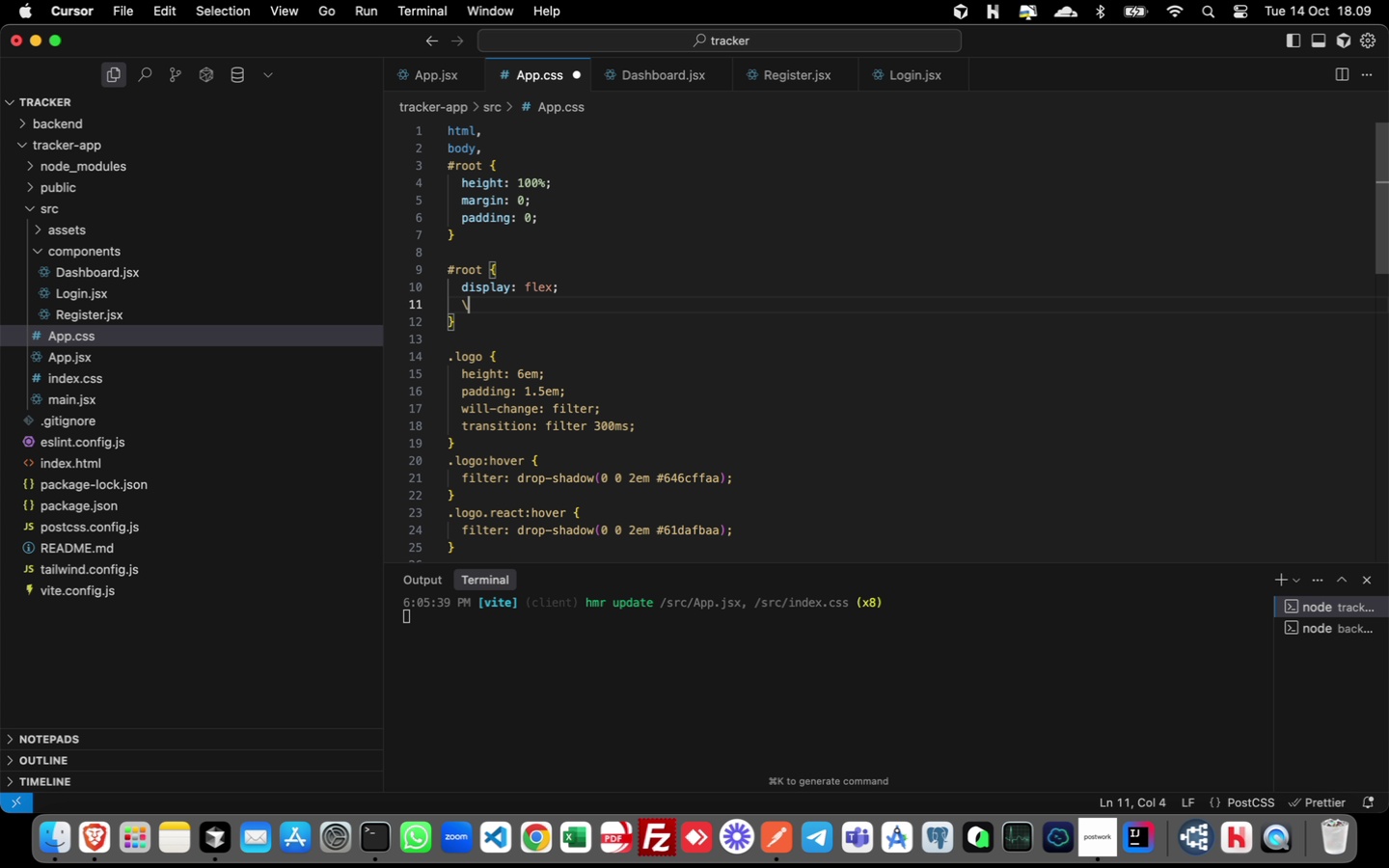 
 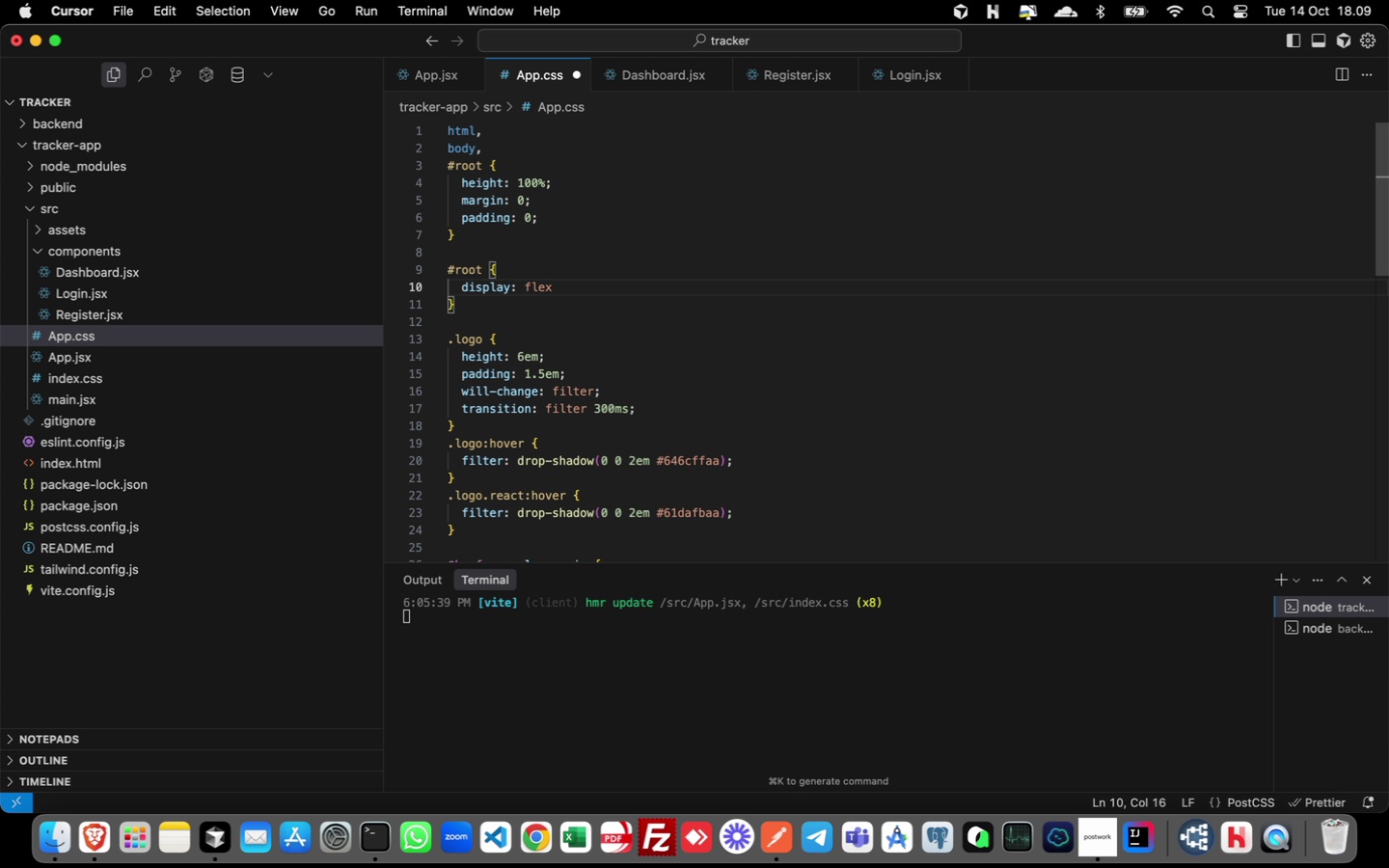 
key(Enter)
 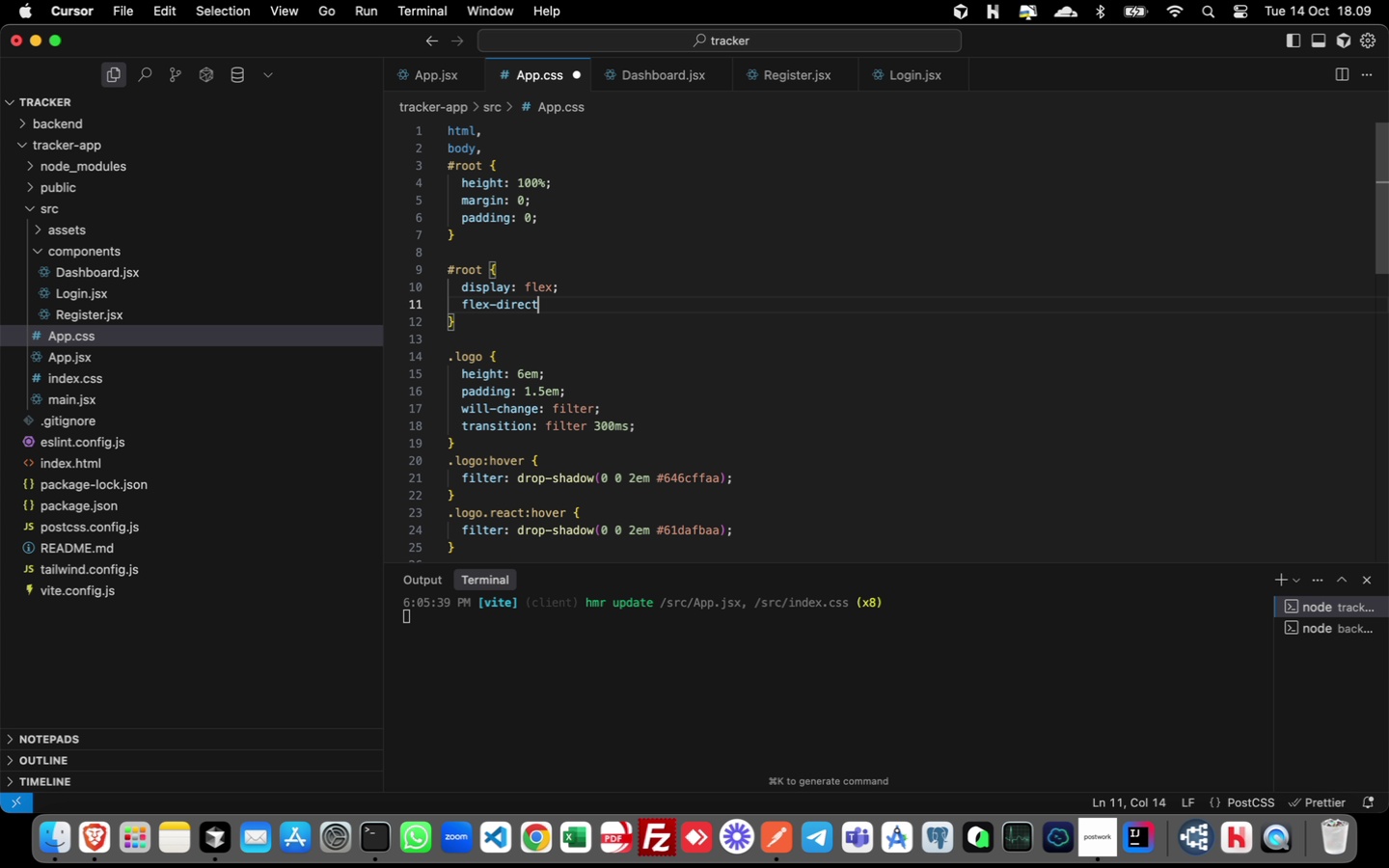 
type(\)
key(Backspace)
type(flex-direction)
 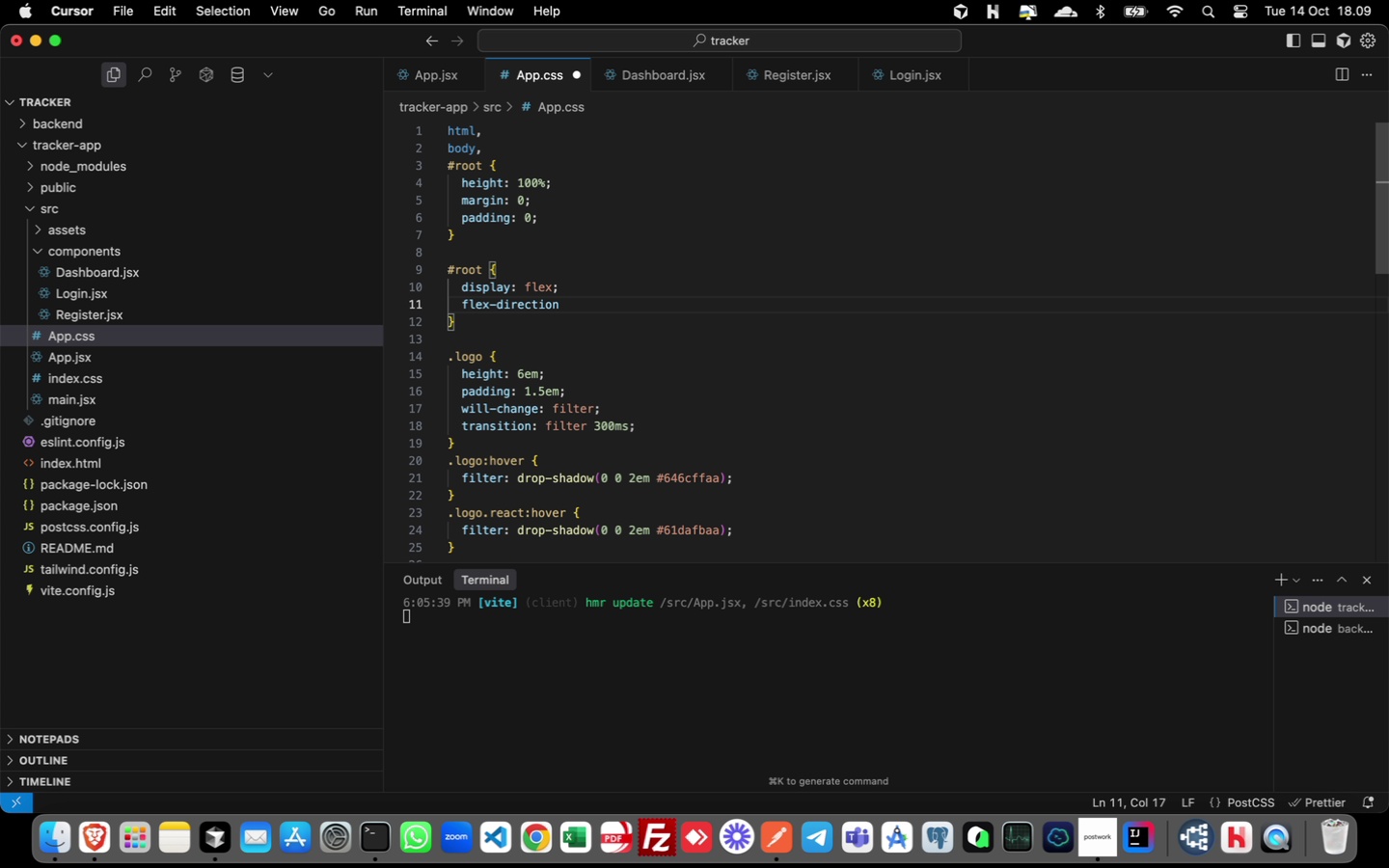 
left_click([1256, 802])
 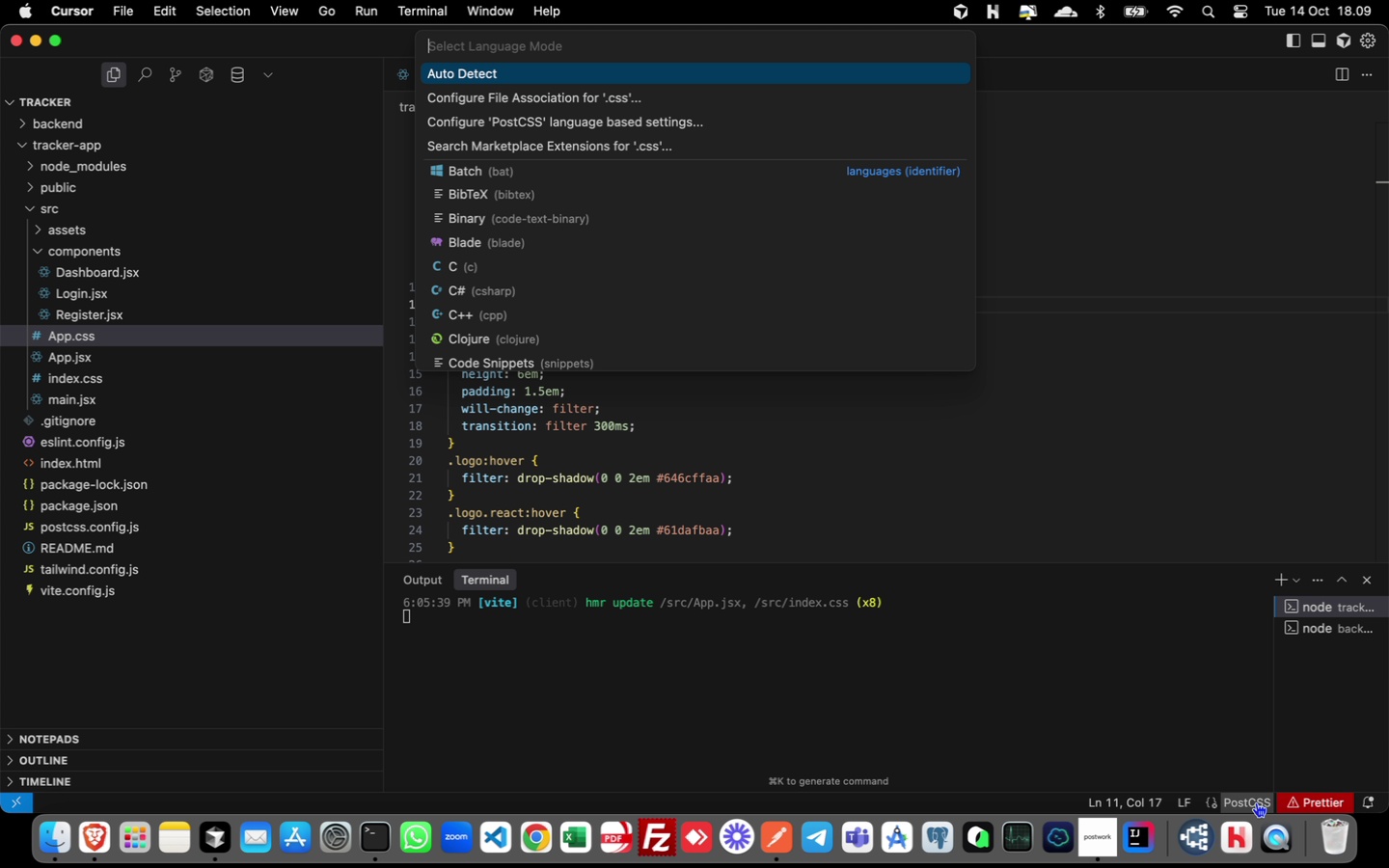 
type(css)
 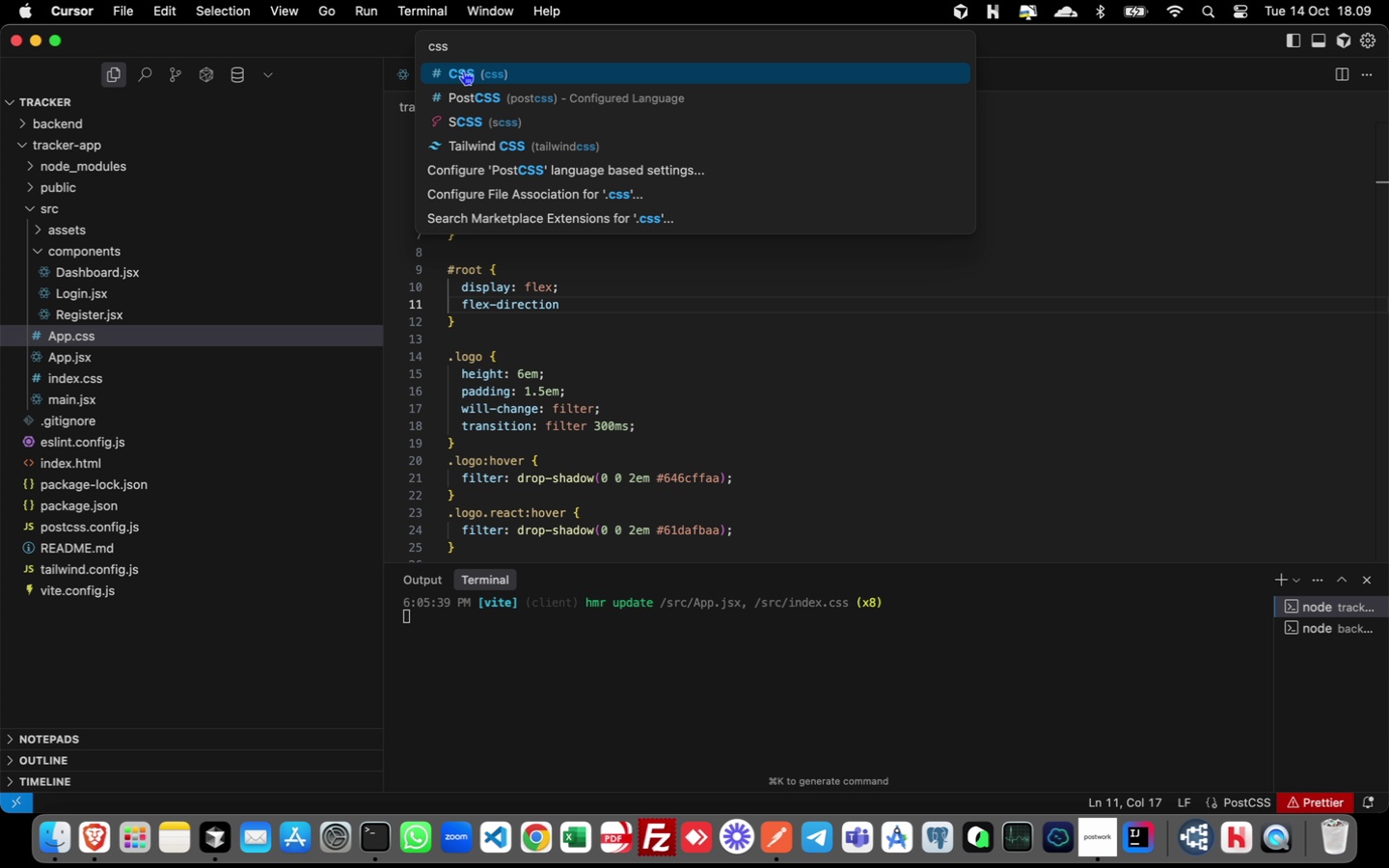 
left_click([463, 69])
 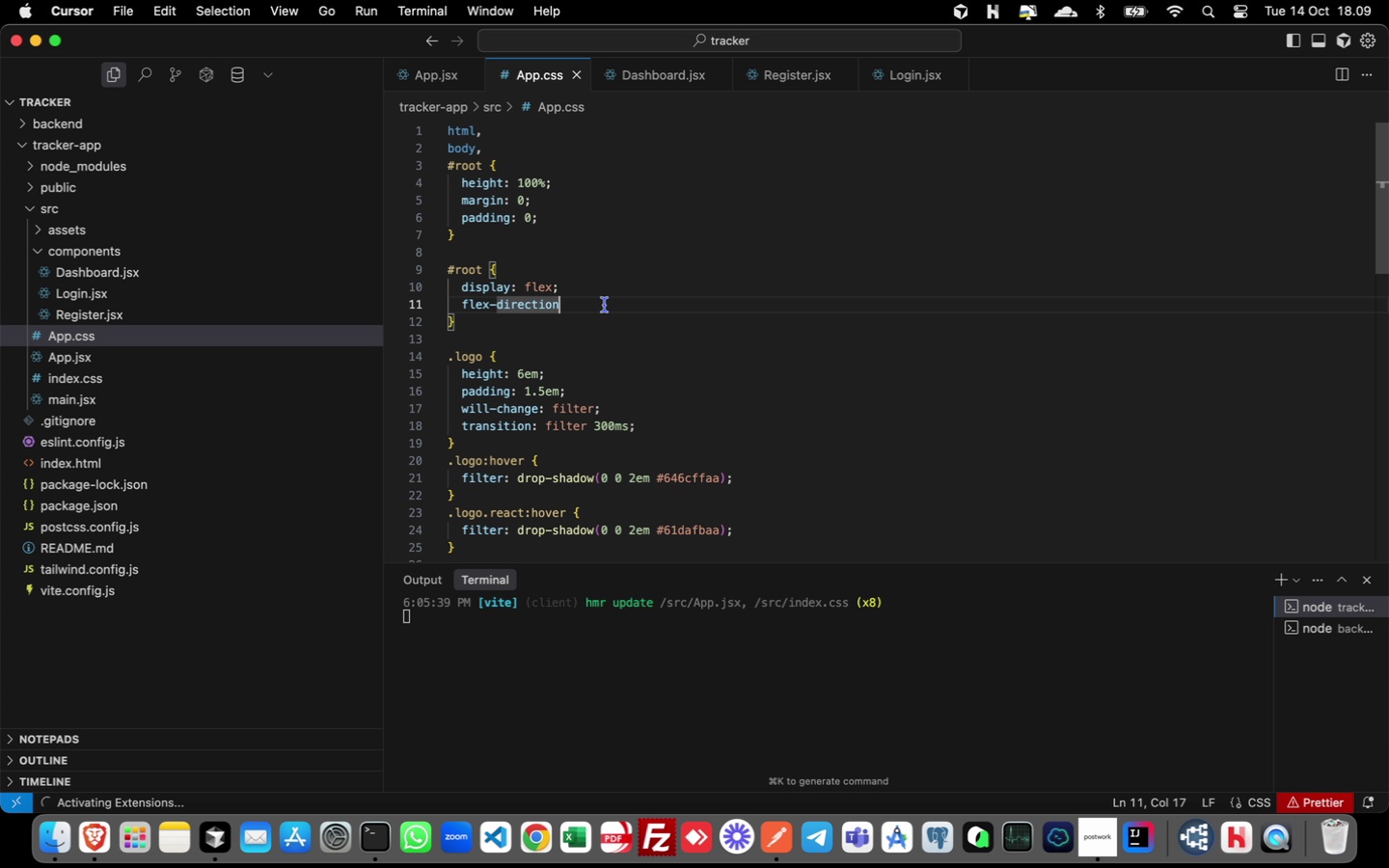 
left_click([602, 304])
 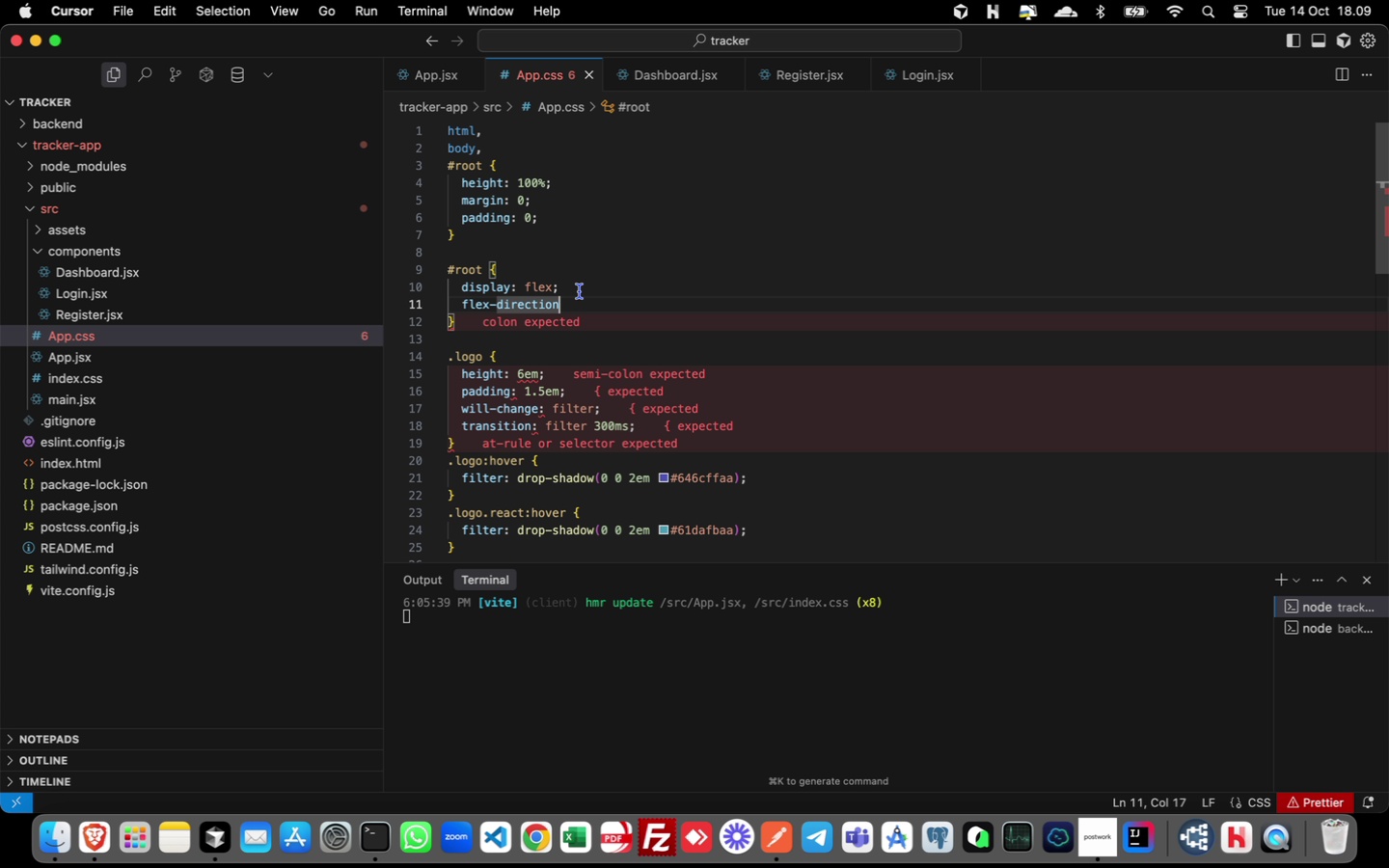 
left_click([580, 291])
 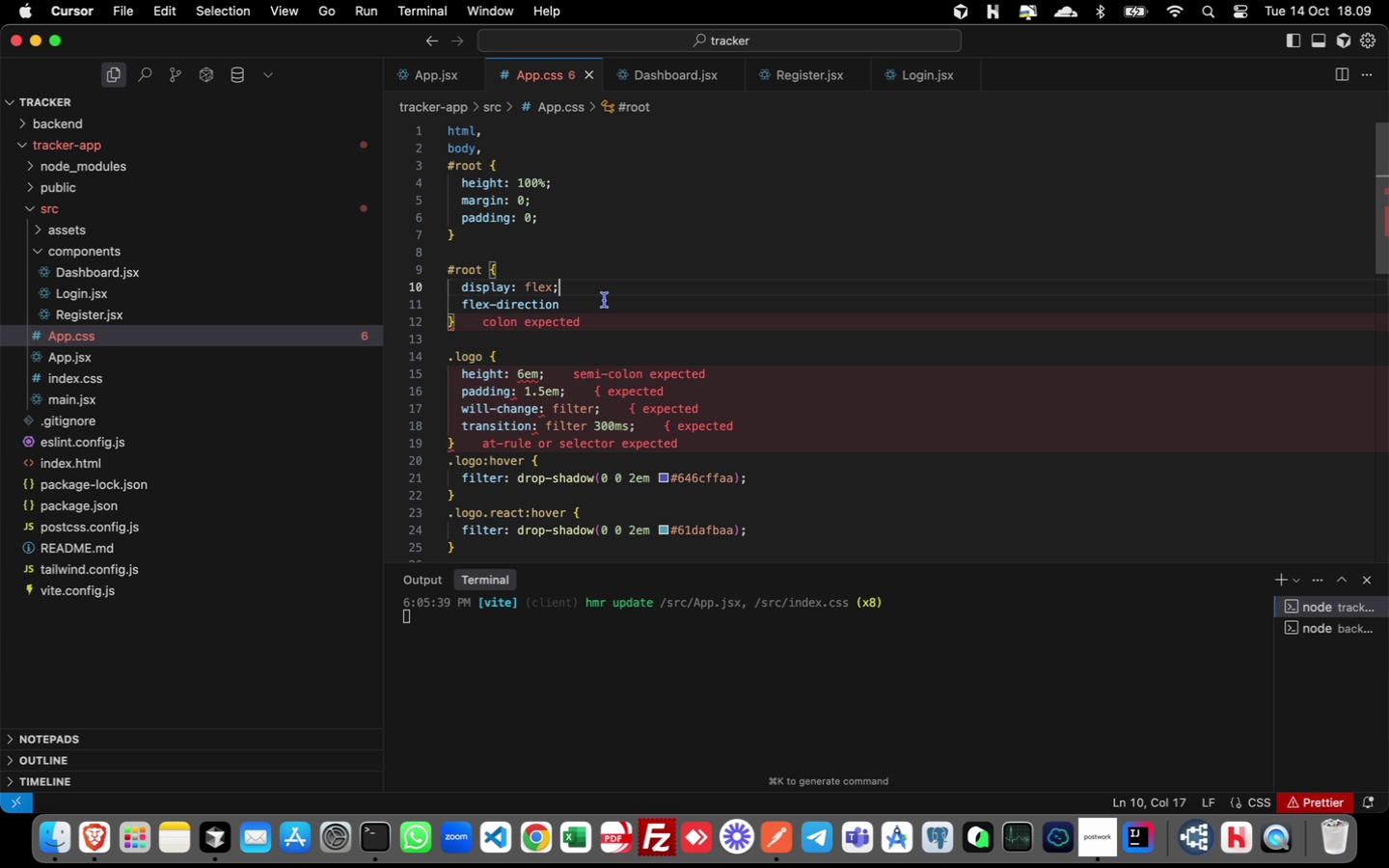 
left_click([599, 302])
 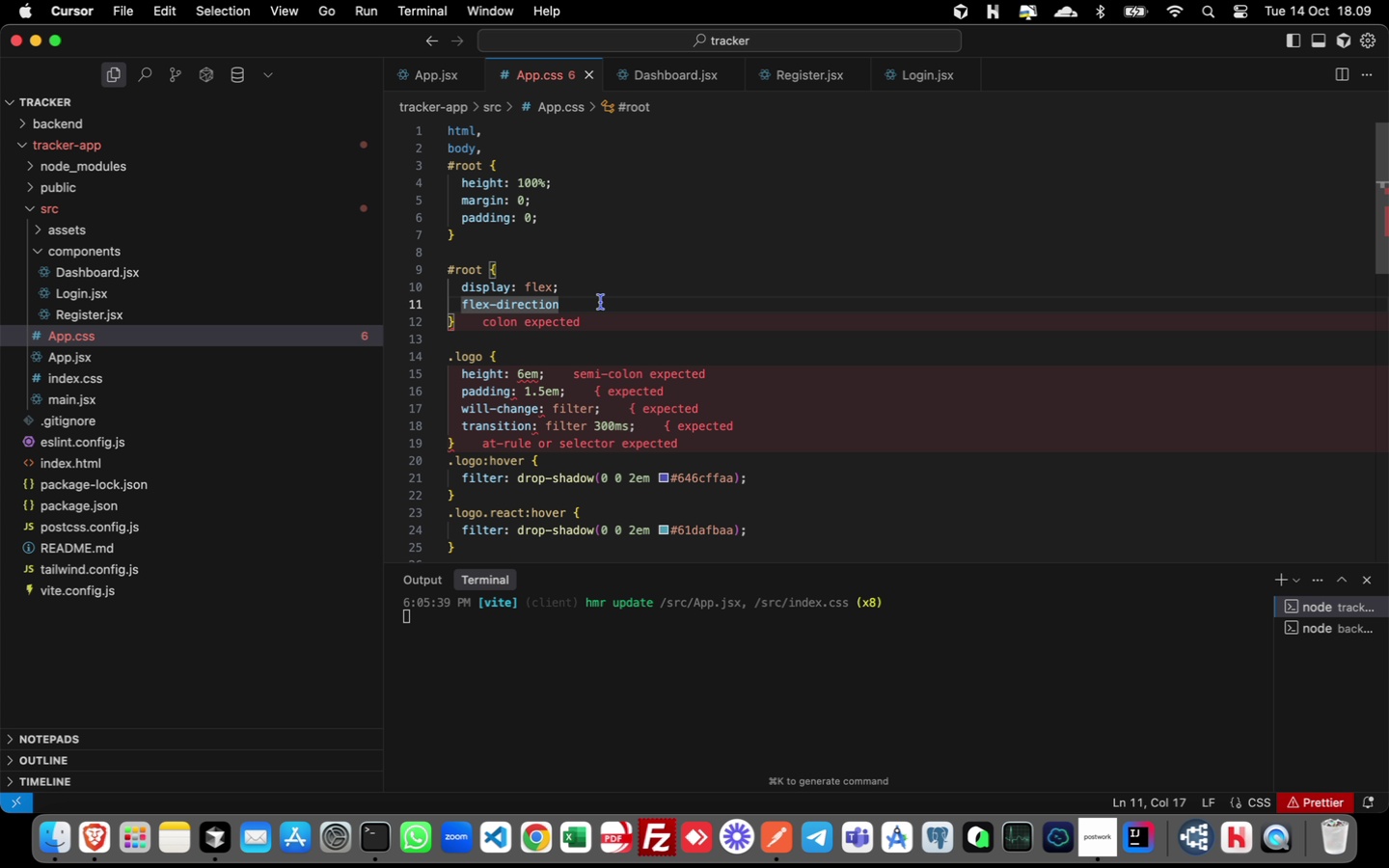 
type(: colu)
 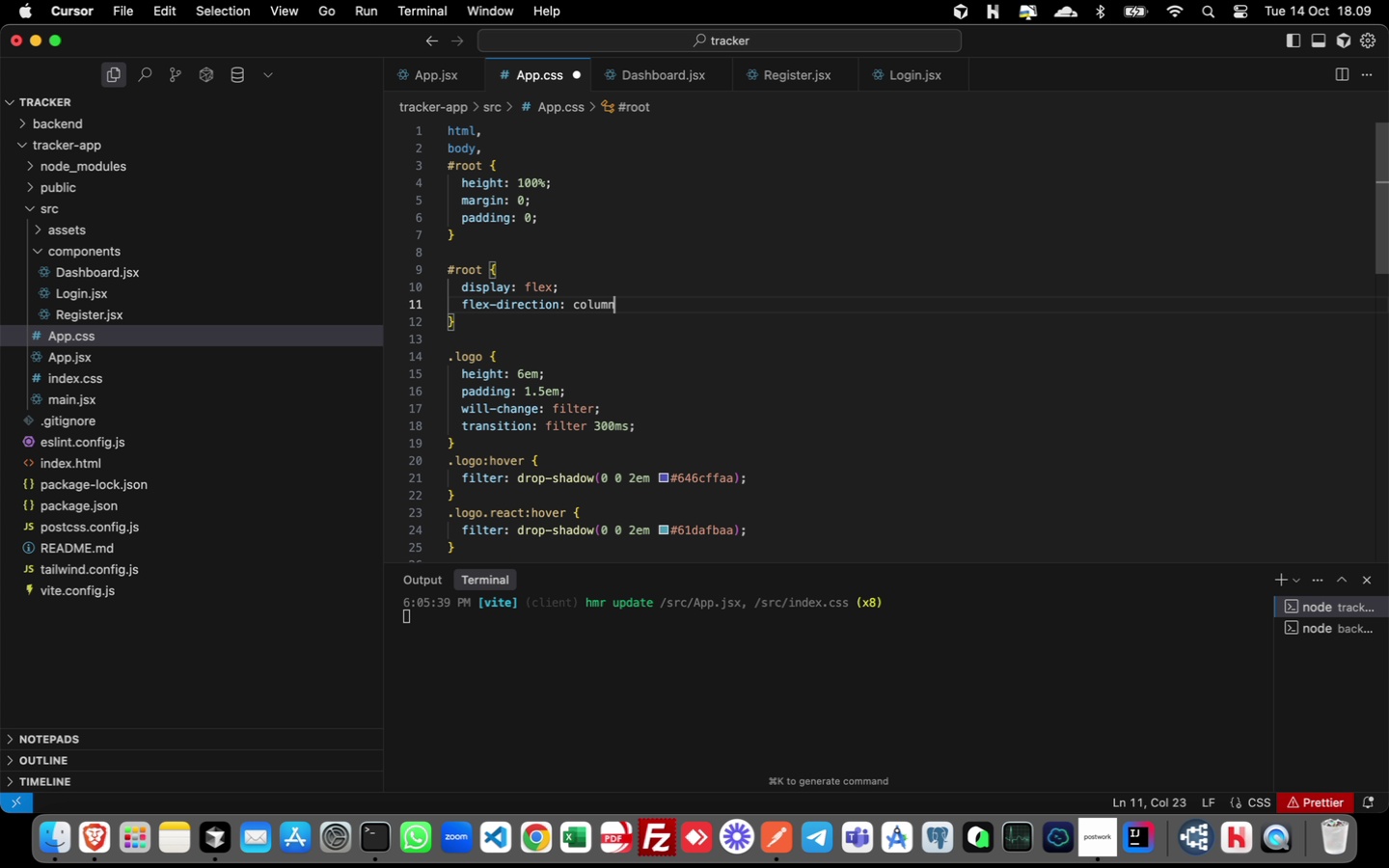 
key(Enter)
 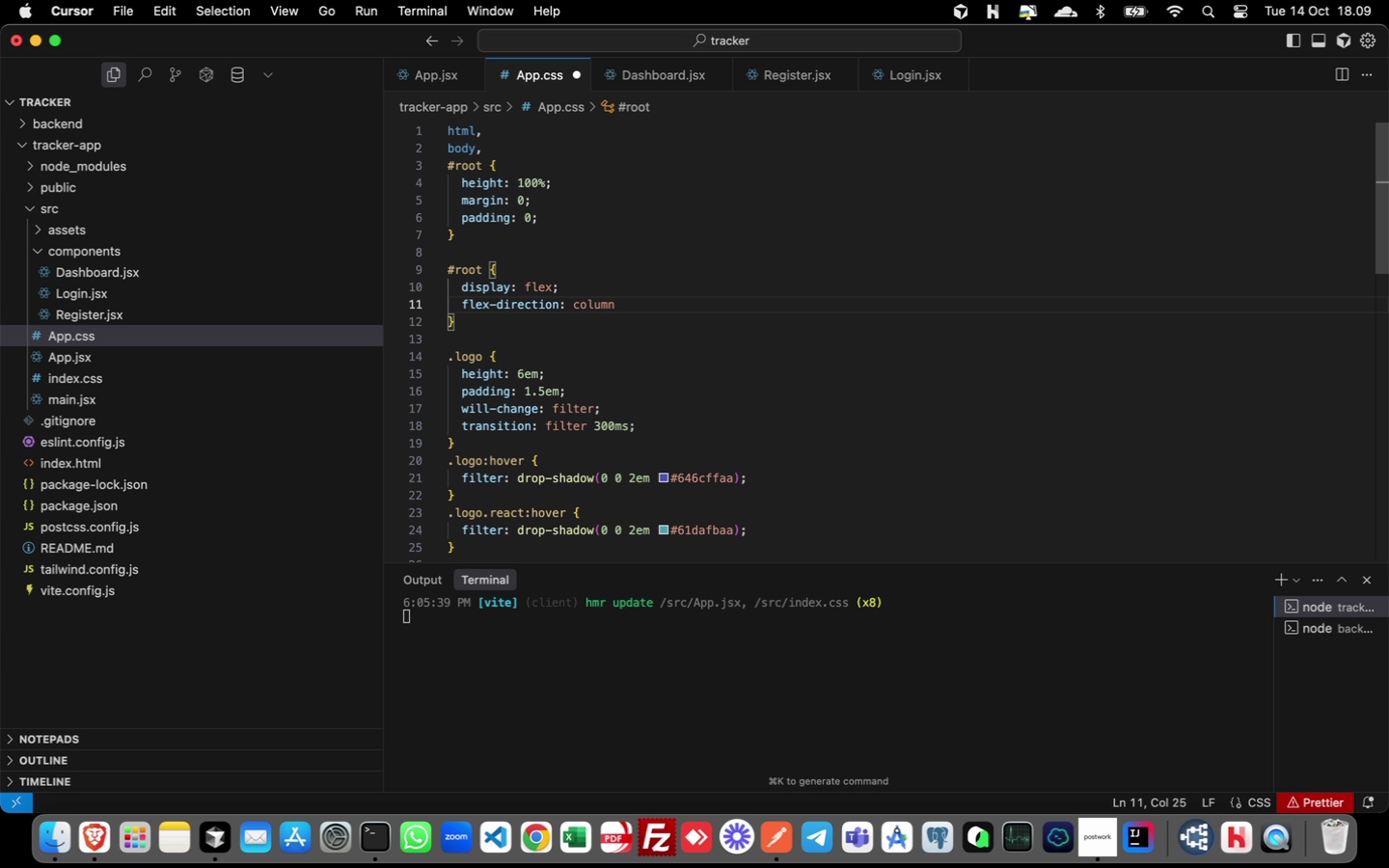 
key(Semicolon)
 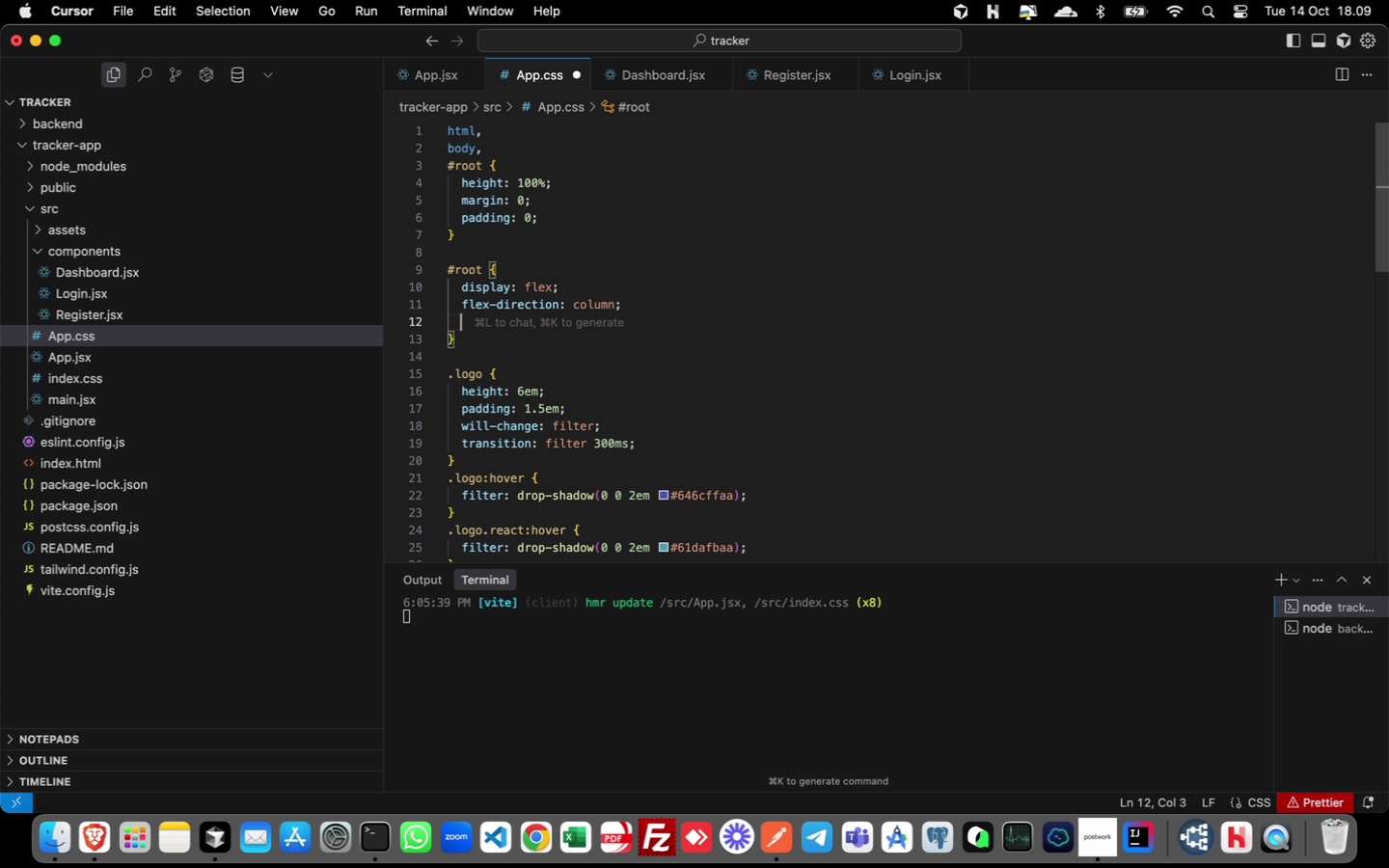 
key(Enter)
 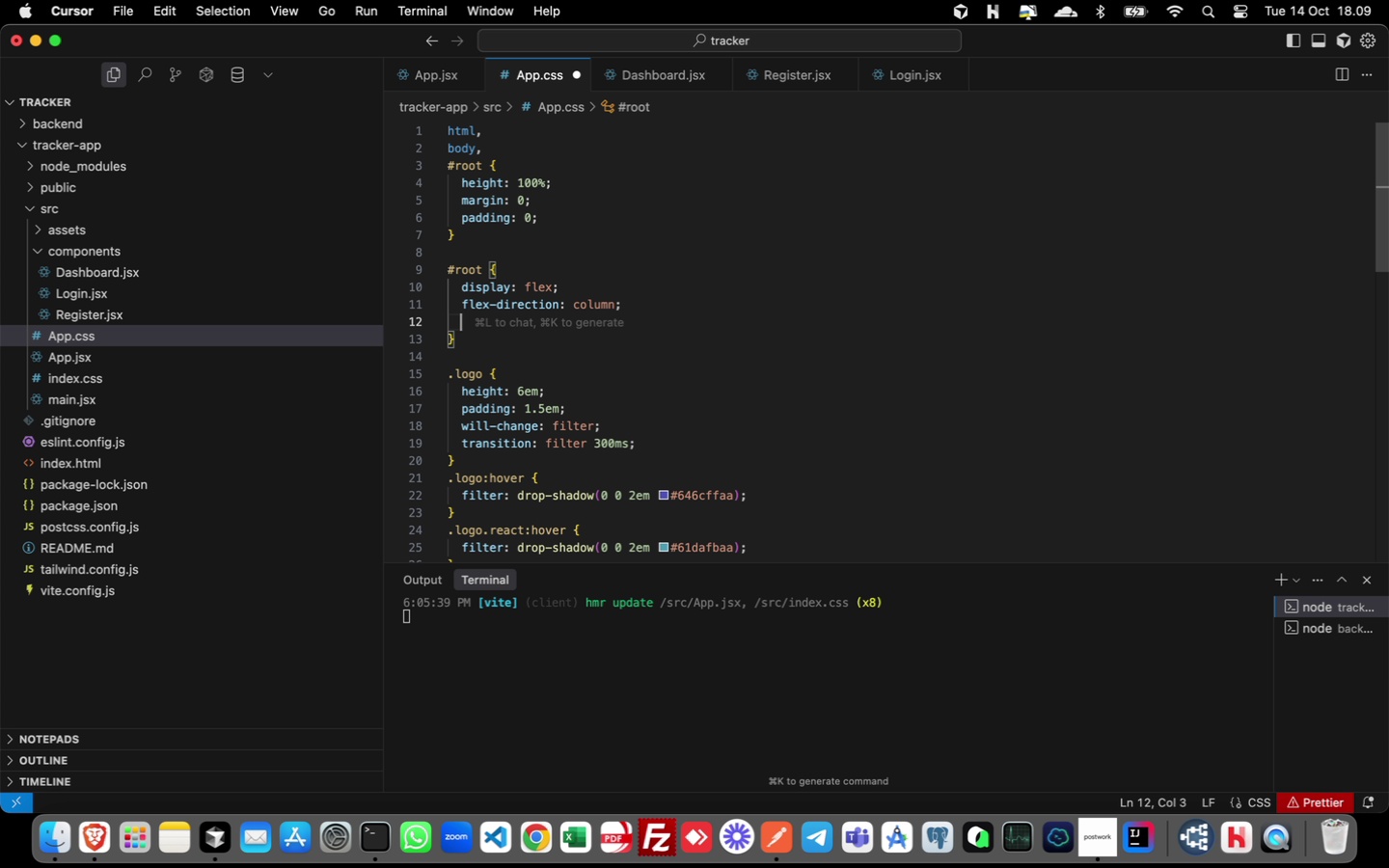 
type(min)
 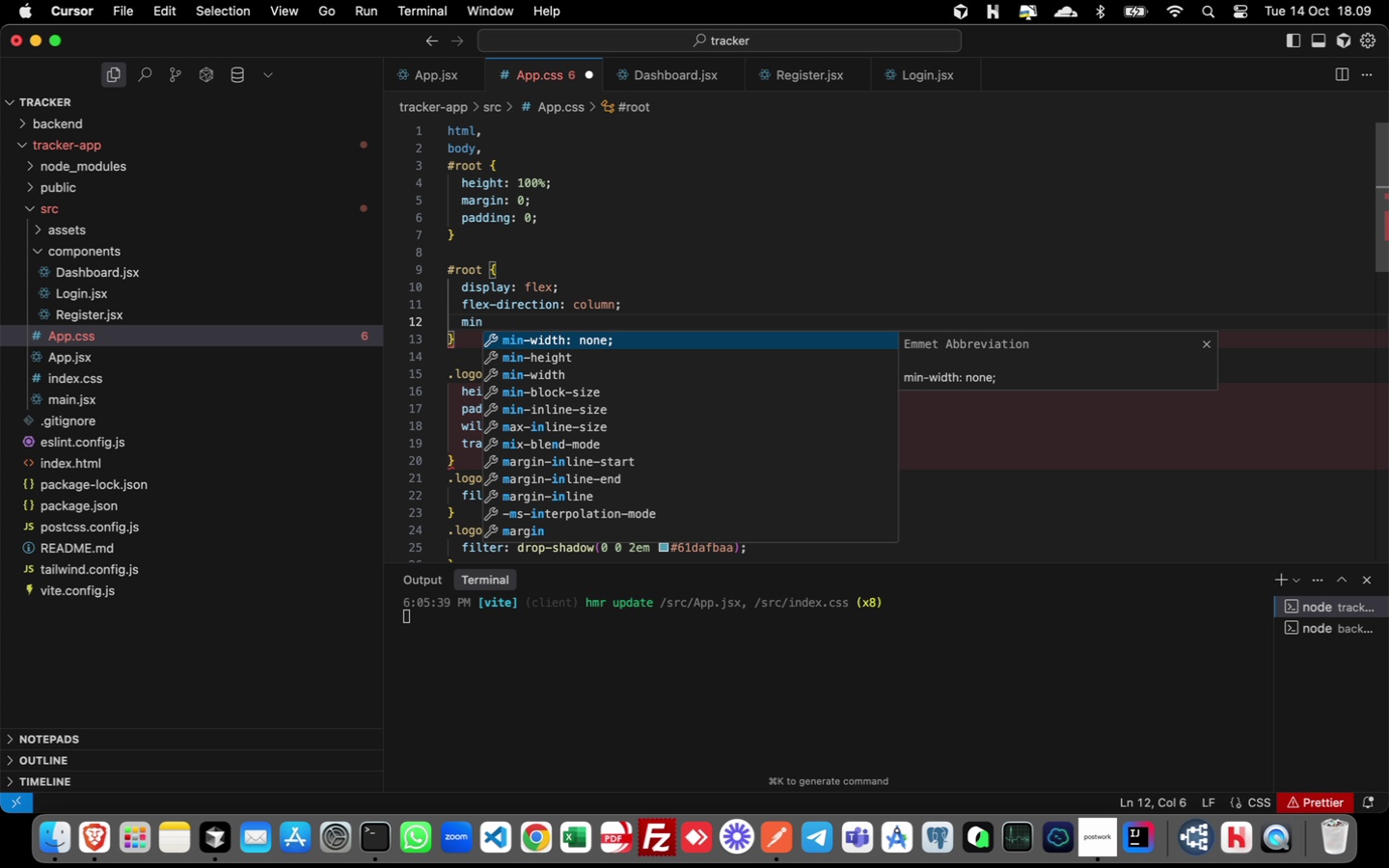 
key(ArrowDown)
 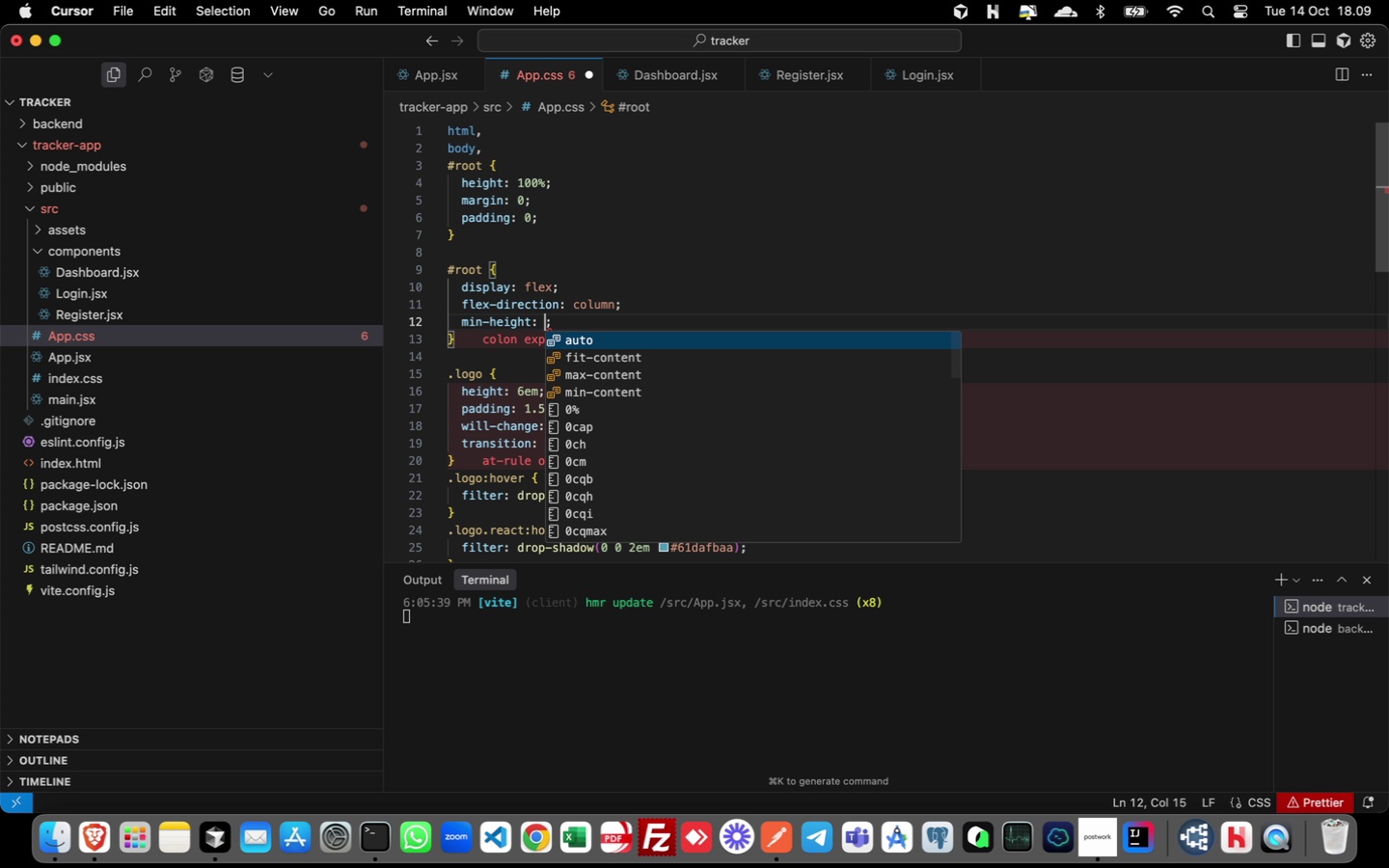 
key(Enter)
 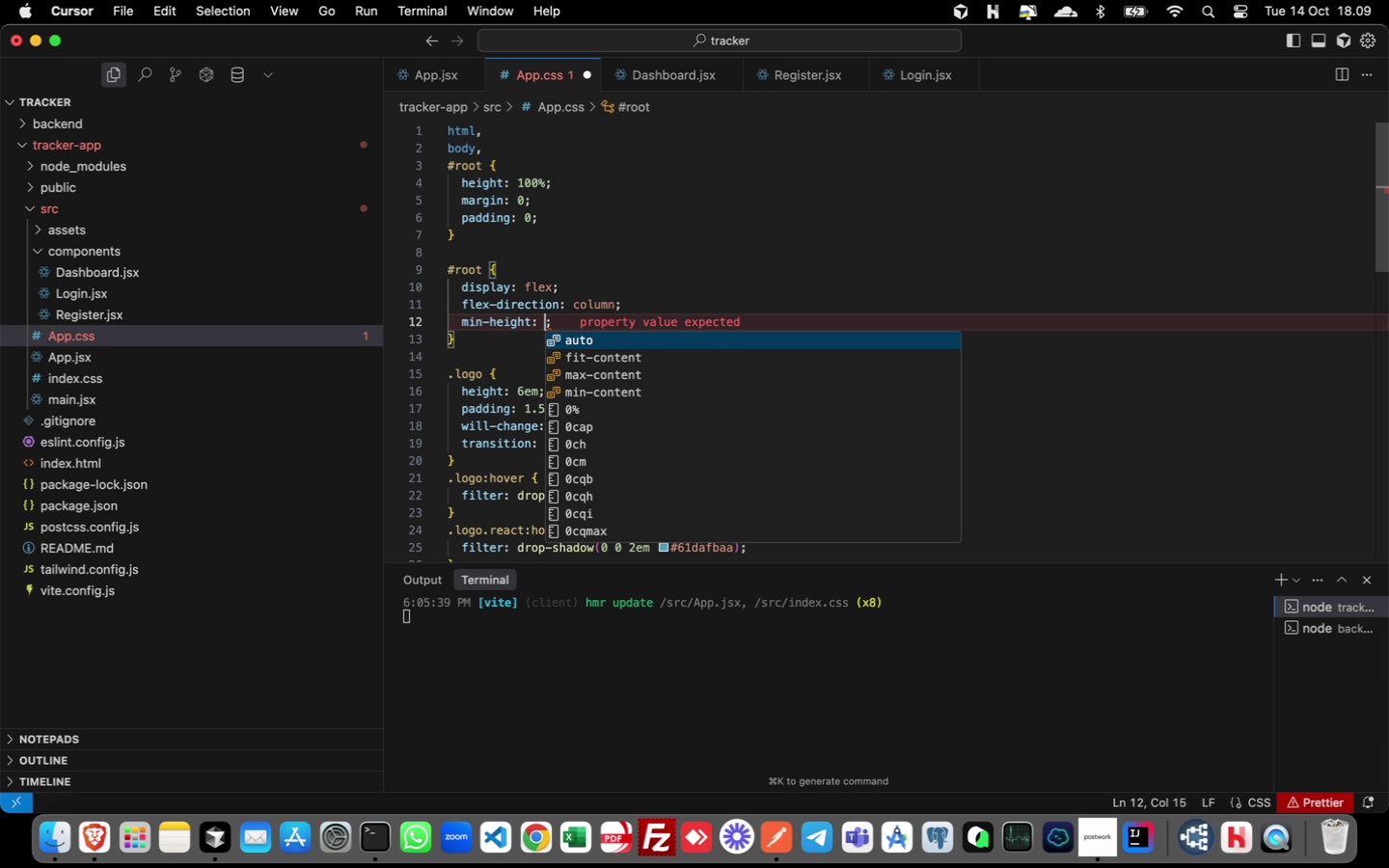 
type(1010)
key(Backspace)
key(Backspace)
type(0vh)
 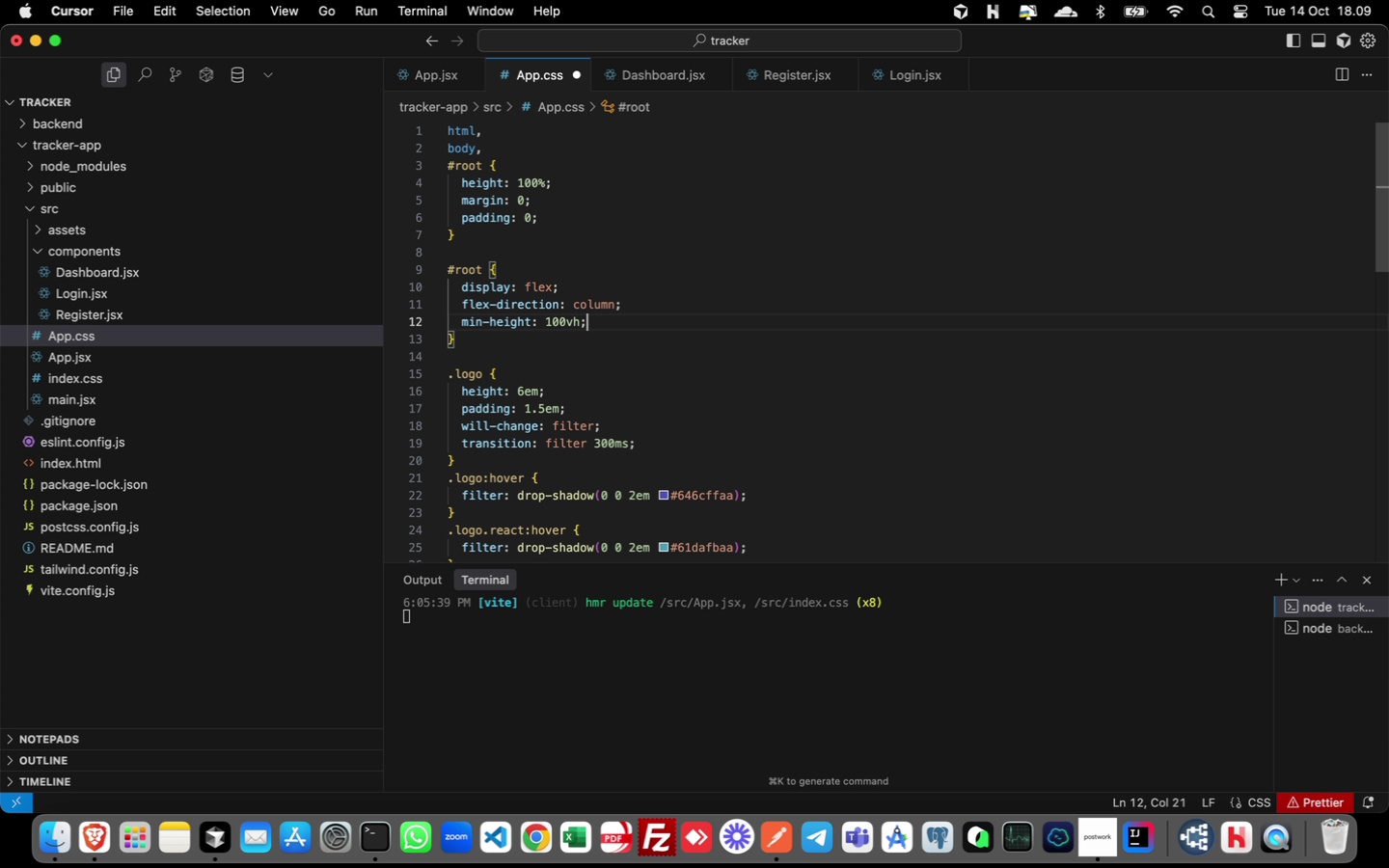 
key(ArrowRight)
 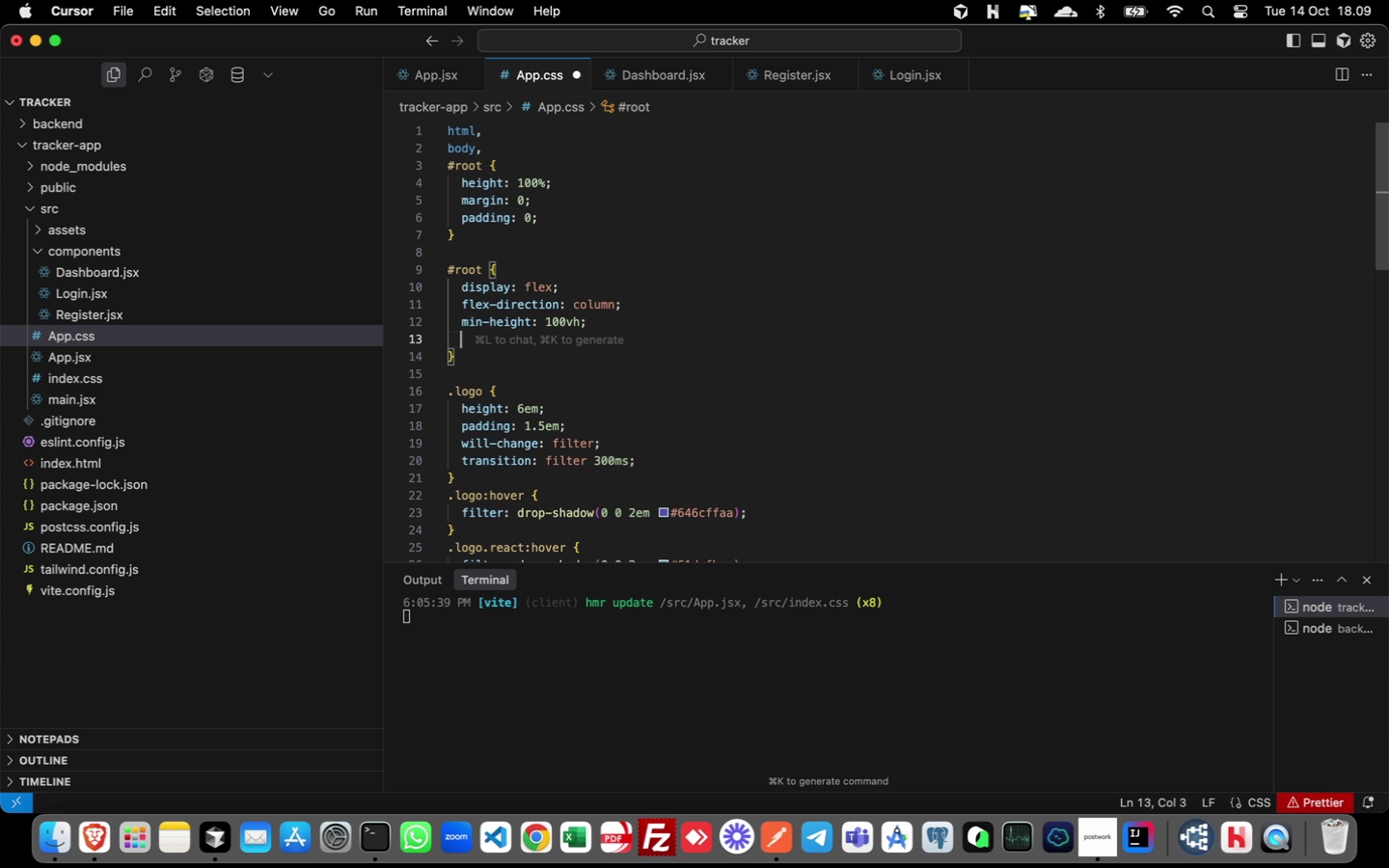 
key(Enter)
 